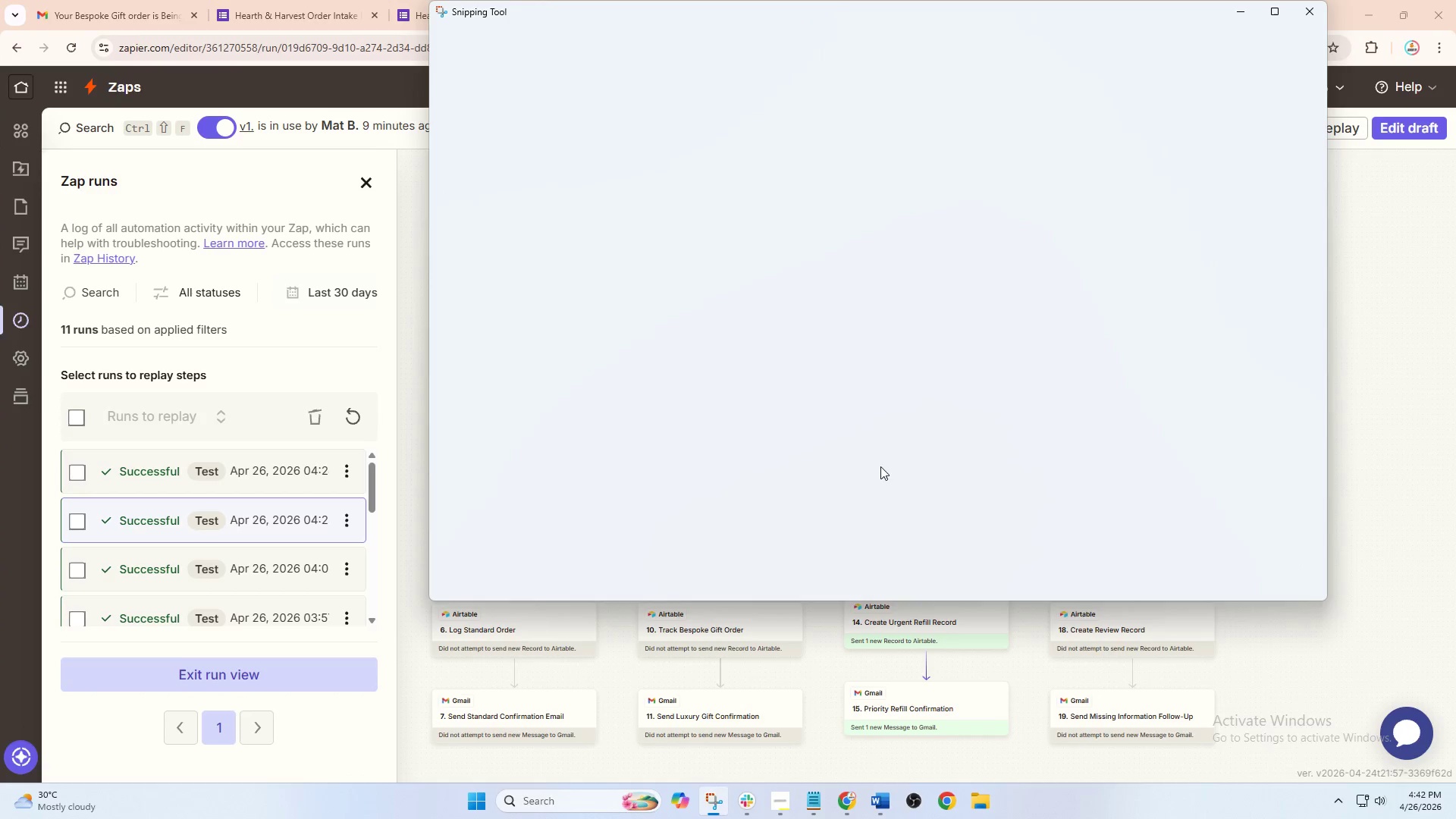 
right_click([820, 400])
 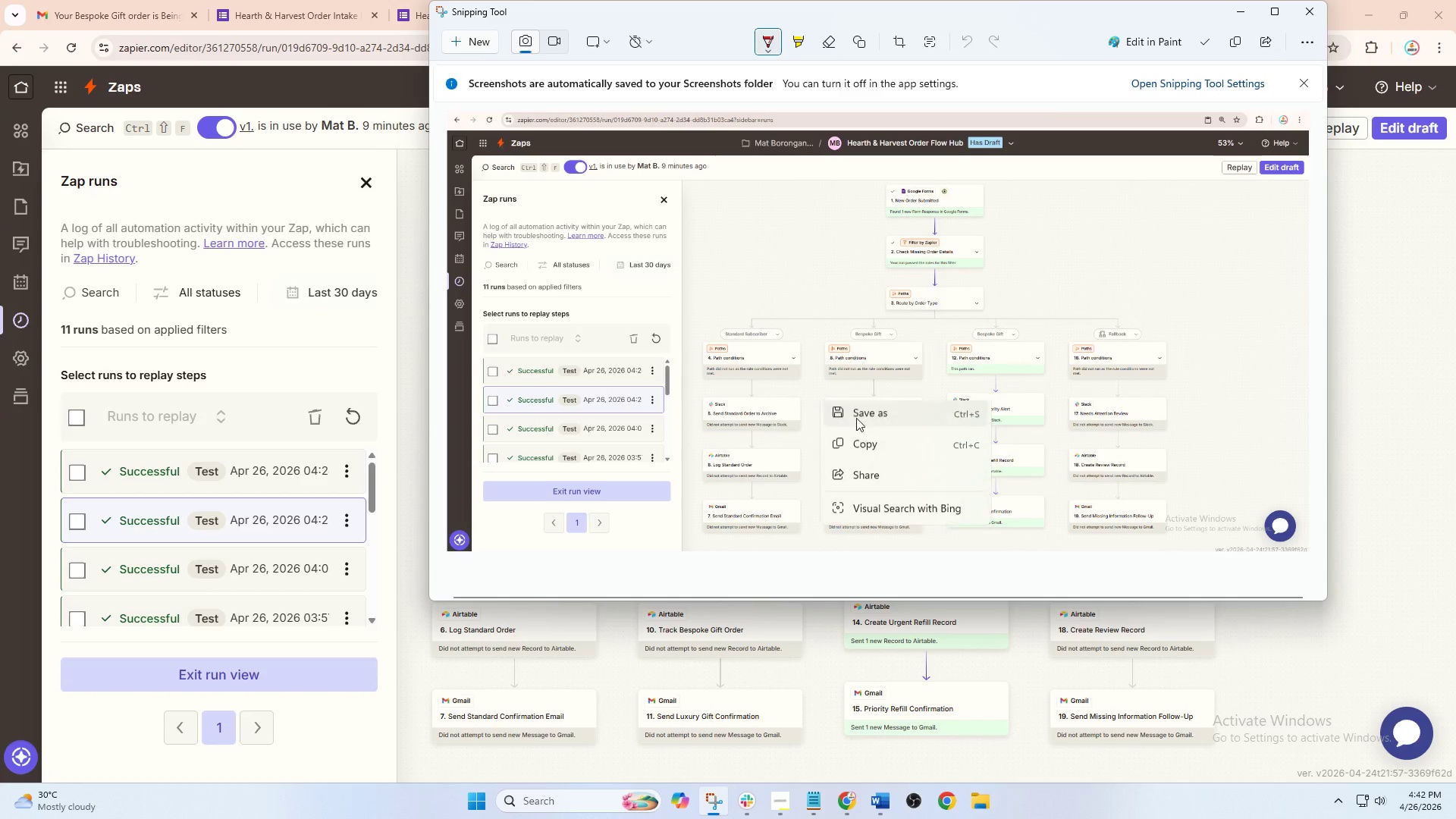 
left_click([865, 419])
 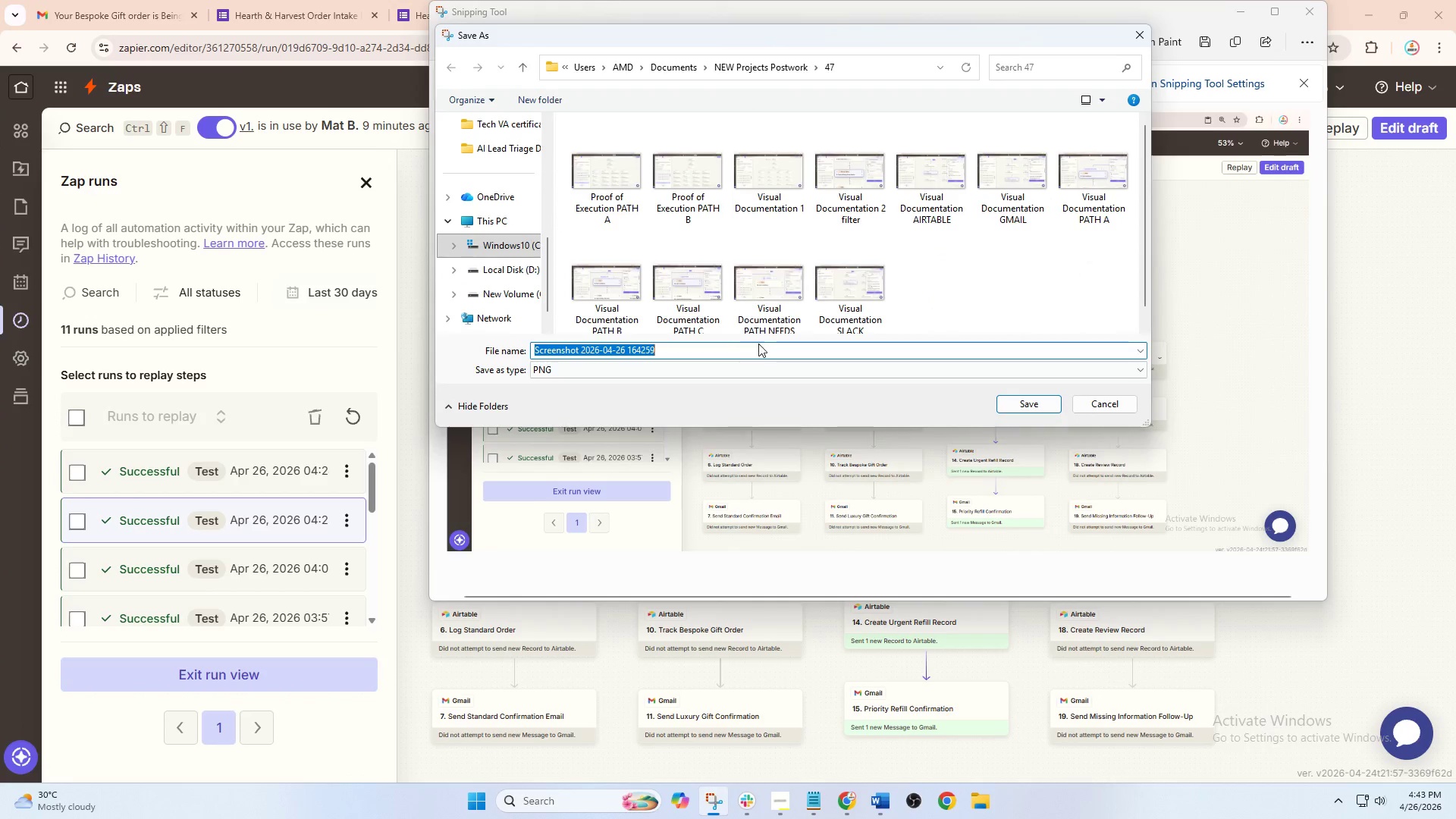 
left_click([703, 351])
 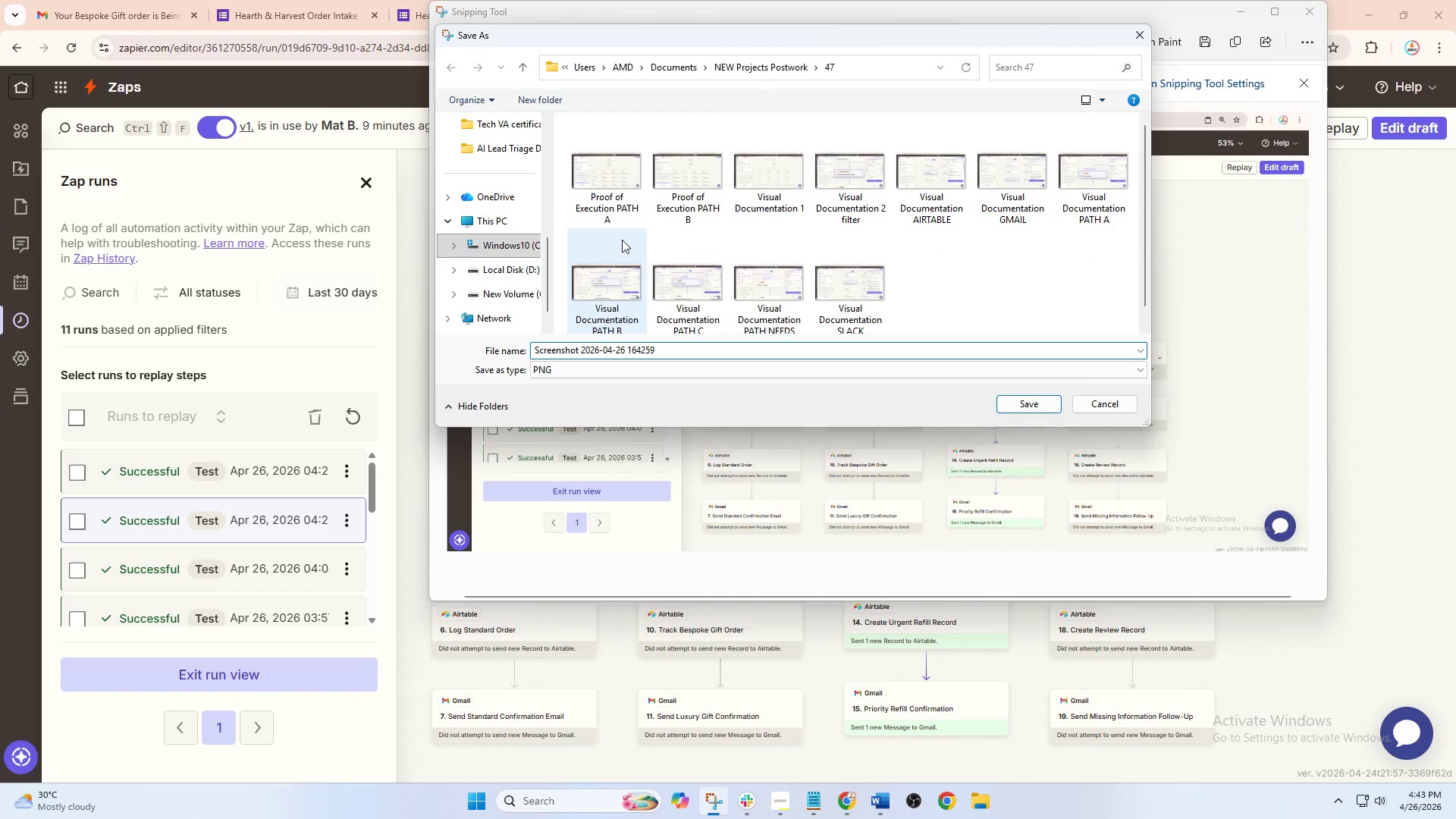 
left_click([697, 190])
 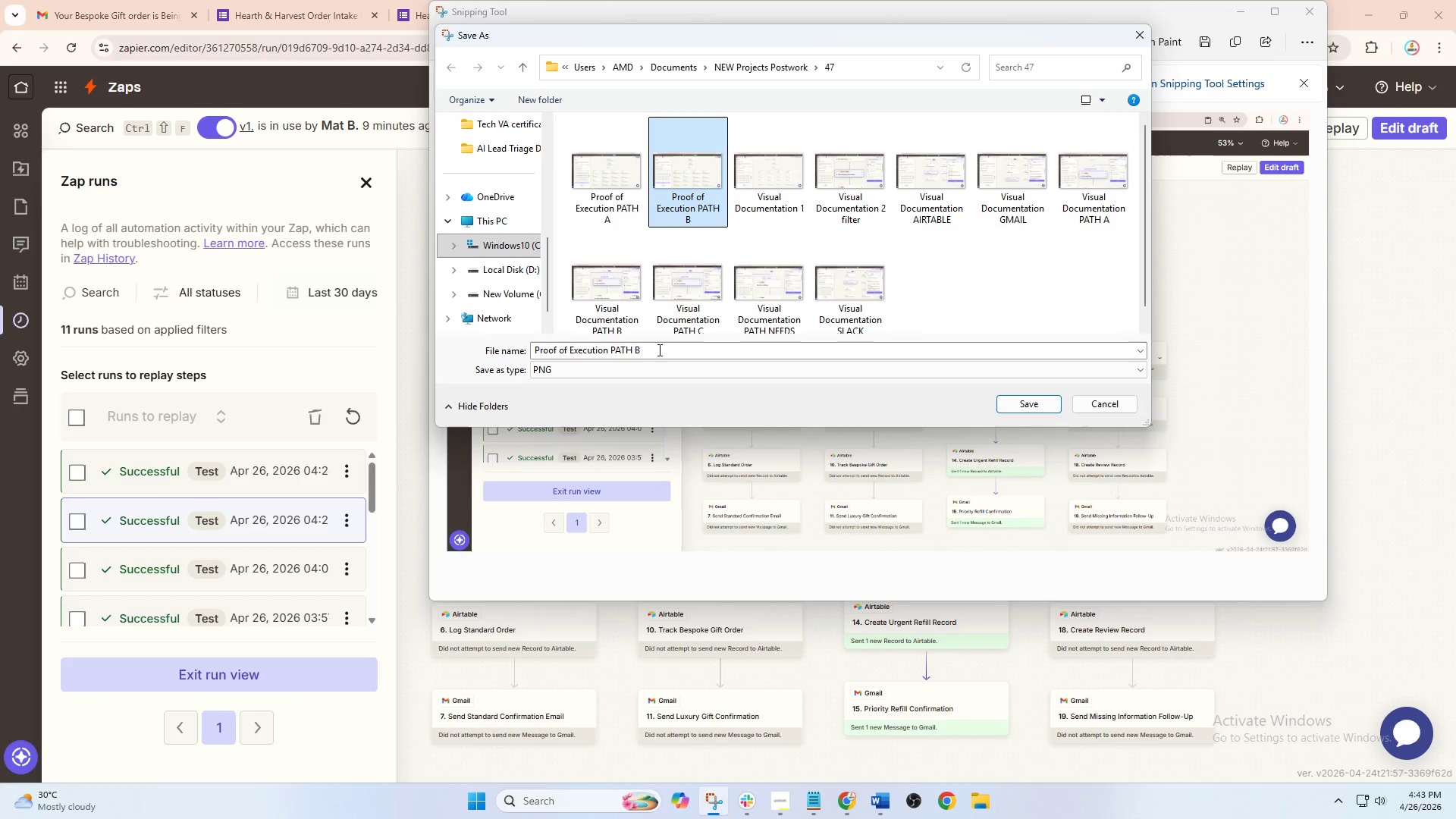 
double_click([664, 350])
 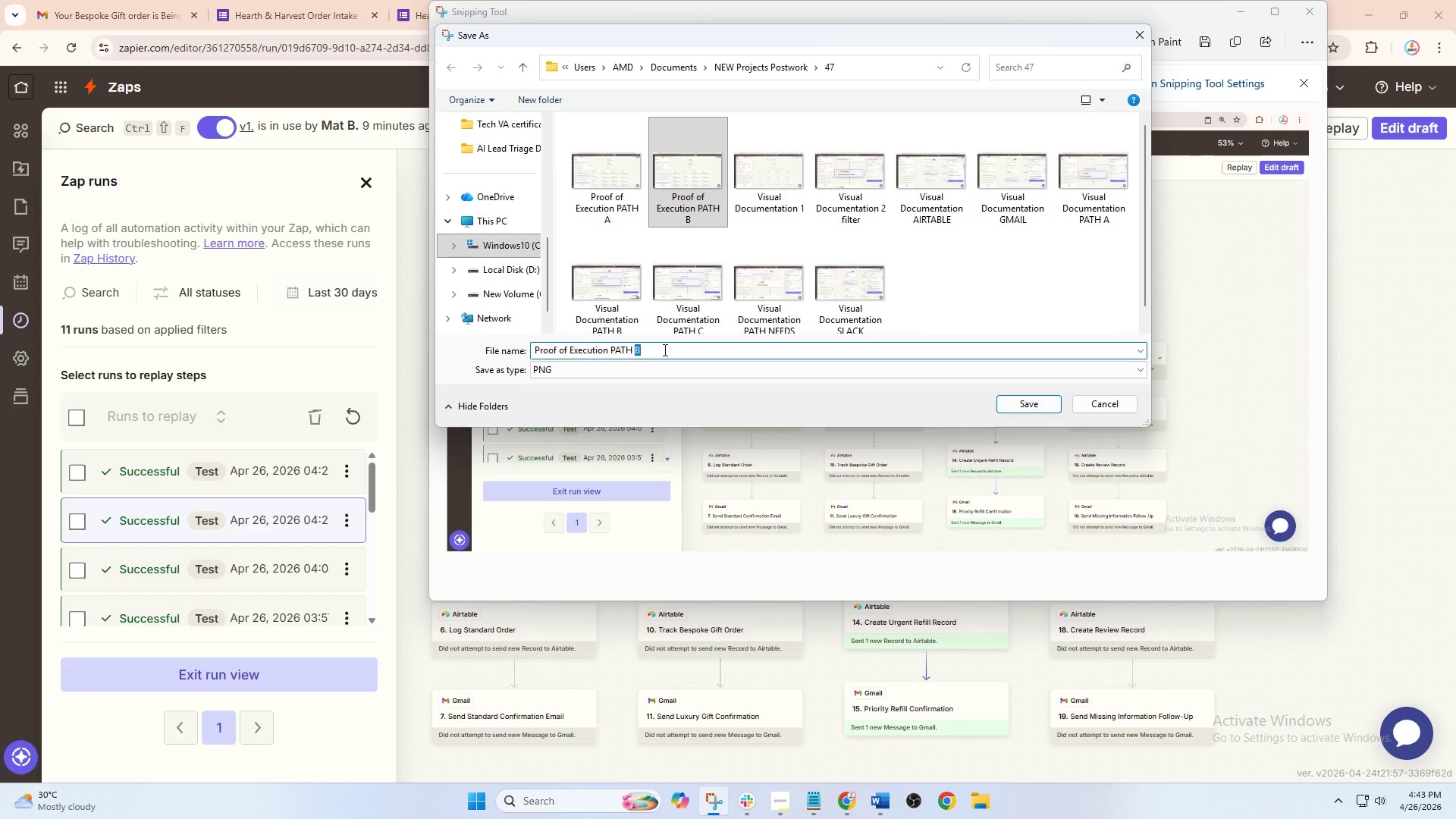 
key(C)
 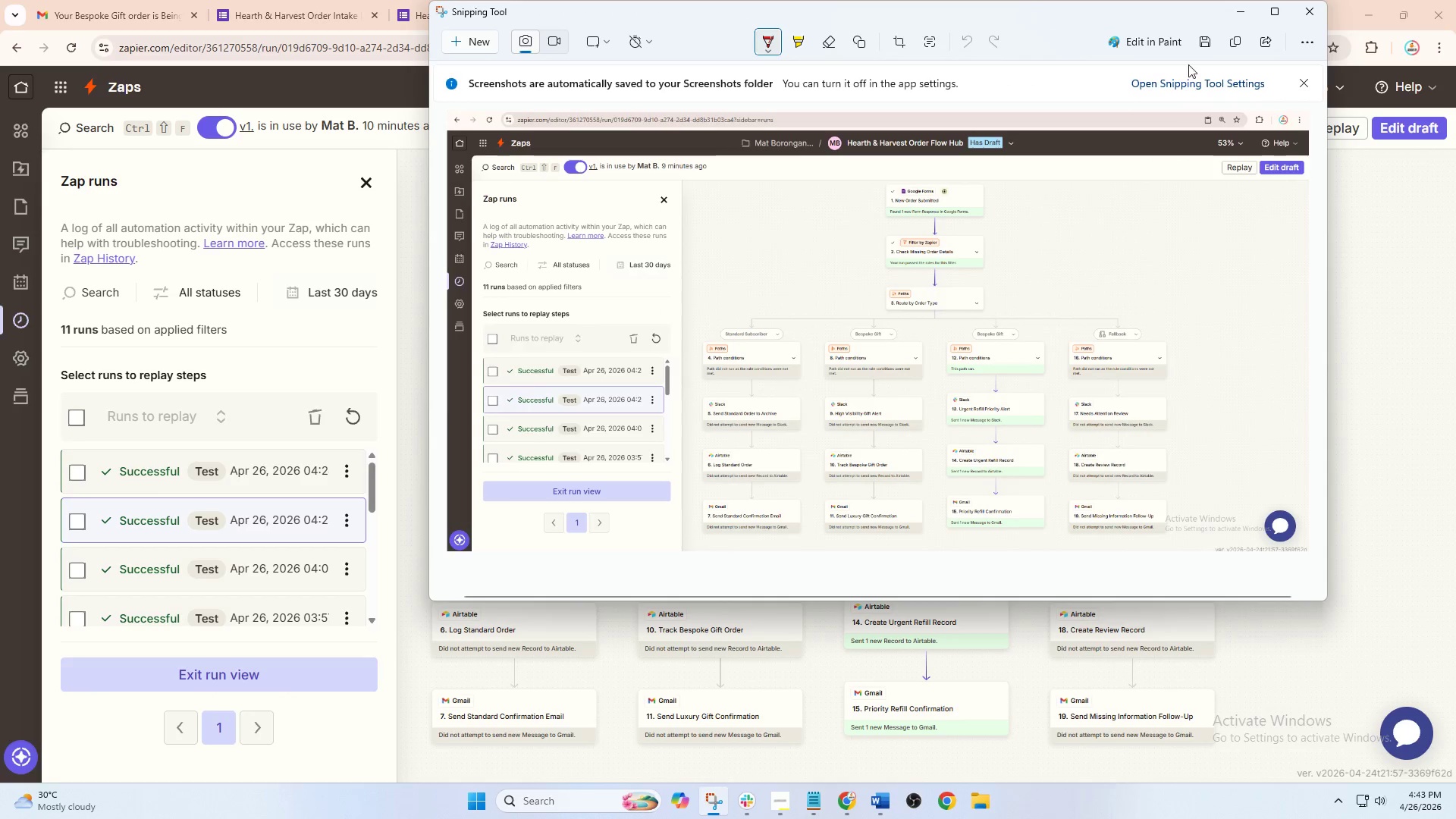 
left_click([1230, 14])
 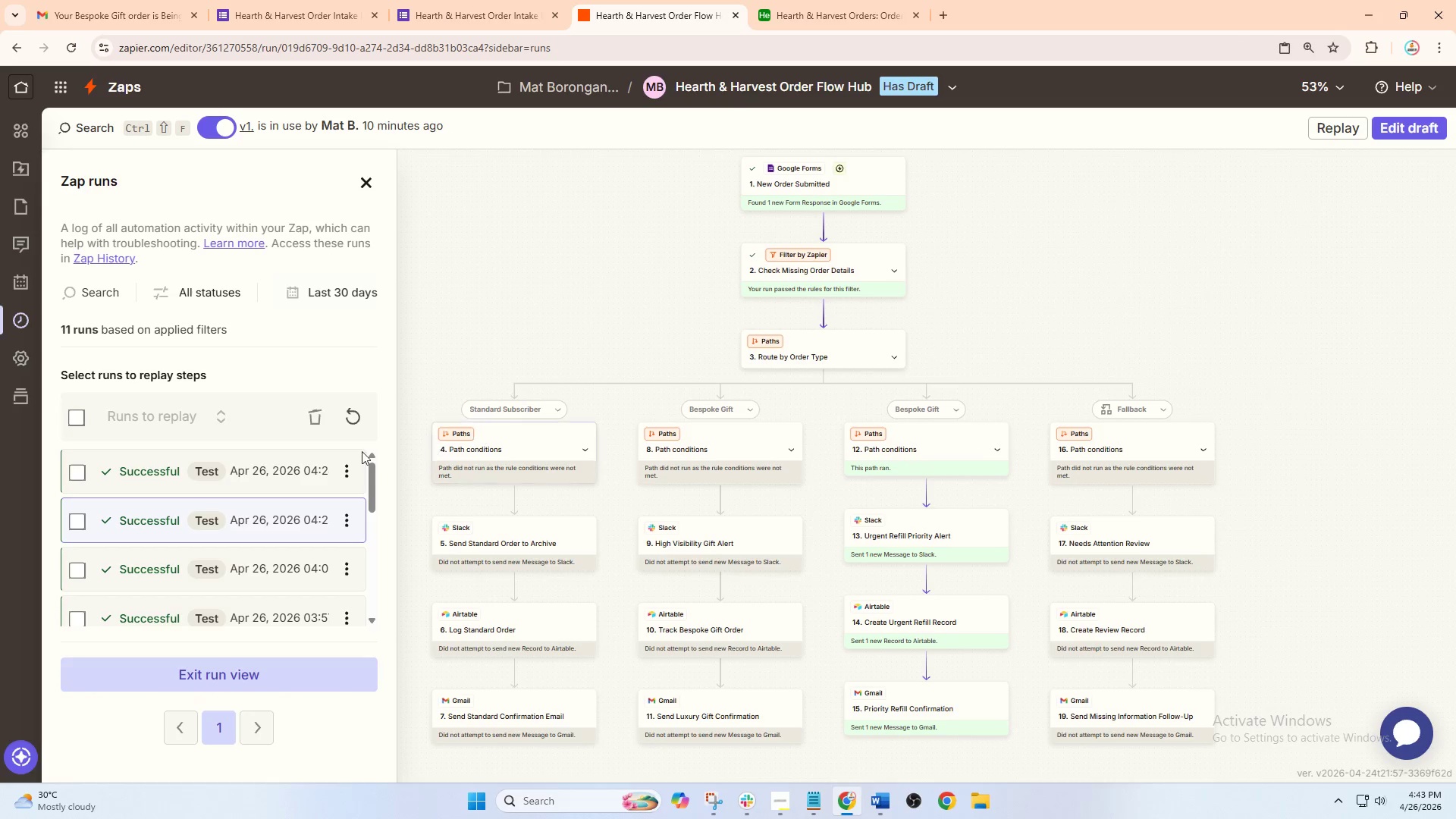 
left_click([281, 472])
 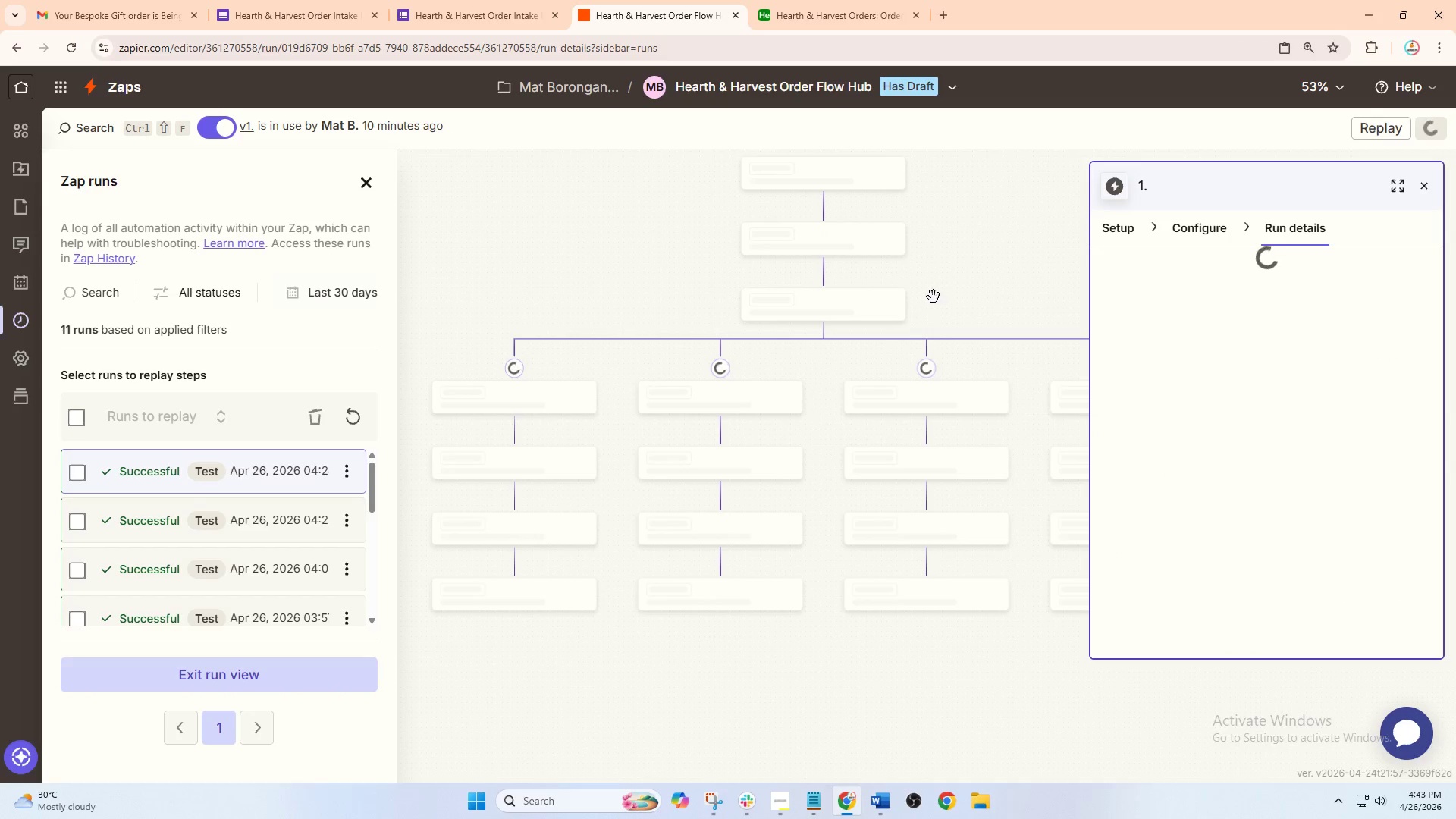 
left_click_drag(start_coordinate=[970, 279], to_coordinate=[883, 267])
 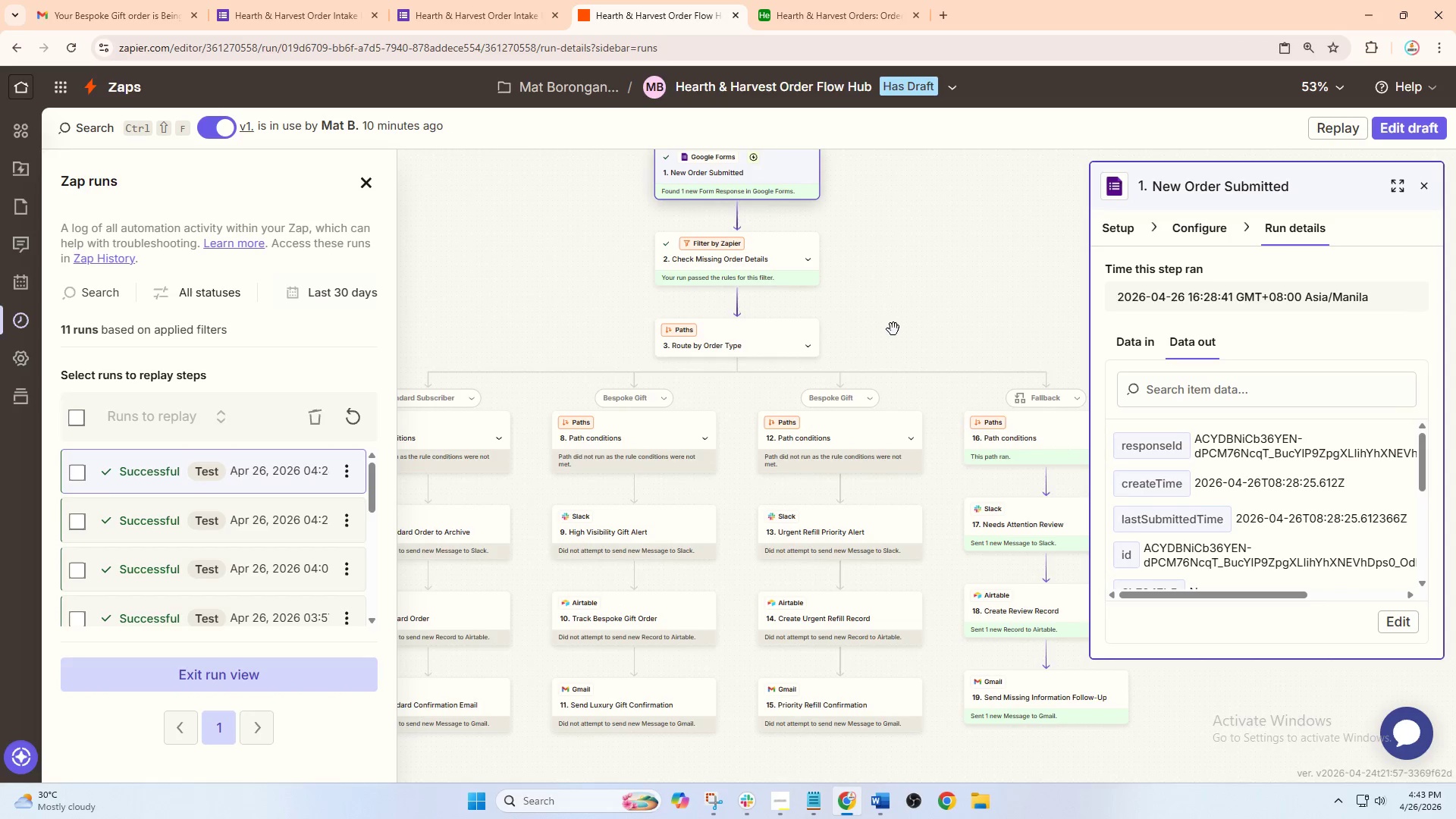 
hold_key(key=ControlLeft, duration=0.44)
 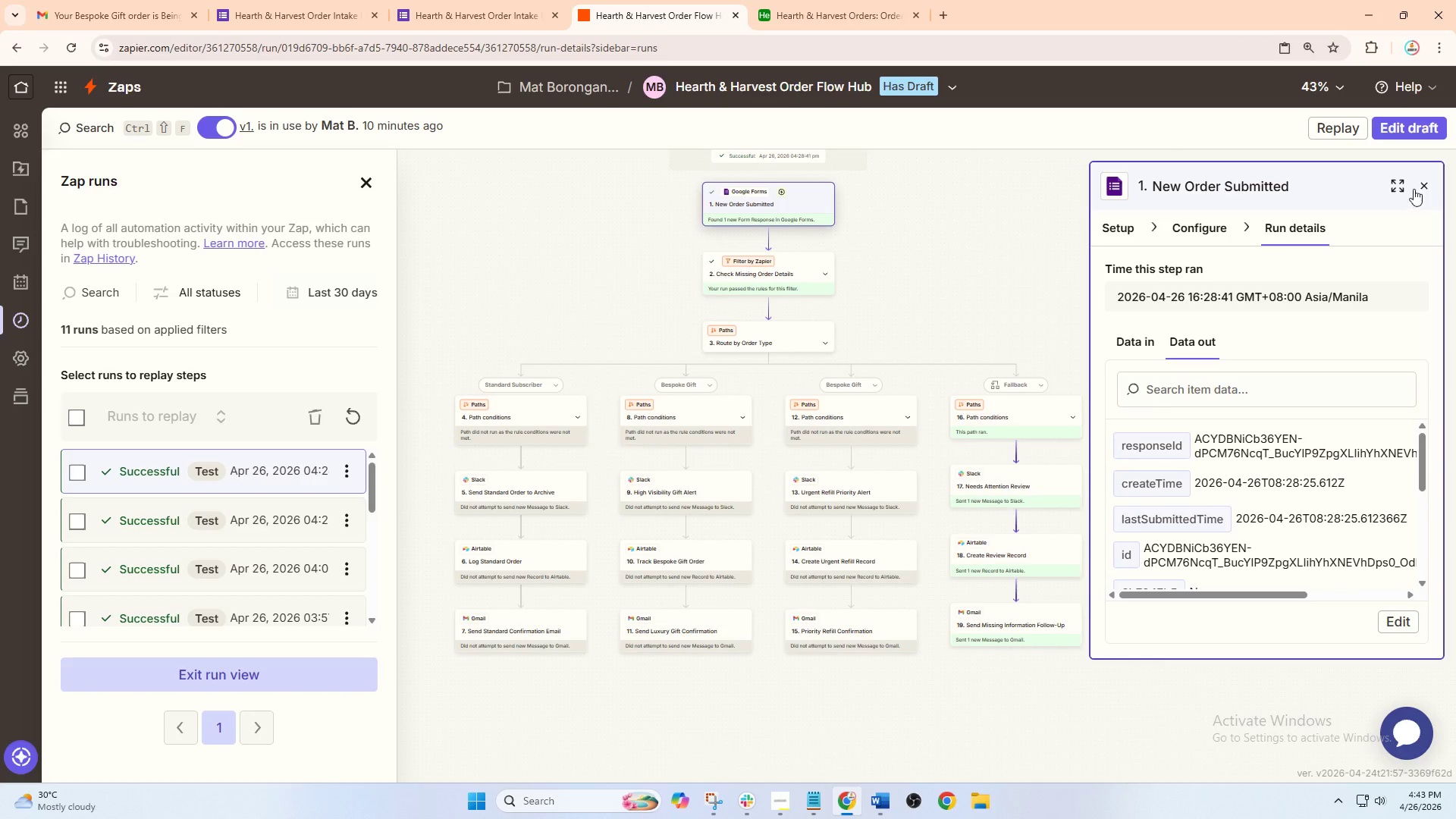 
double_click([1431, 180])
 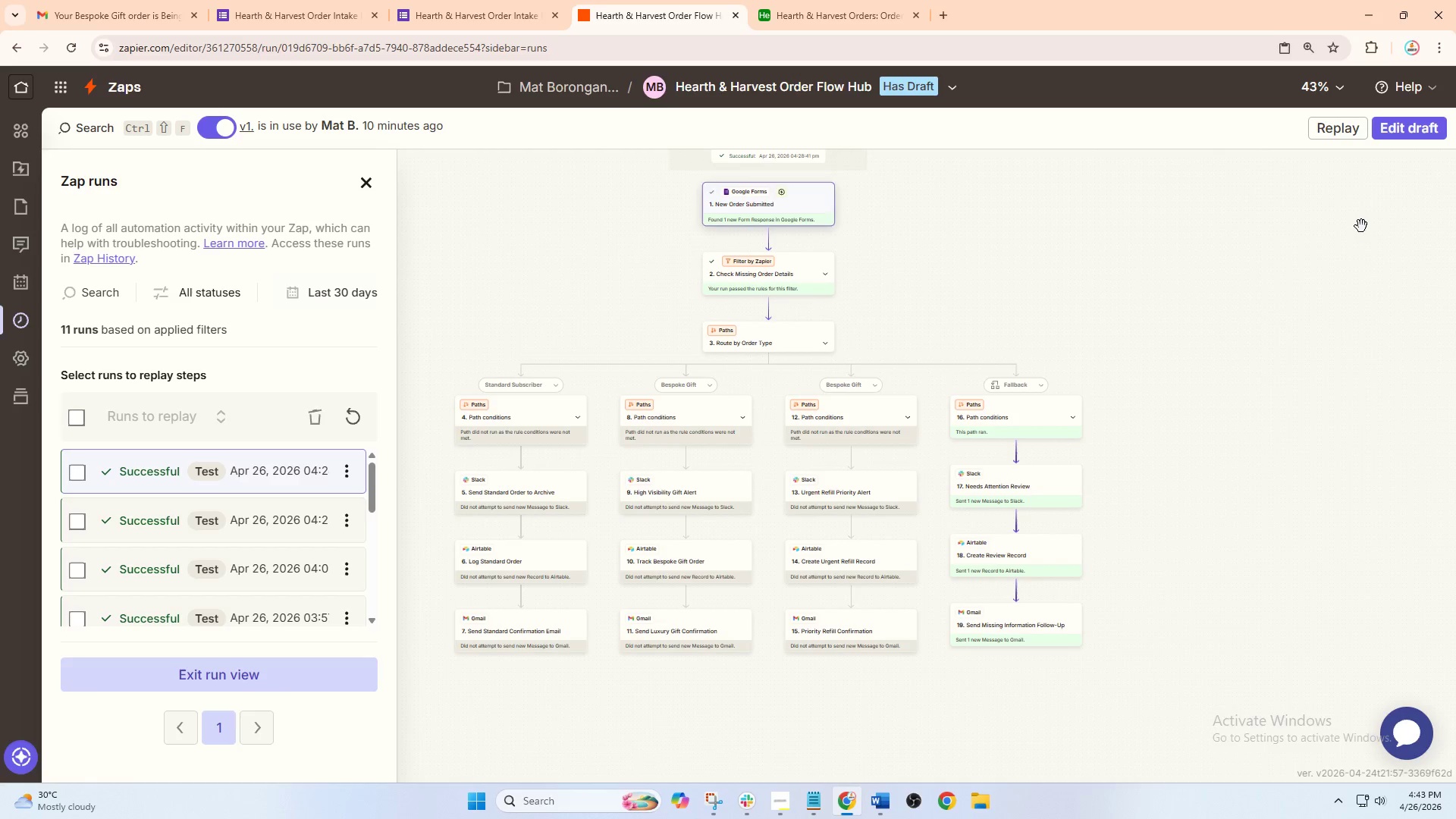 
hold_key(key=ControlLeft, duration=0.92)
 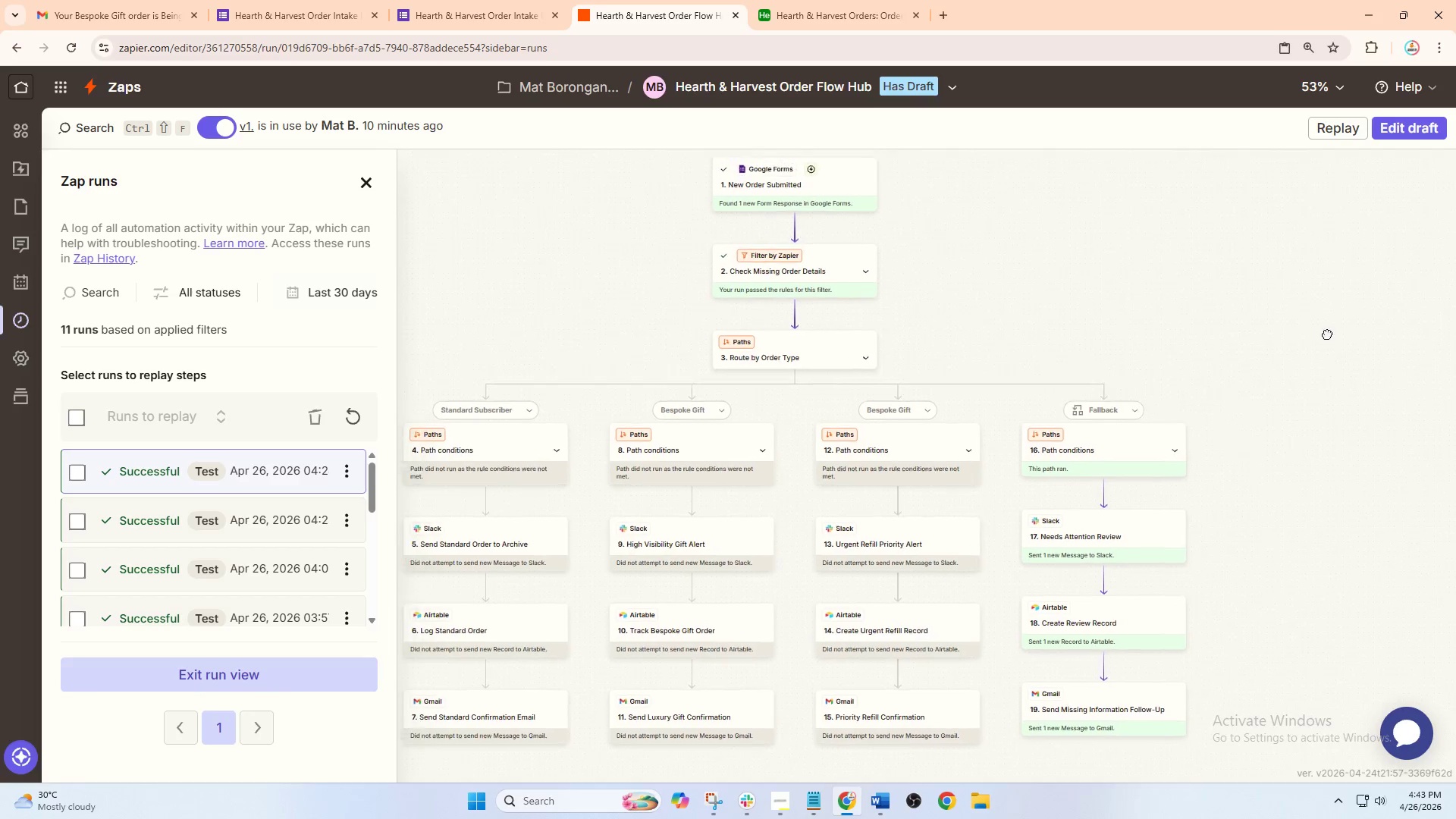 
left_click_drag(start_coordinate=[1178, 329], to_coordinate=[1351, 342])
 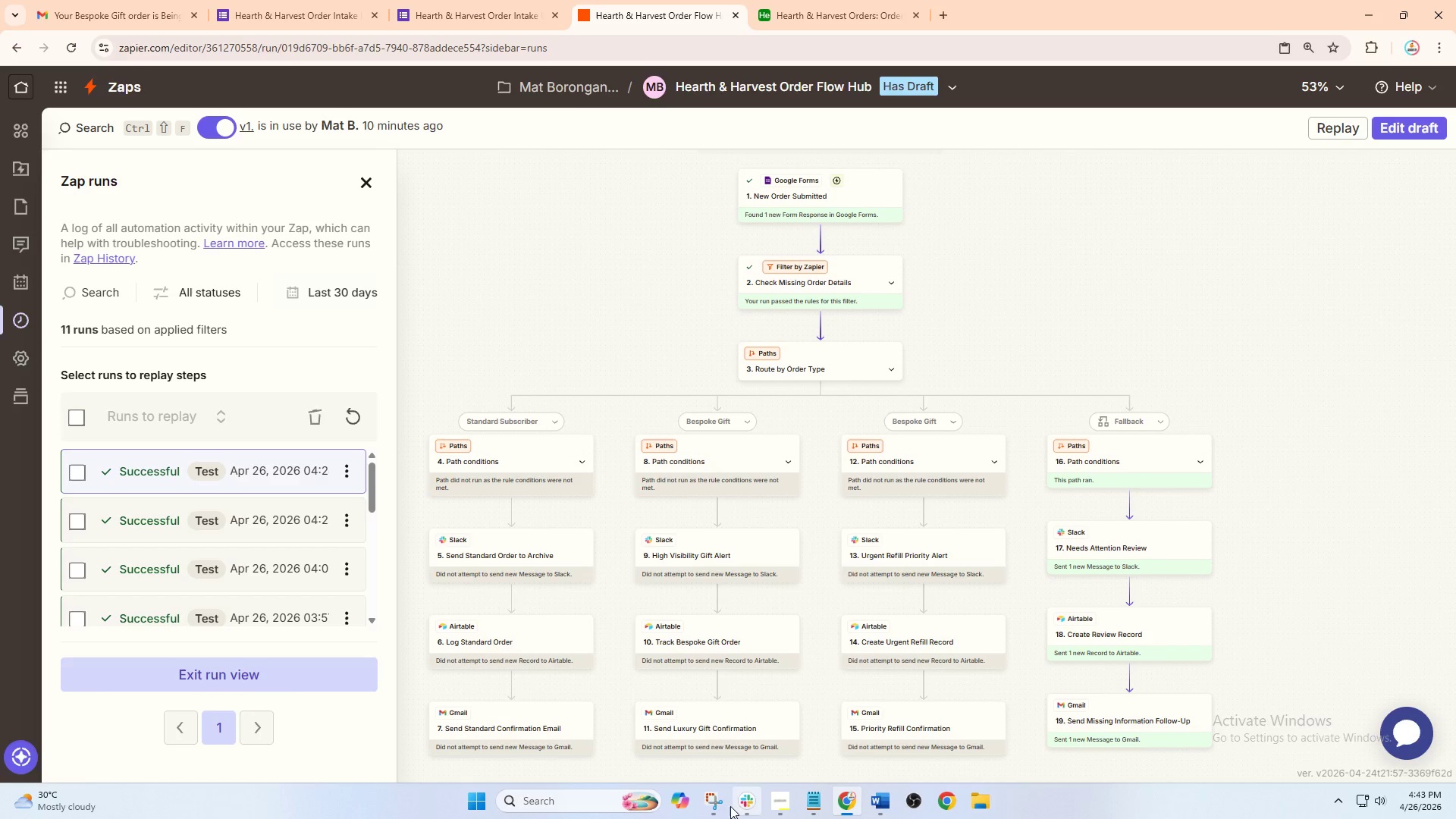 
scroll: coordinate [895, 333], scroll_direction: down, amount: 2.0
 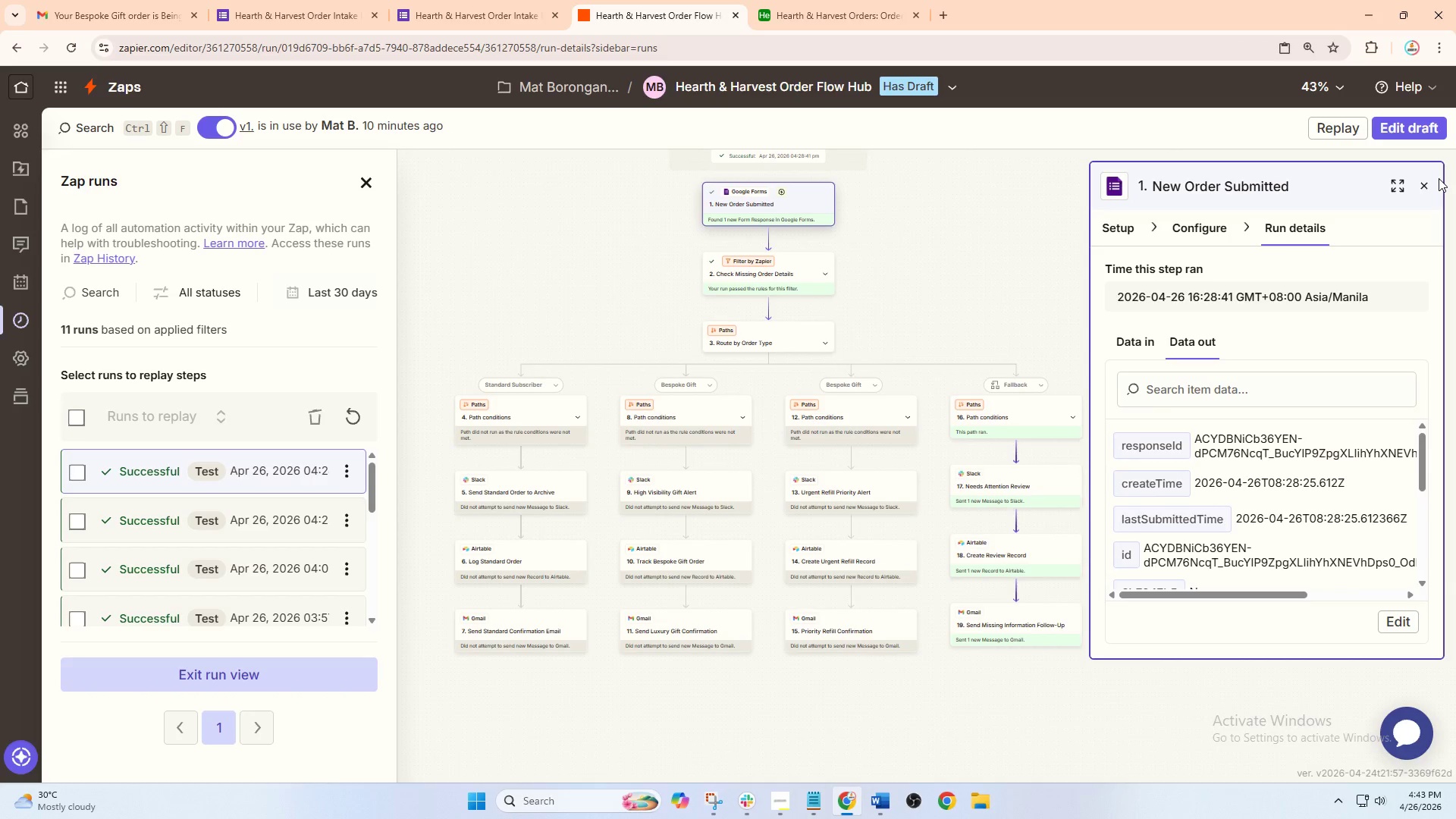 
left_click([705, 808])
 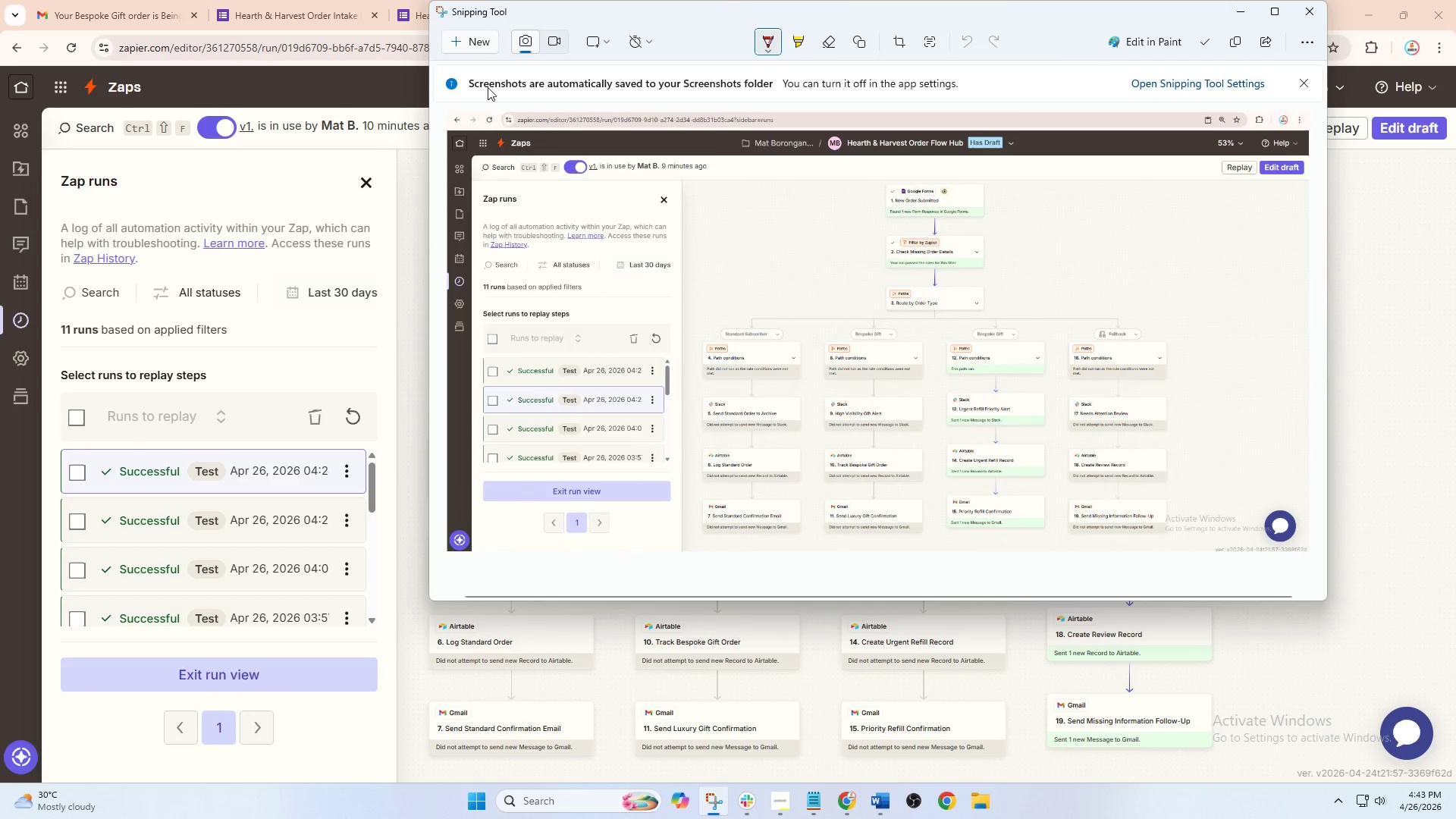 
scroll: coordinate [1283, 279], scroll_direction: up, amount: 1.0
 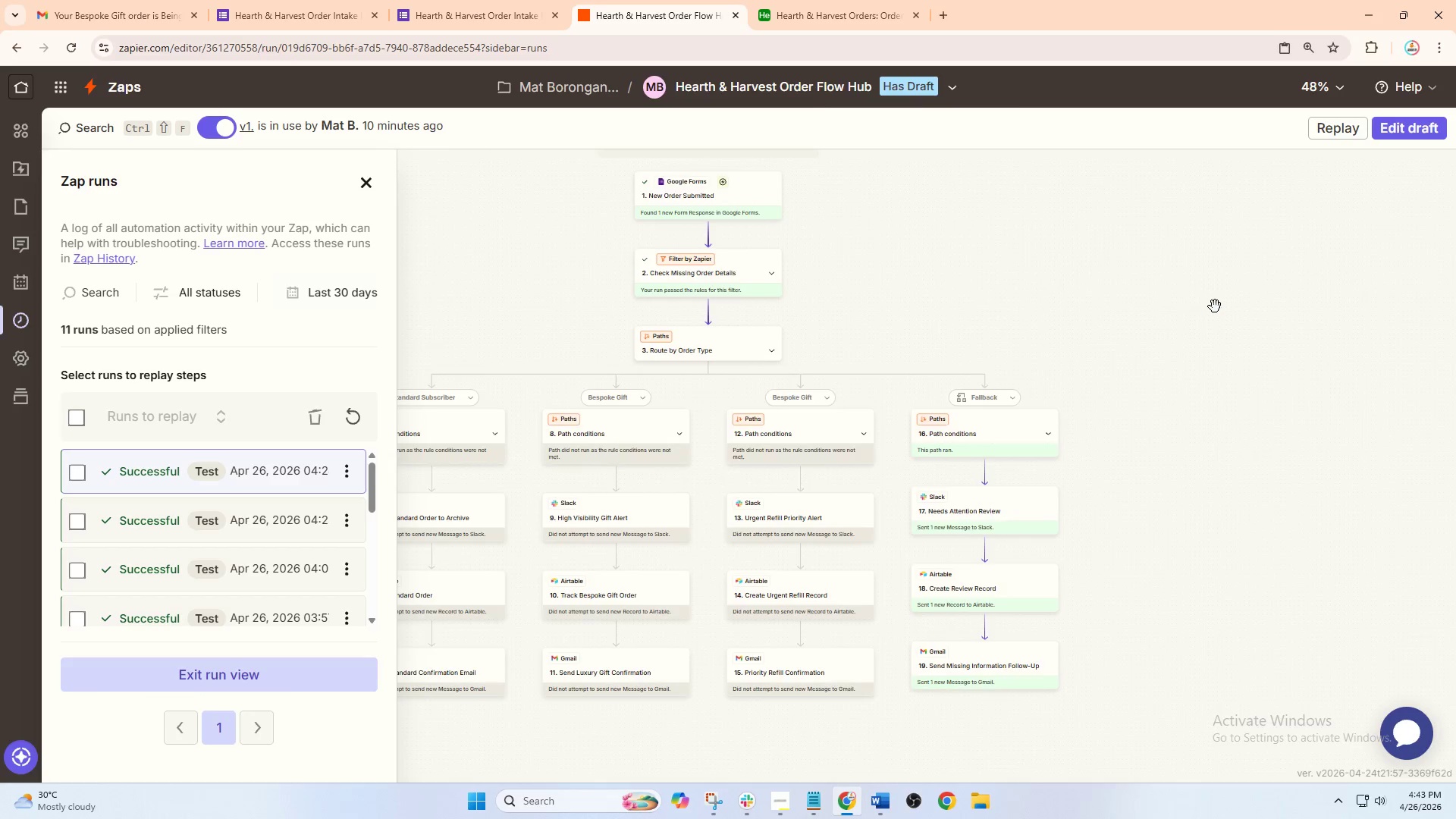 
left_click([474, 44])
 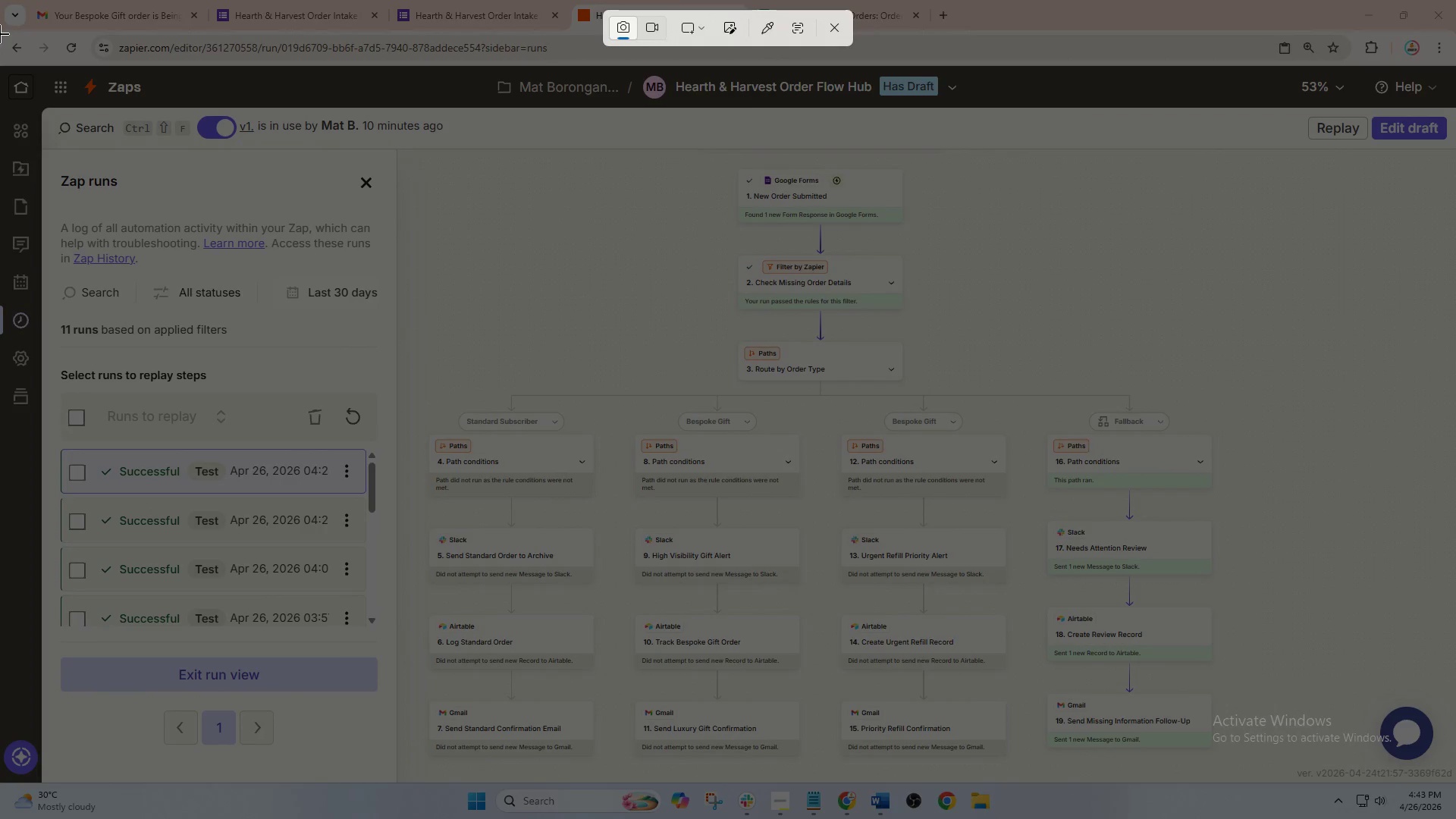 
scroll: coordinate [1215, 306], scroll_direction: up, amount: 1.0
 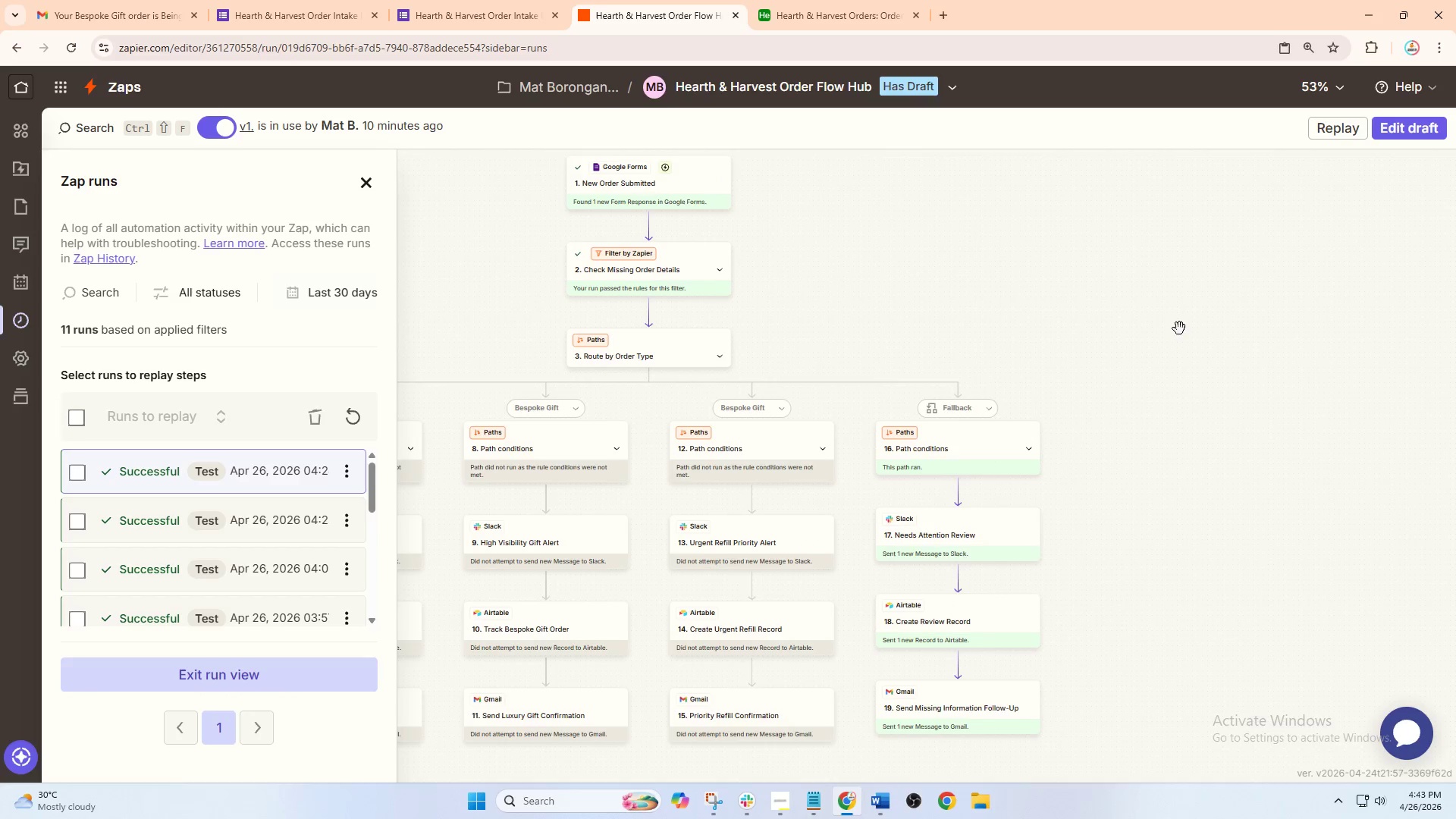 
left_click_drag(start_coordinate=[0, 33], to_coordinate=[1455, 779])
 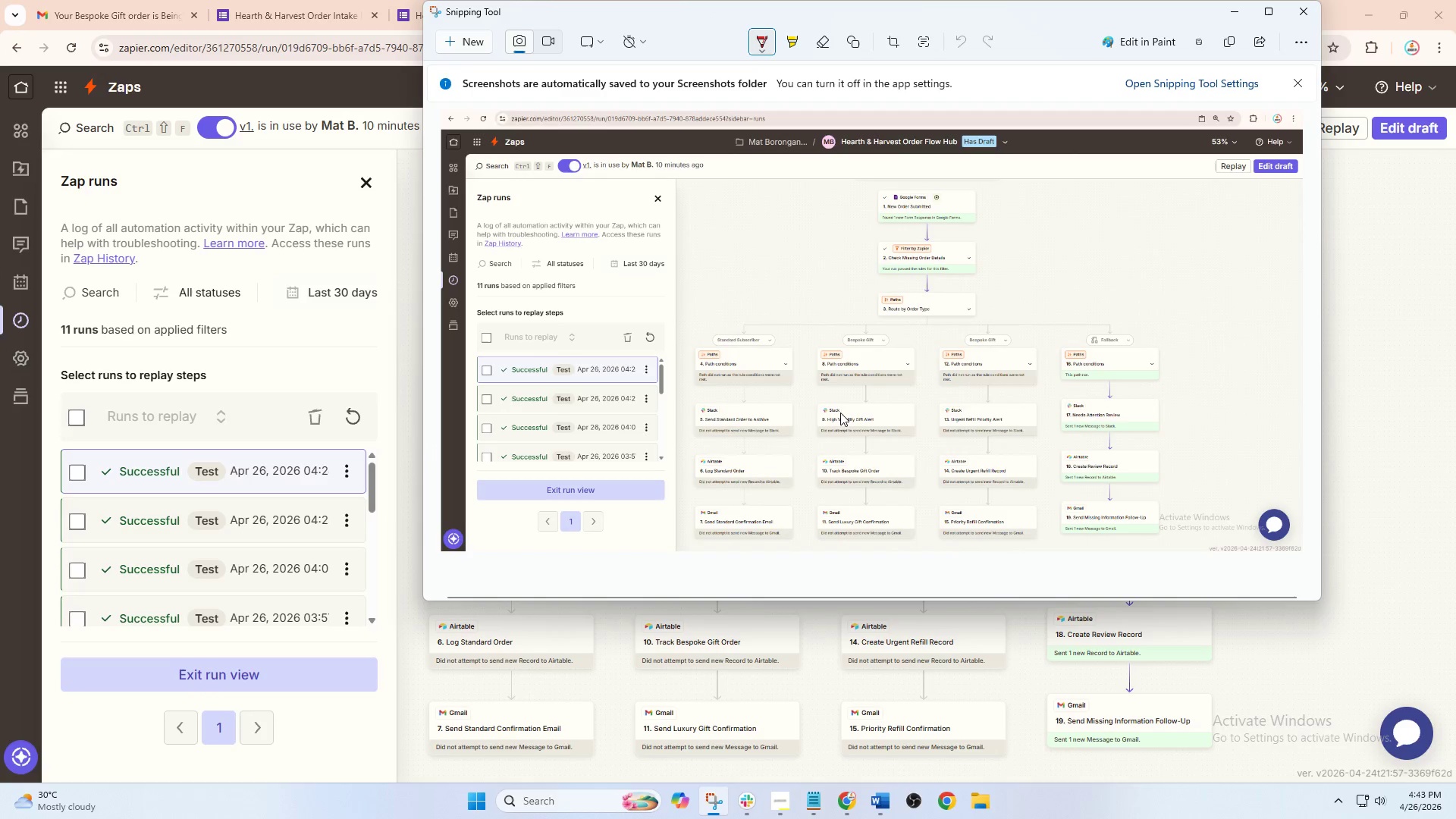 
right_click([838, 376])
 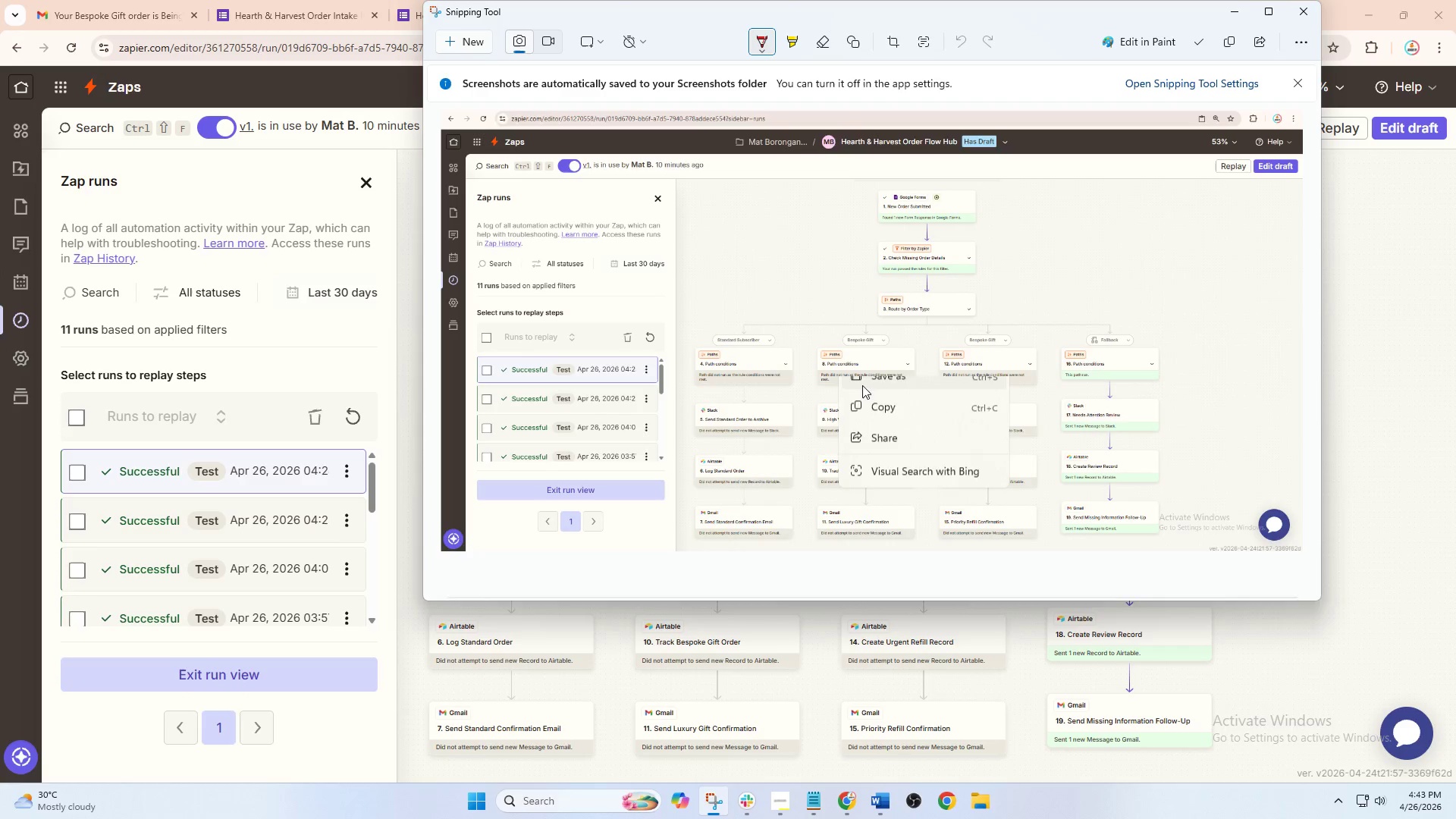 
left_click([875, 388])
 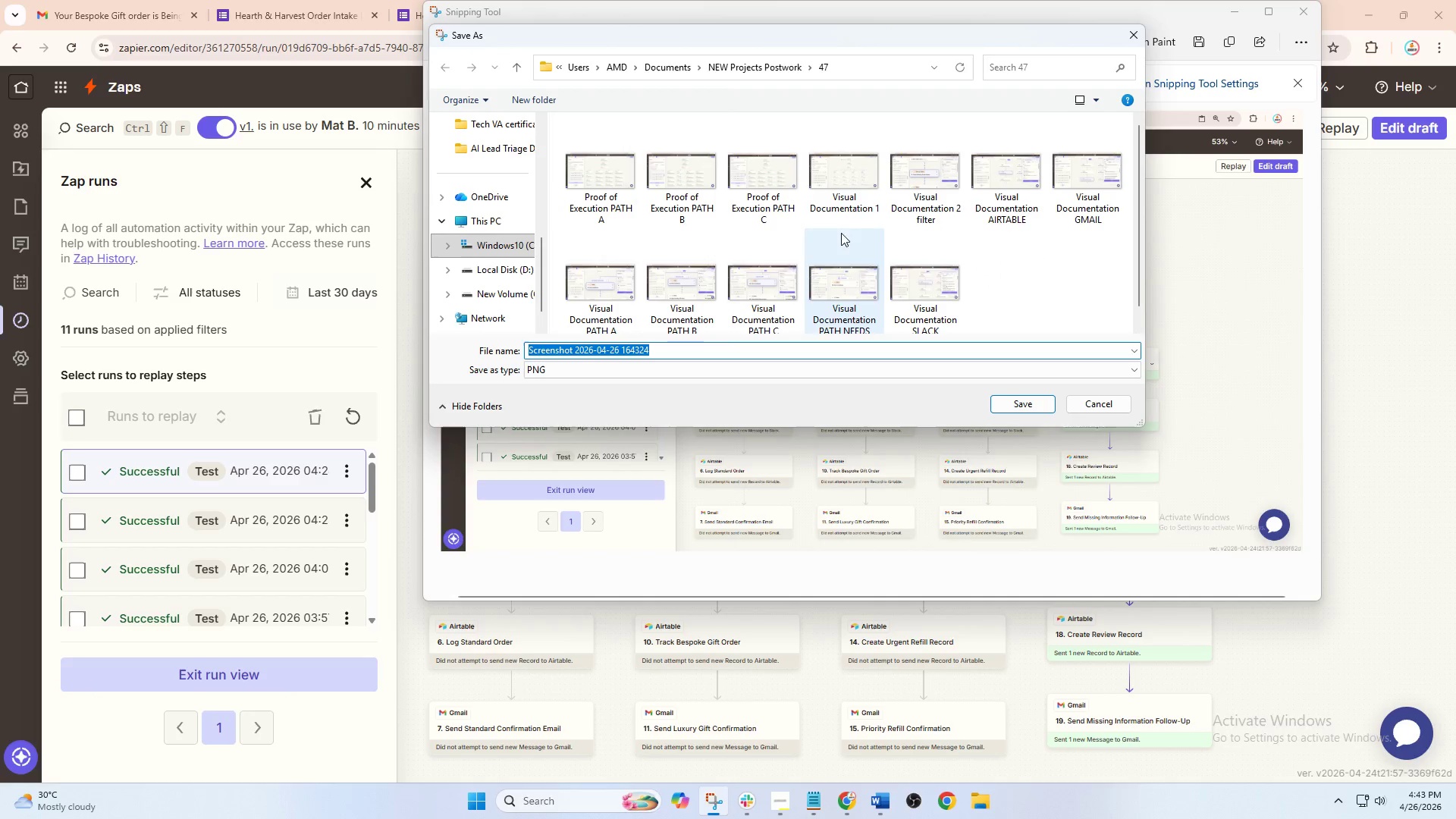 
left_click([774, 196])
 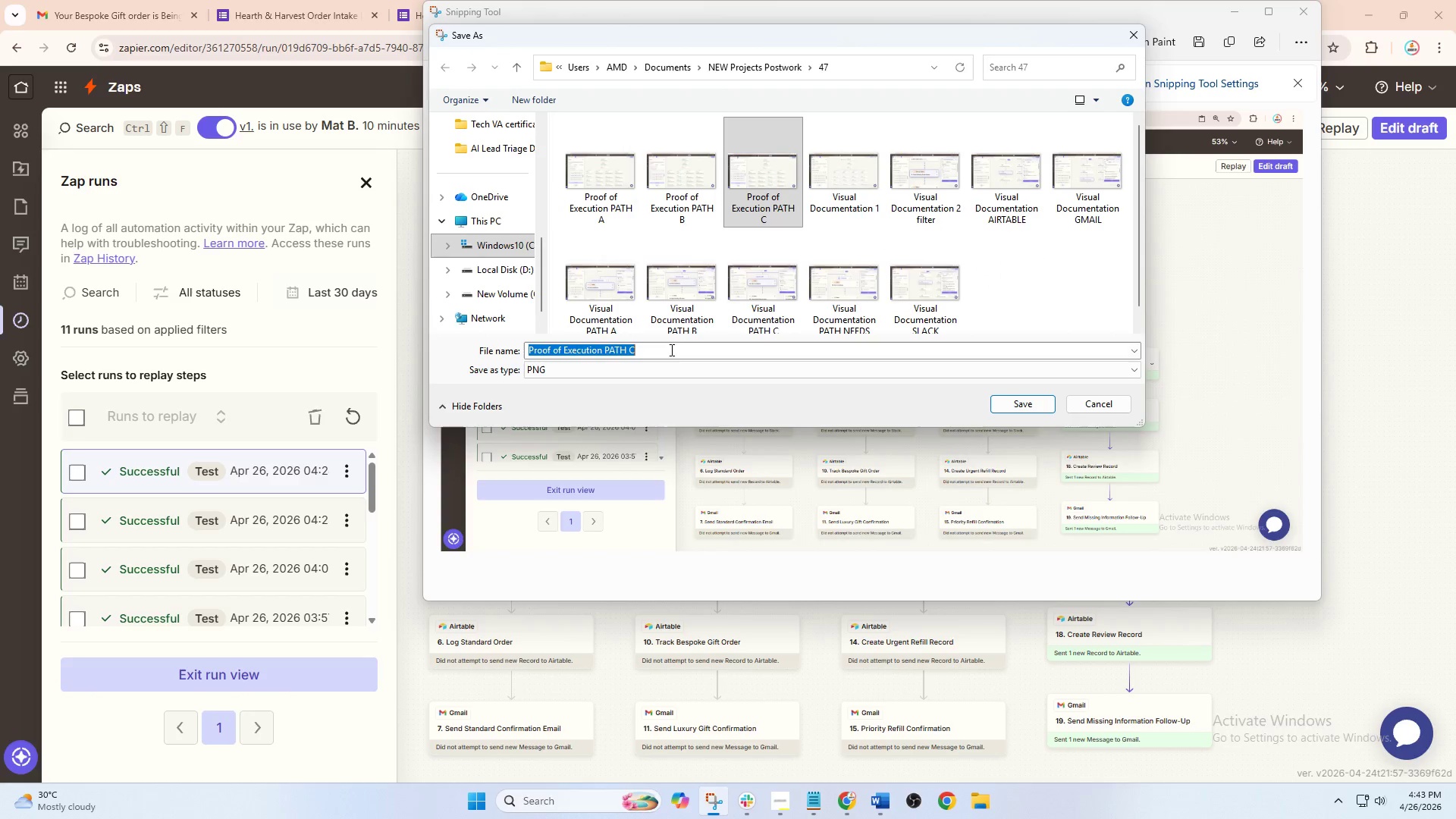 
triple_click([670, 350])
 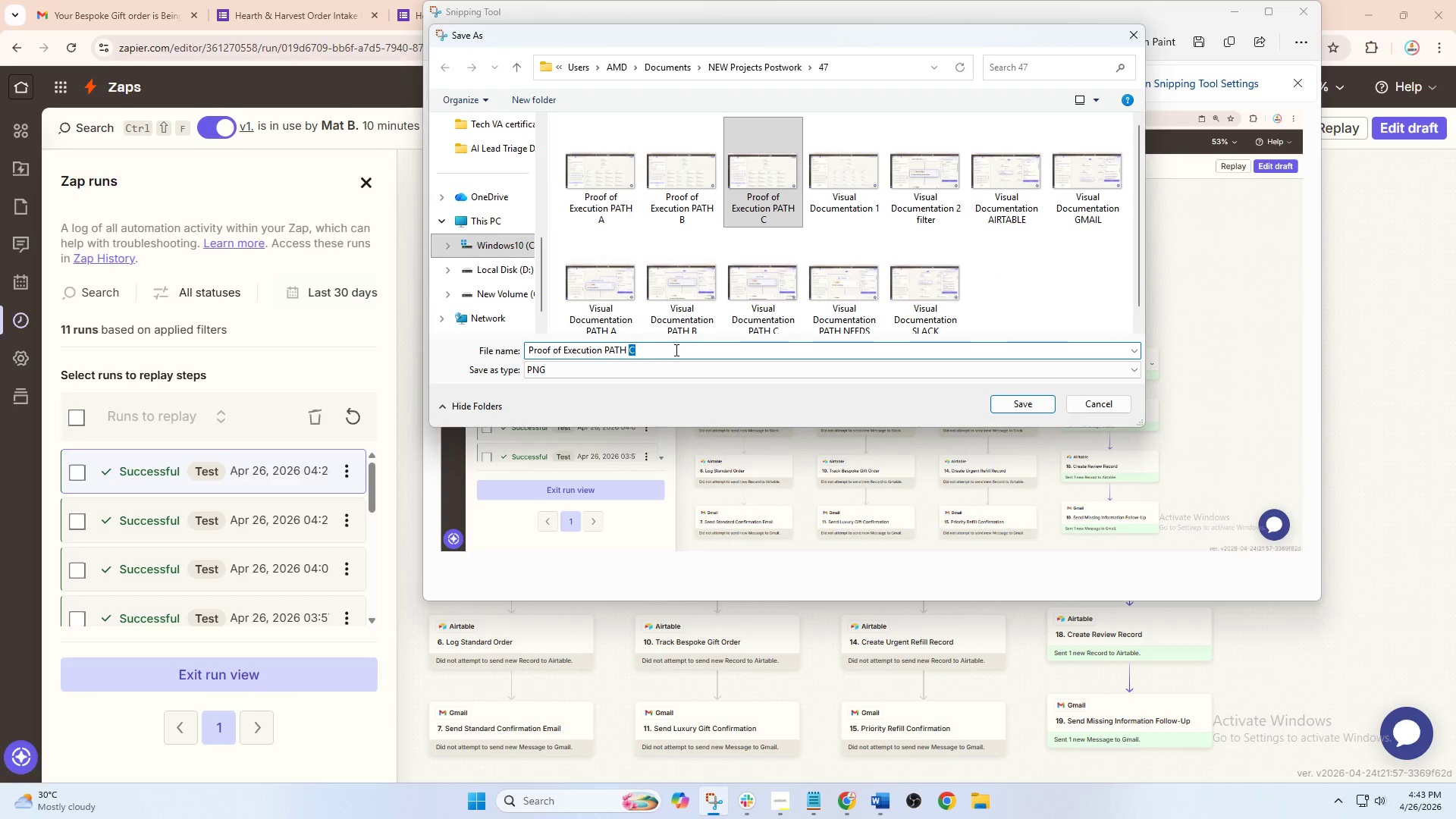 
key(D)
 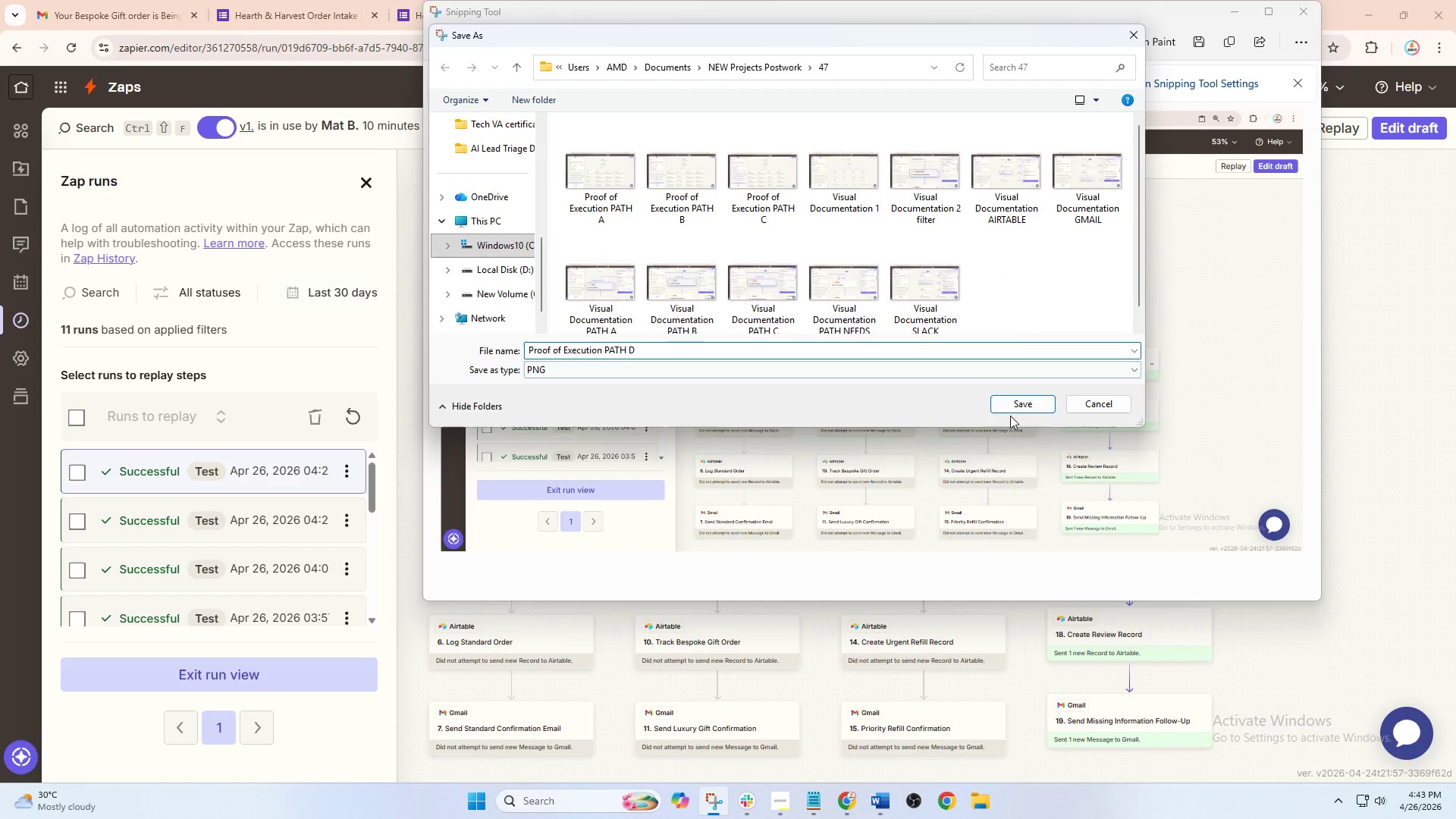 
left_click([1025, 410])
 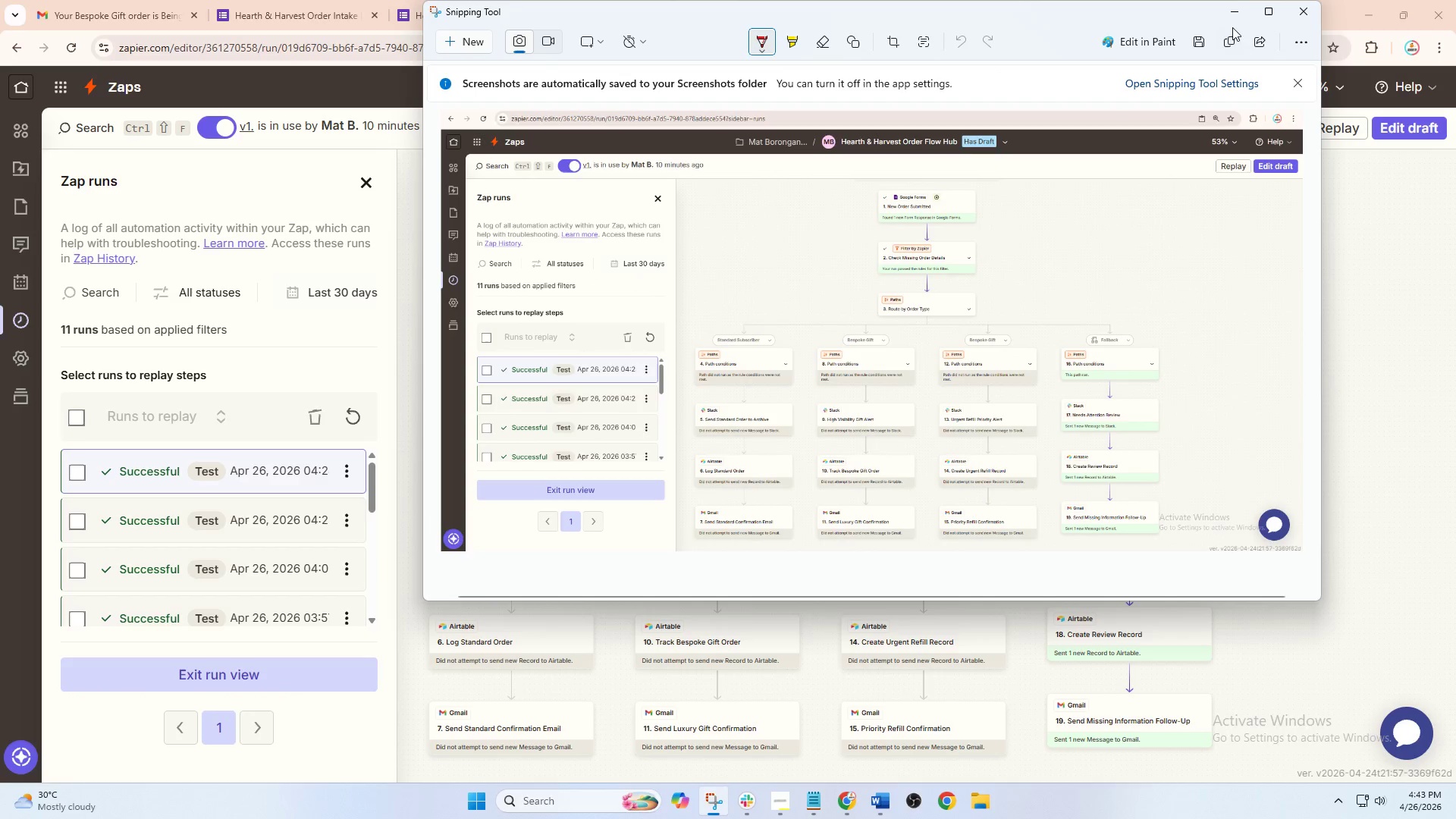 
wait(5.86)
 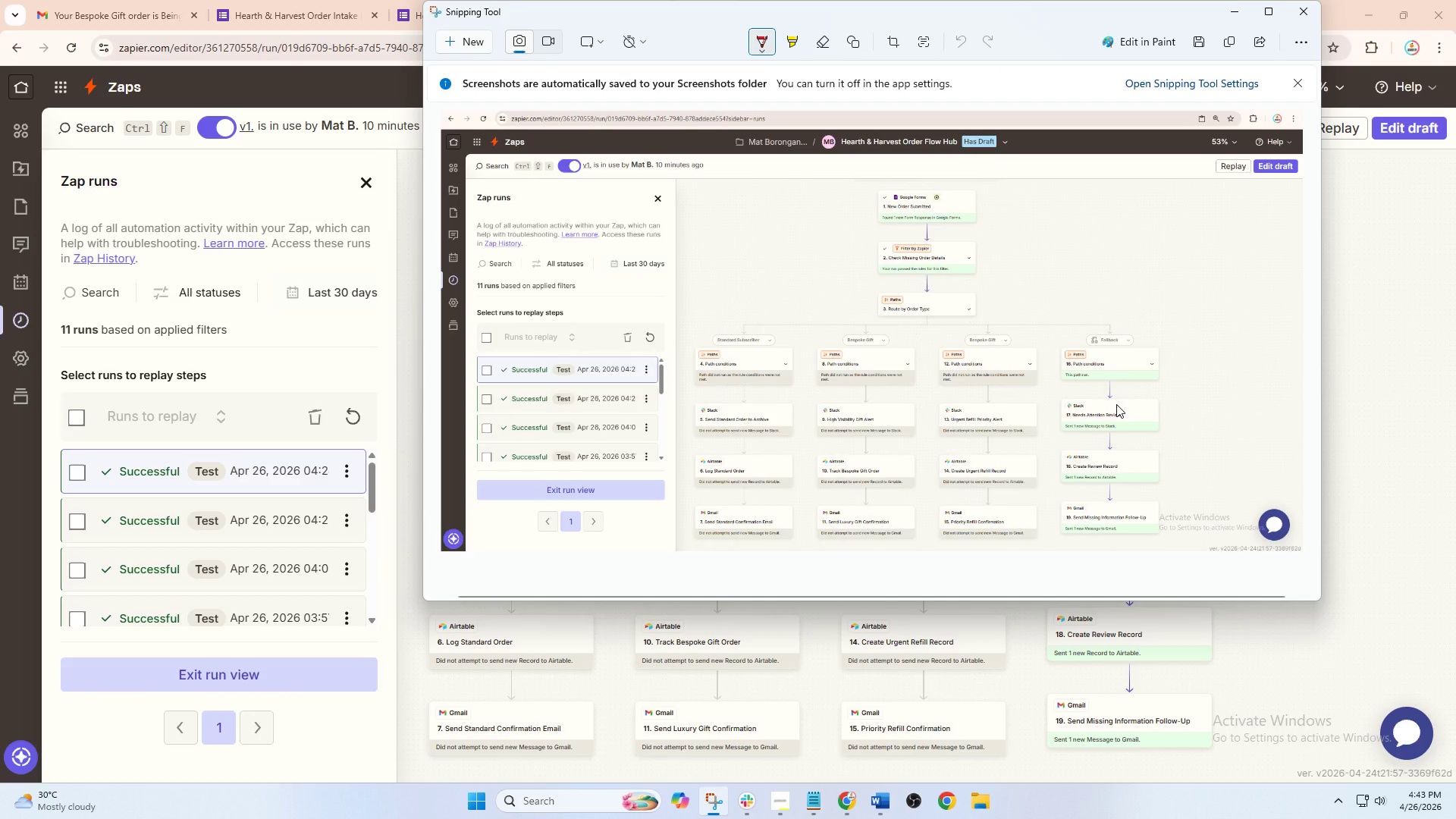 
left_click([1230, 12])
 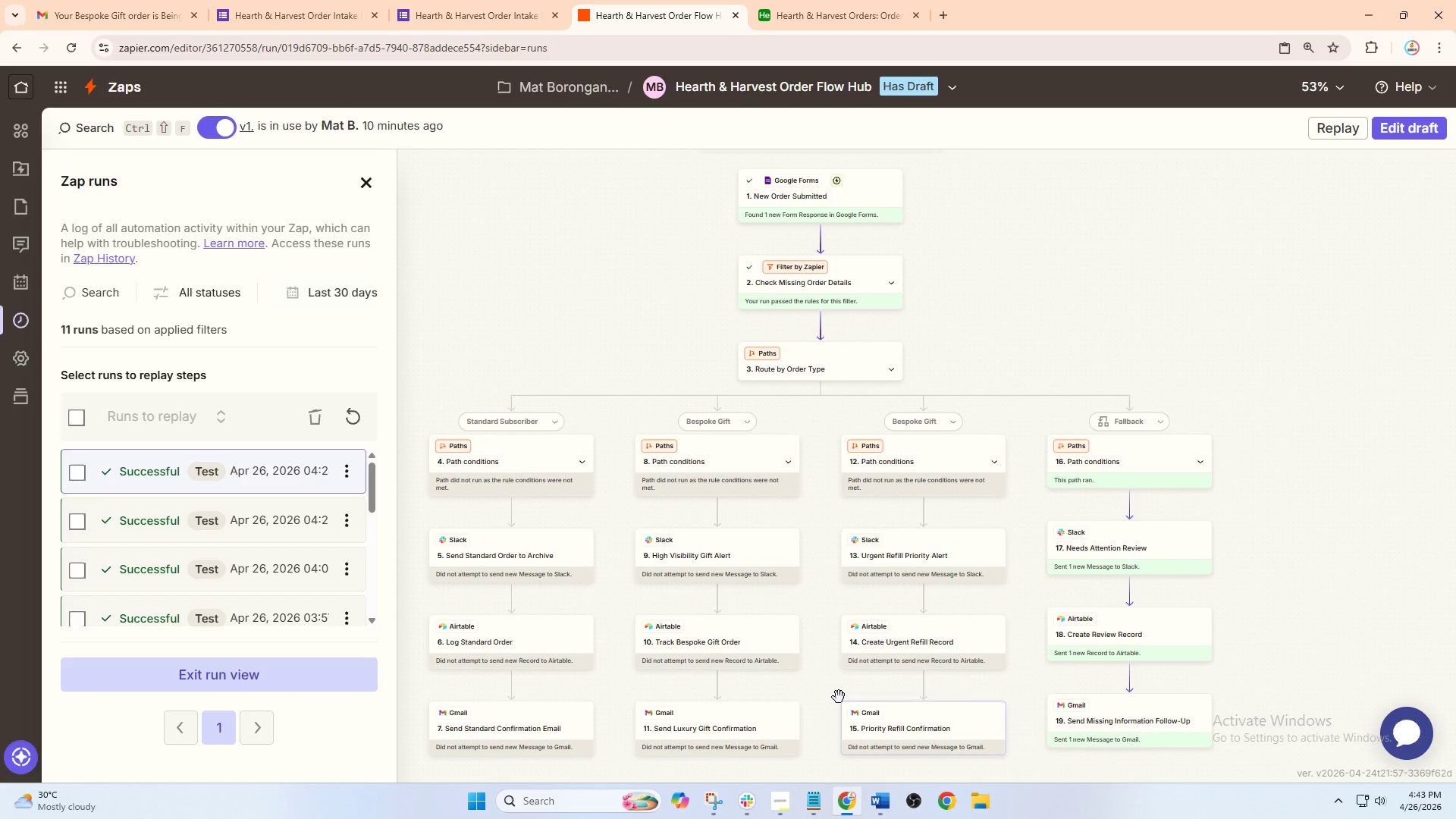 
wait(9.75)
 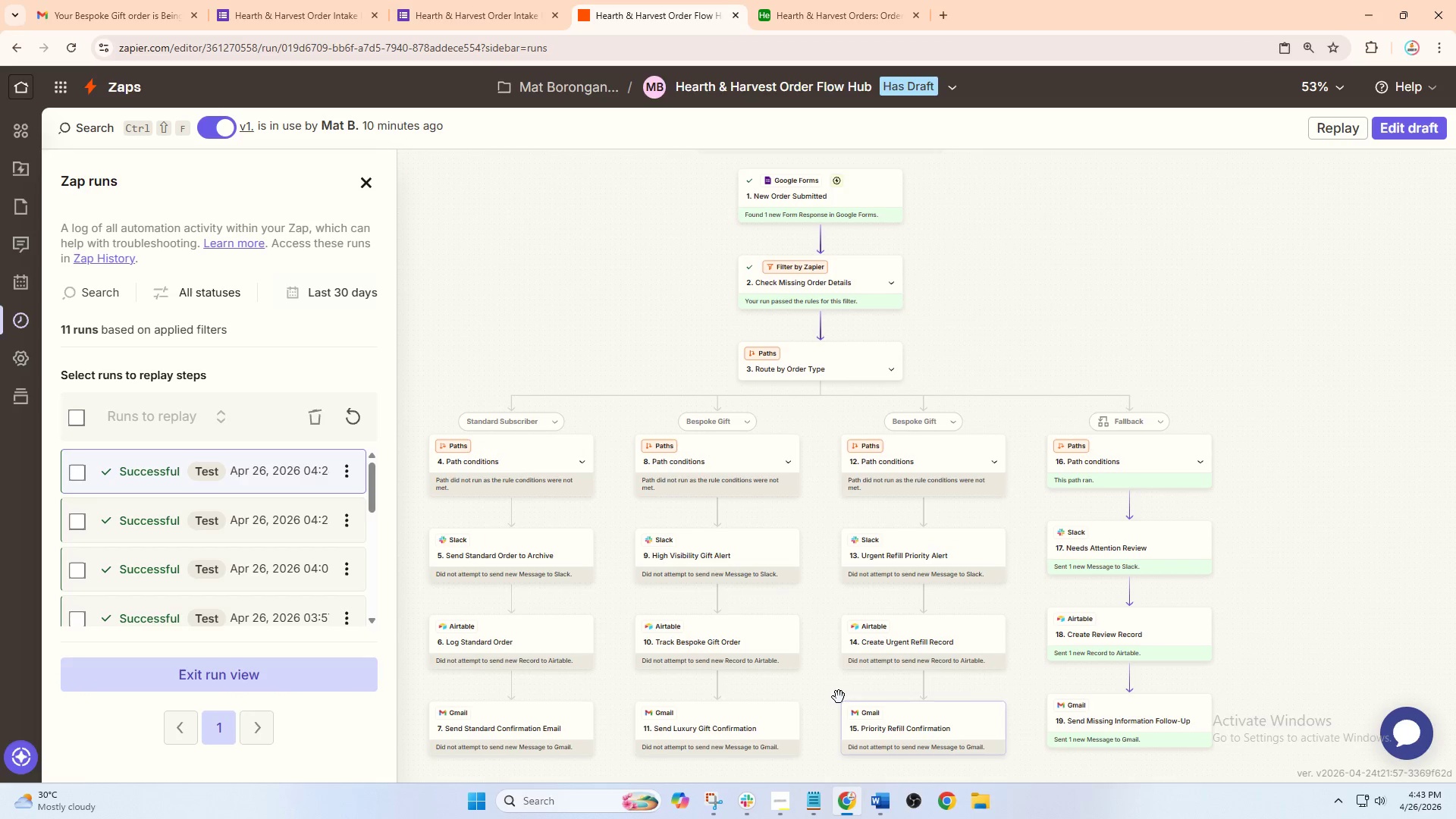 
left_click([106, 253])
 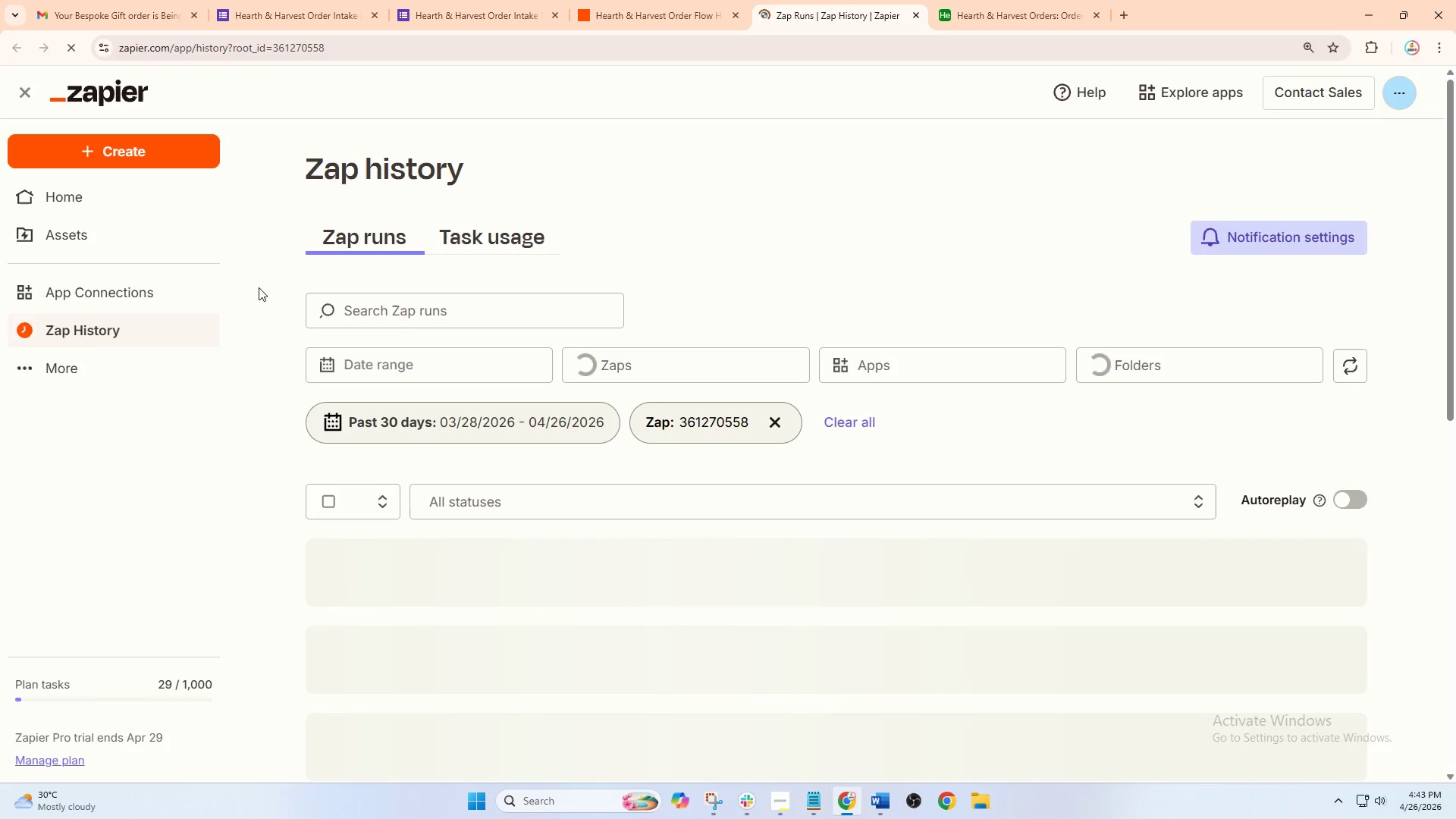 
wait(6.28)
 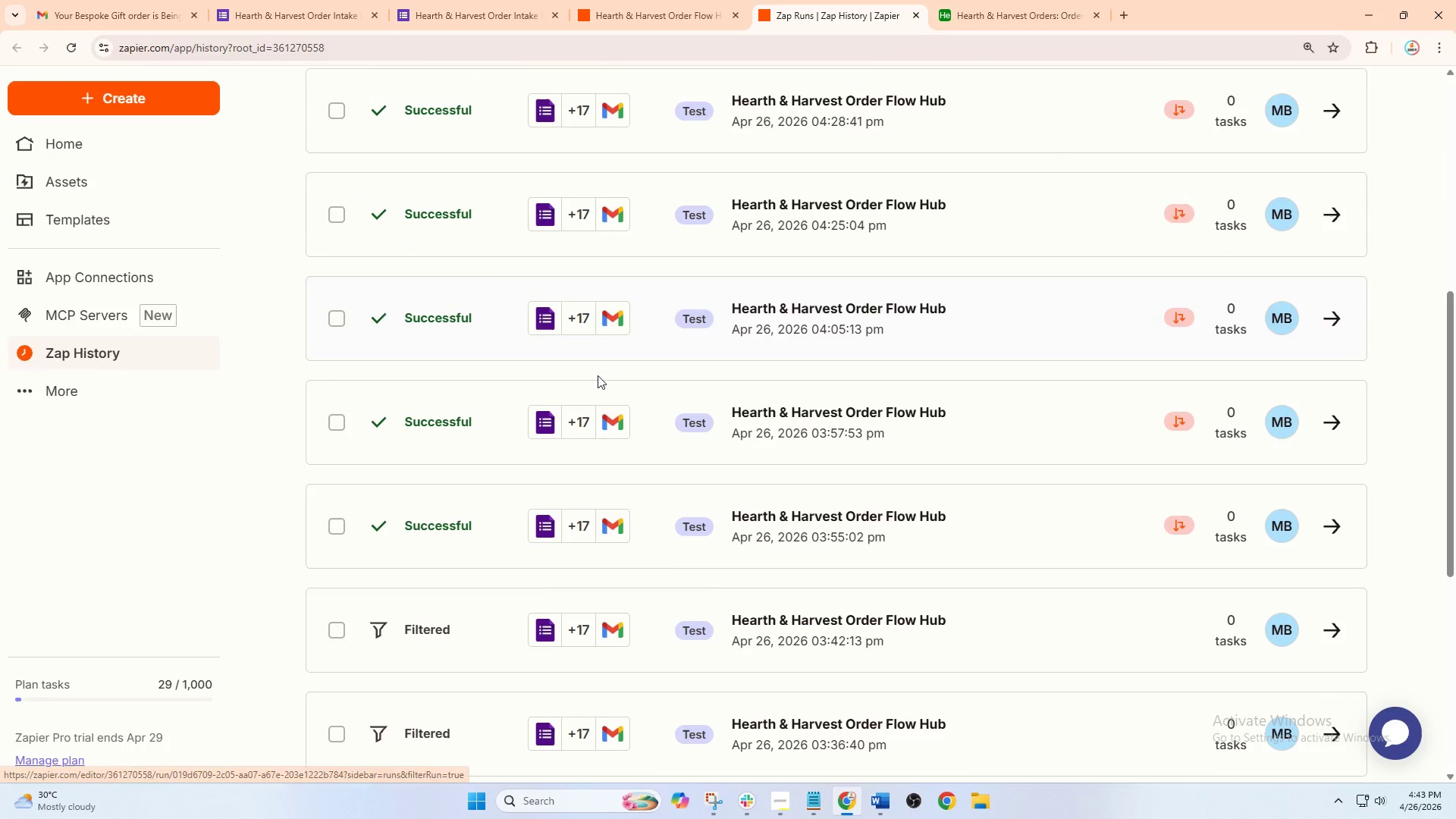 
left_click([707, 799])
 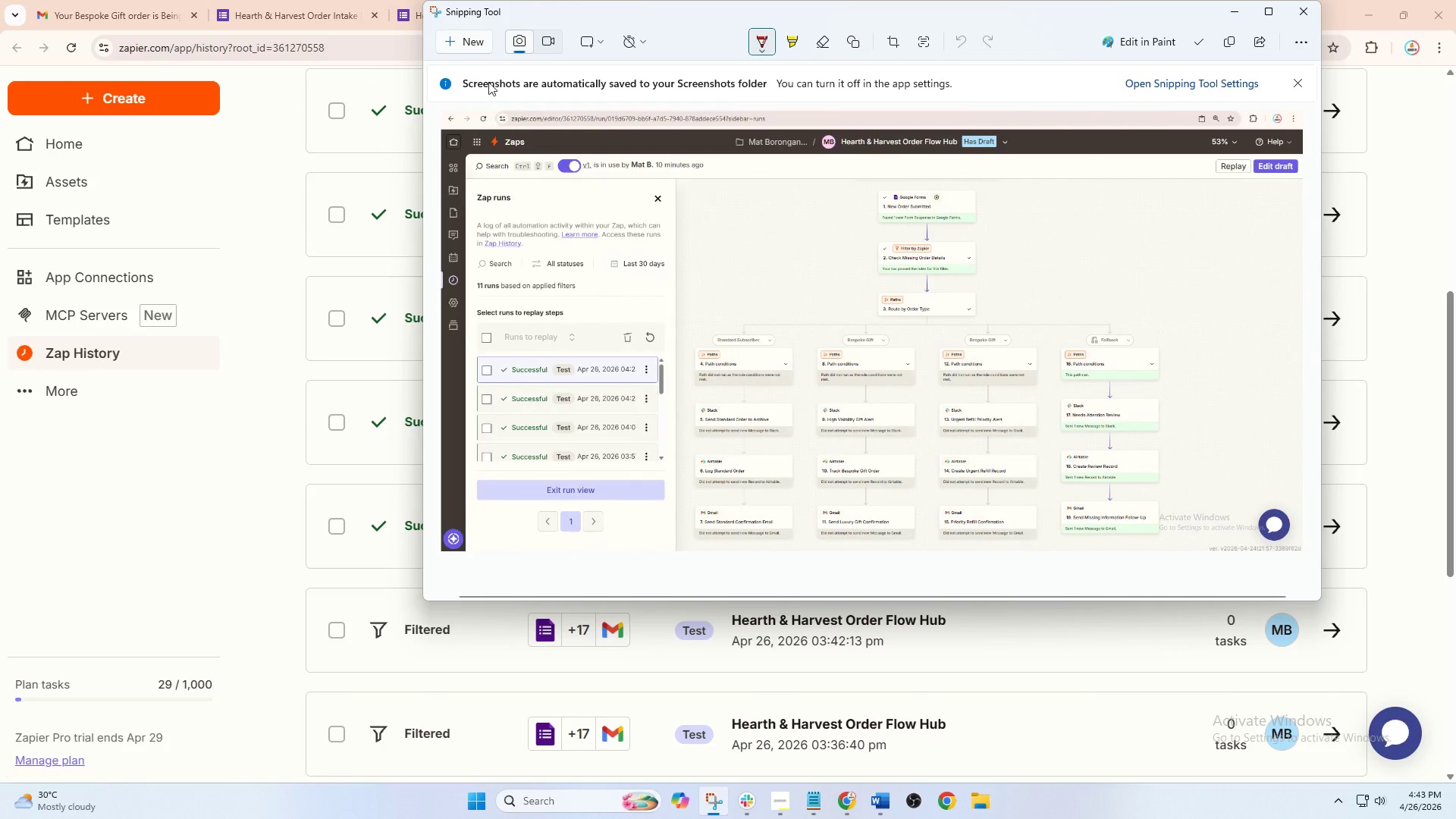 
left_click([469, 39])
 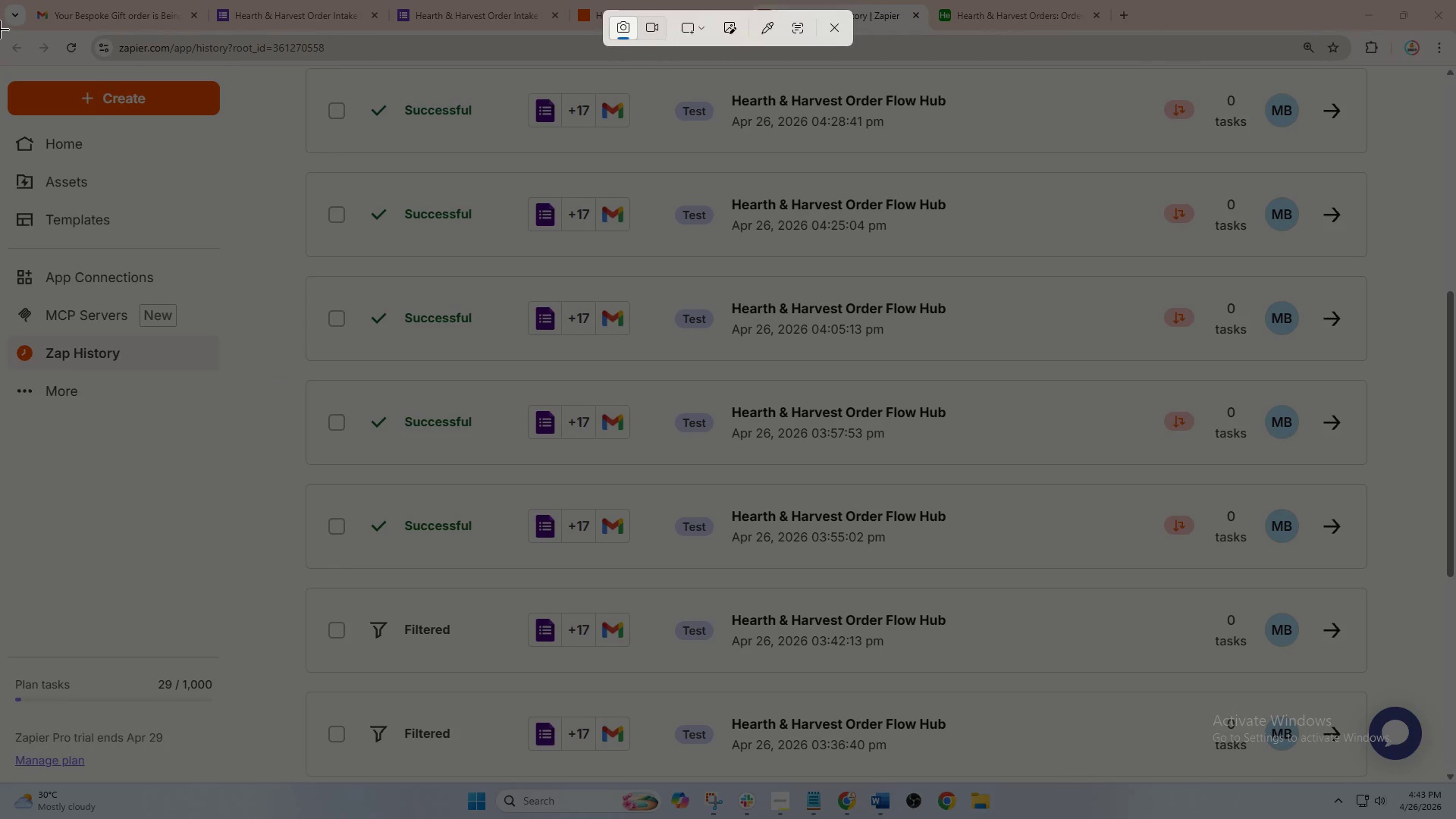 
scroll: coordinate [598, 375], scroll_direction: down, amount: 7.0
 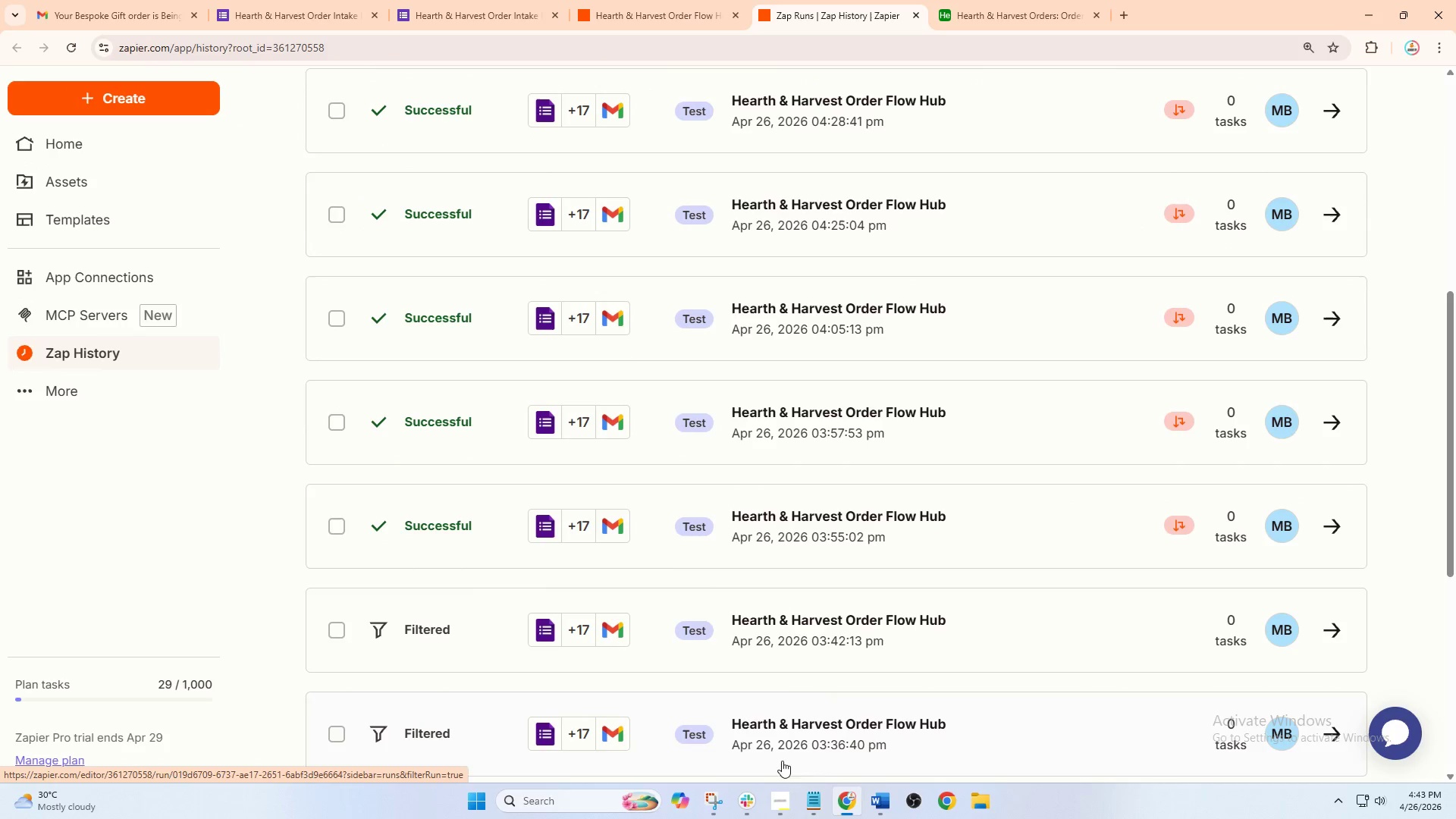 
left_click_drag(start_coordinate=[0, 30], to_coordinate=[1455, 781])
 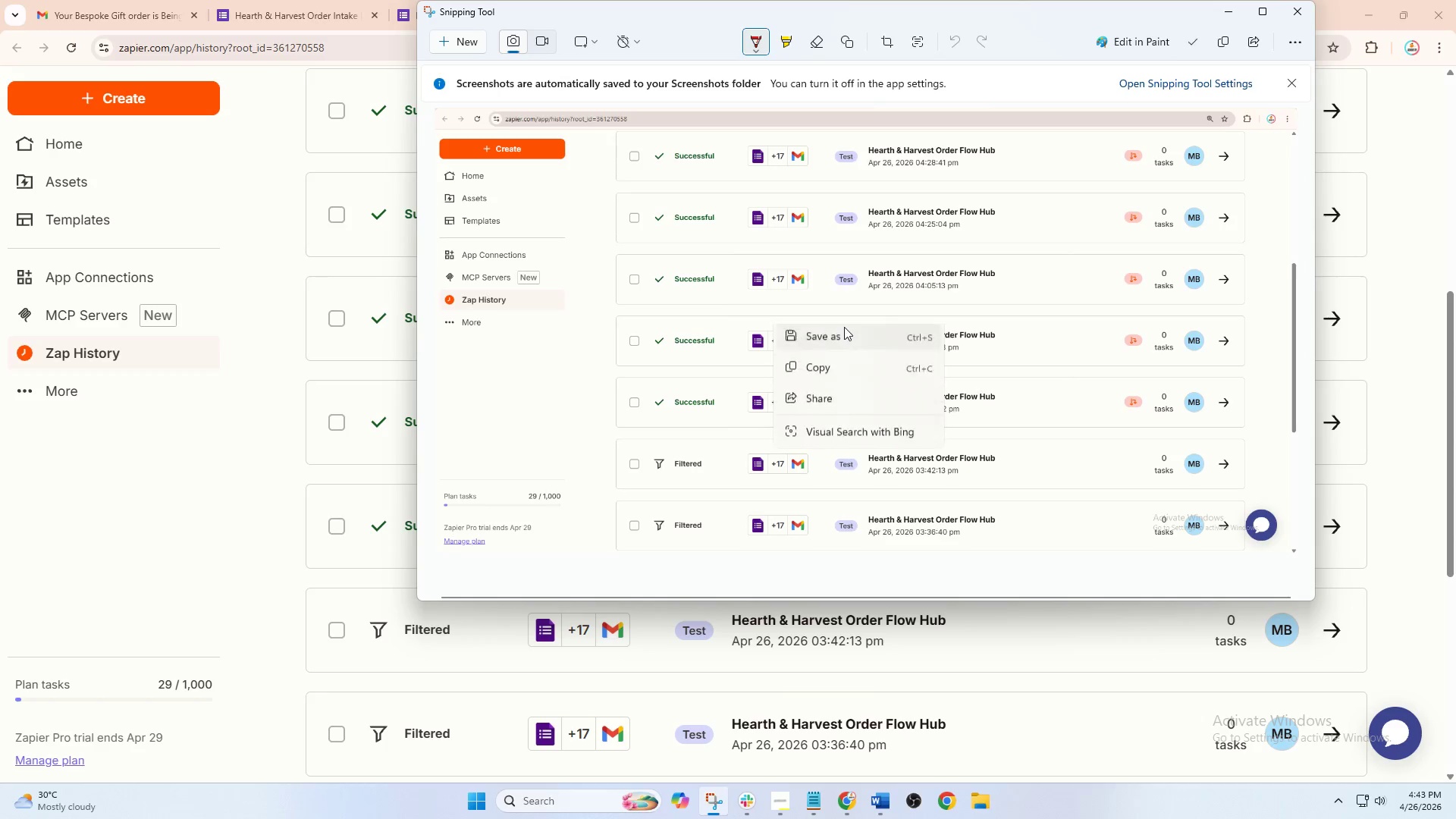 
double_click([843, 343])
 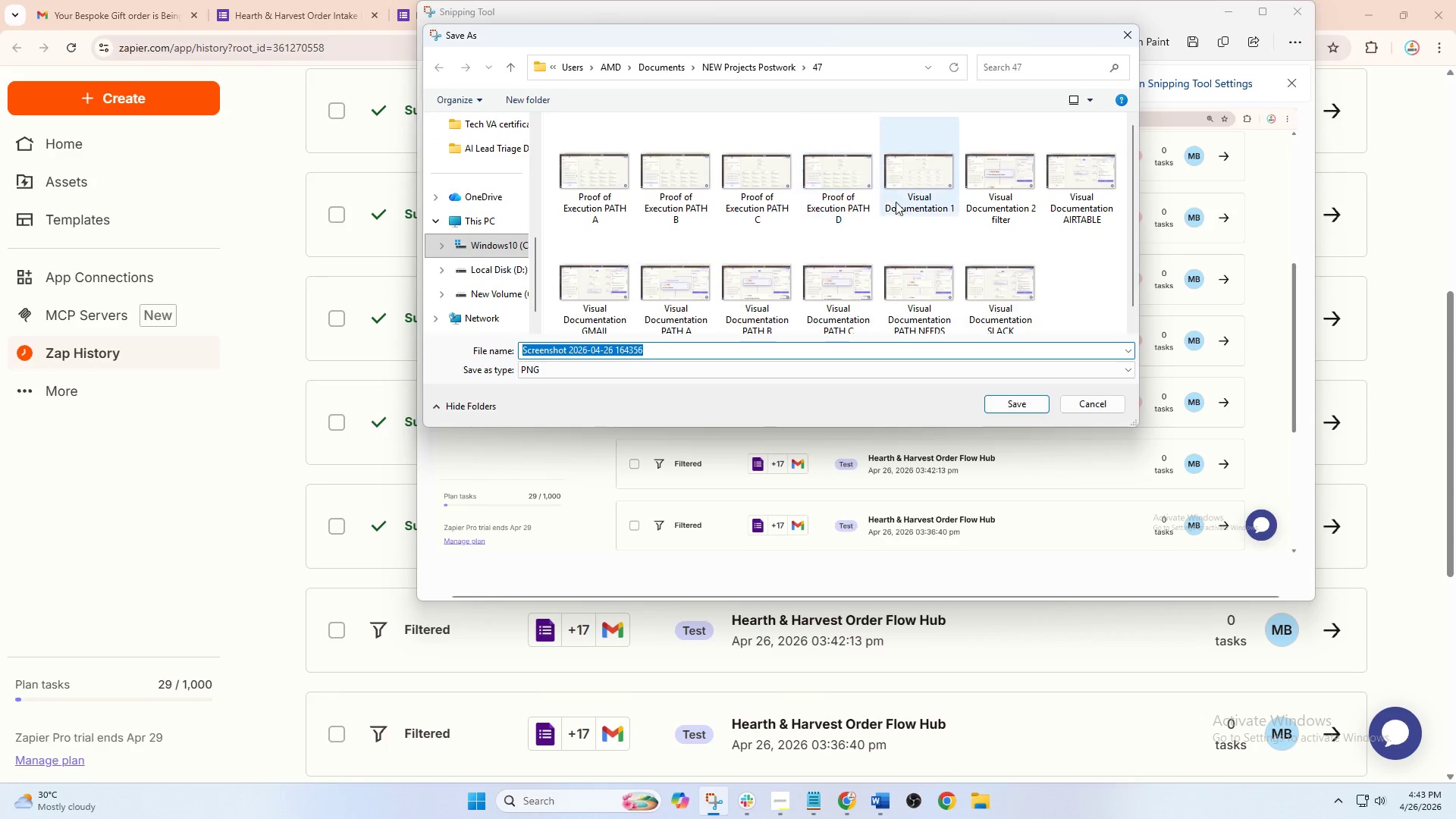 
left_click([840, 193])
 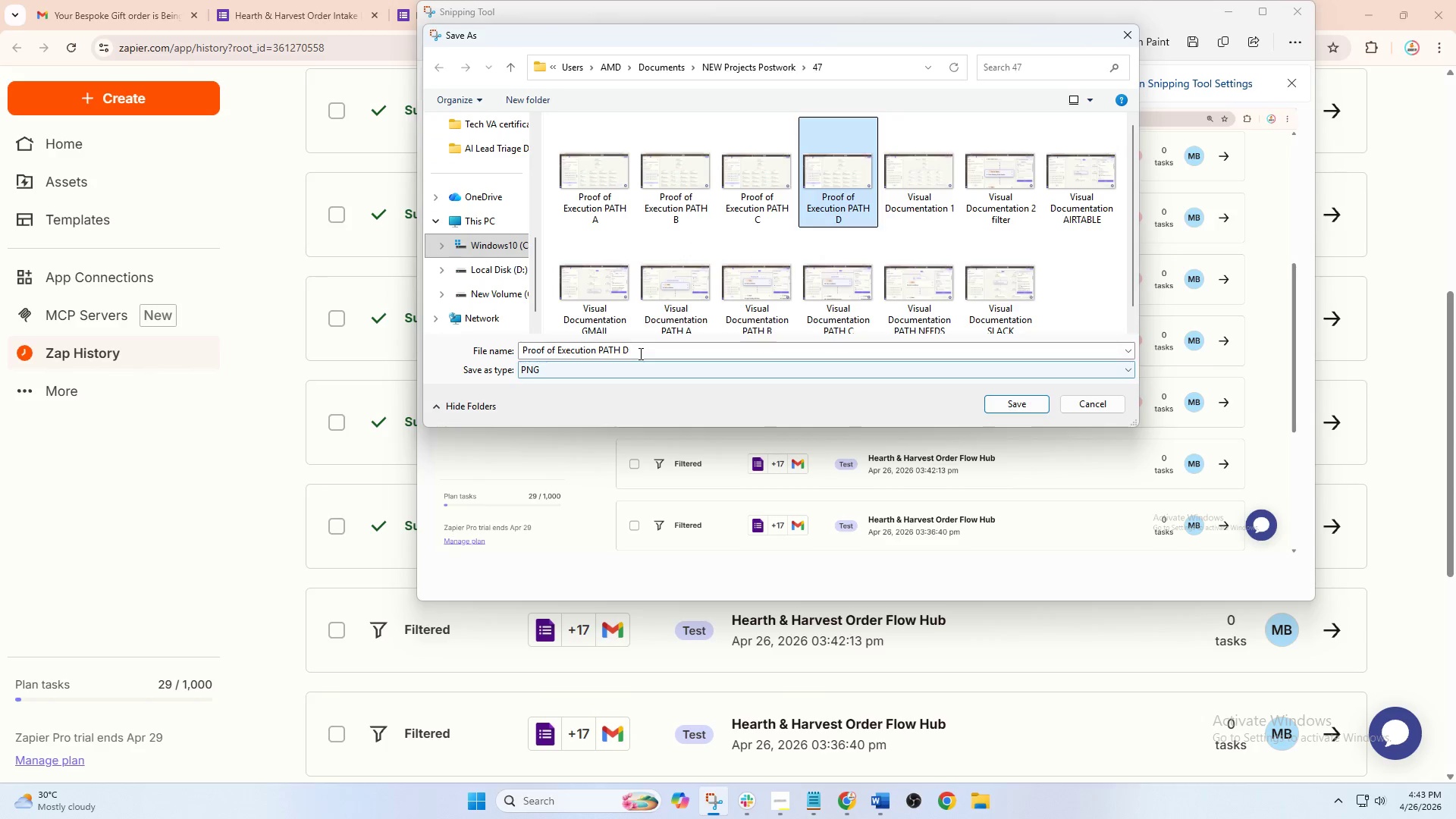 
double_click([639, 350])
 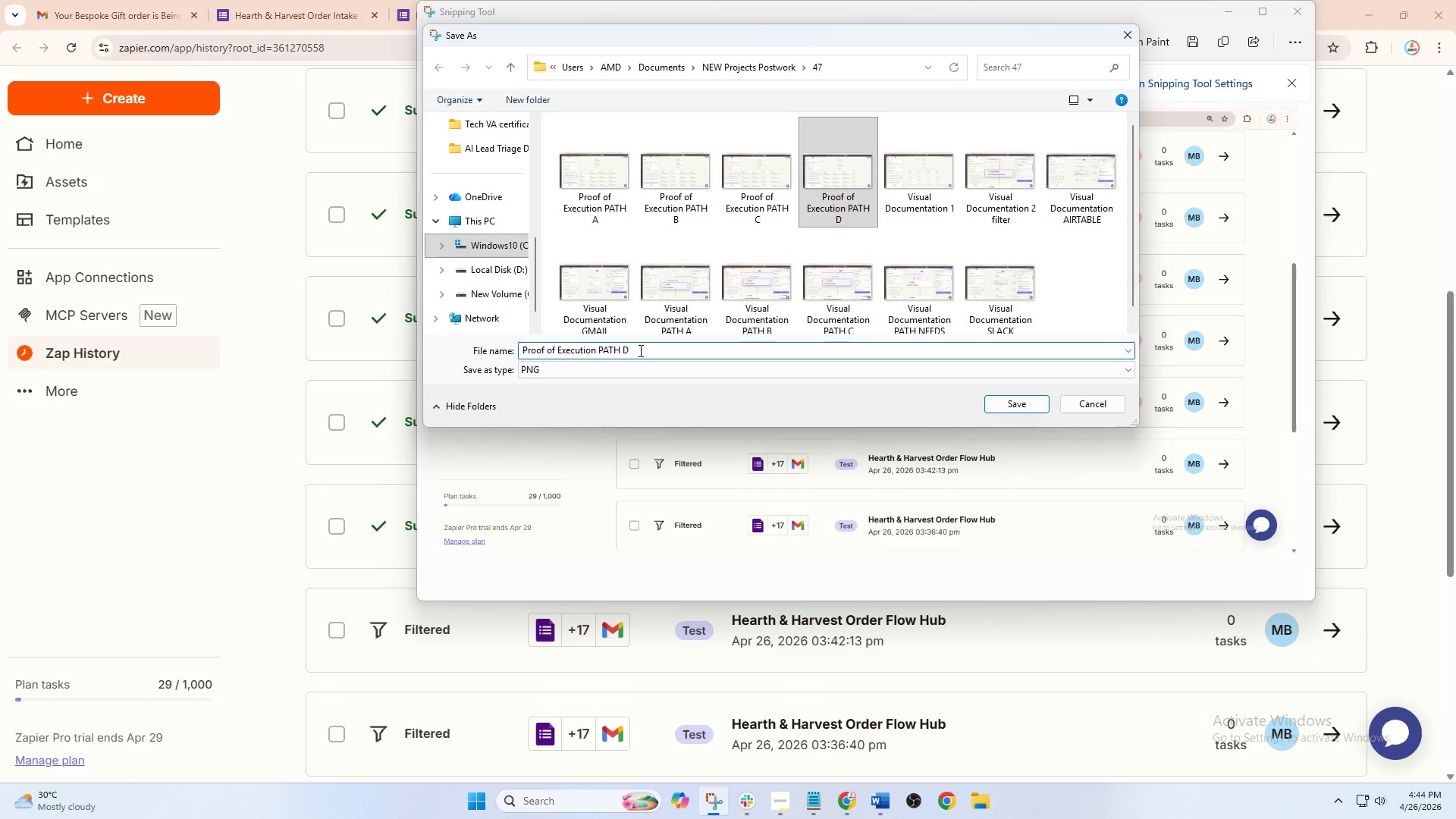 
key(Backspace)
key(Backspace)
key(Backspace)
key(Backspace)
key(Backspace)
key(Backspace)
type(ZAP HISTR)
key(Backspace)
type(ORY)
 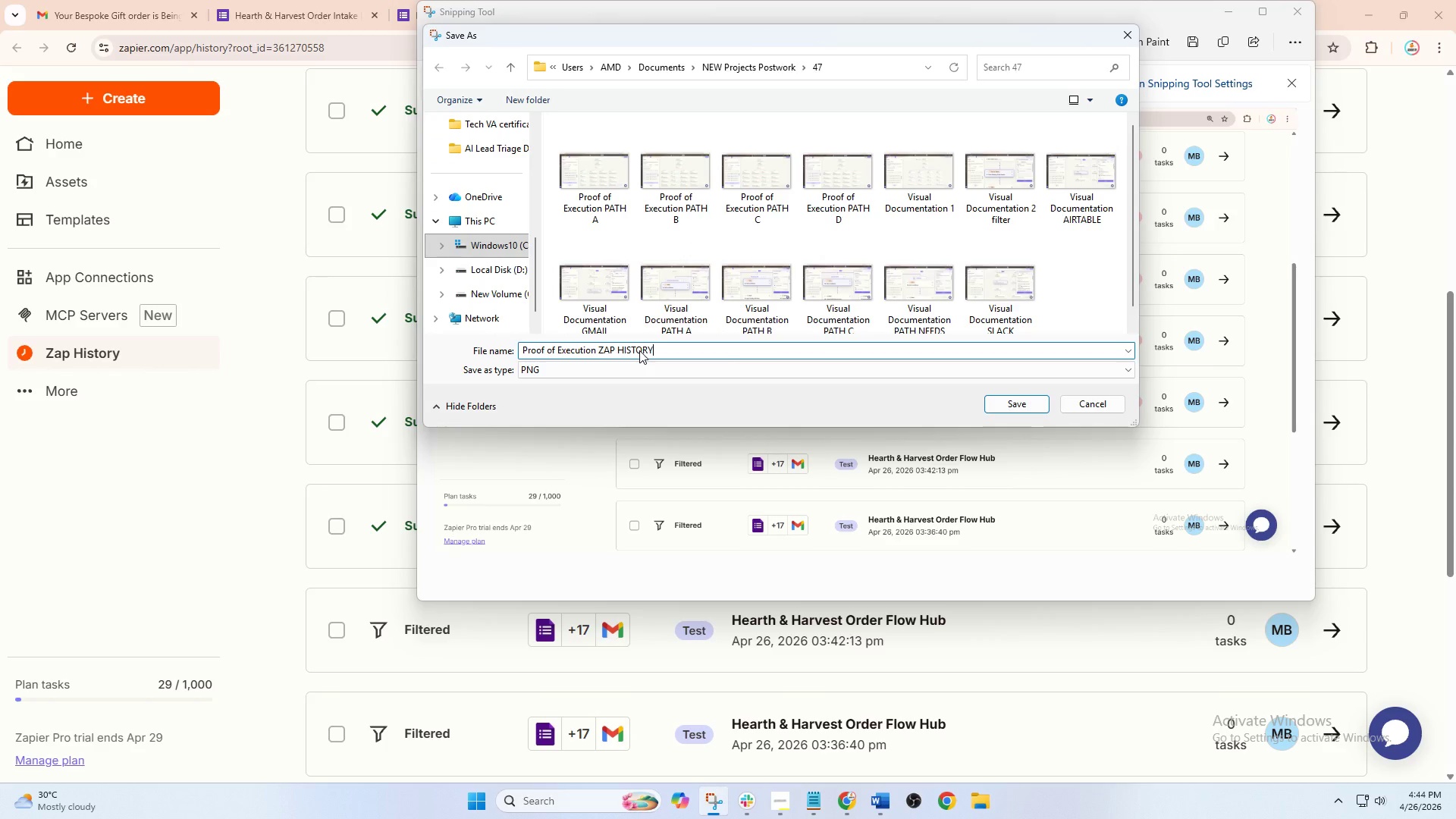 
key(Enter)
 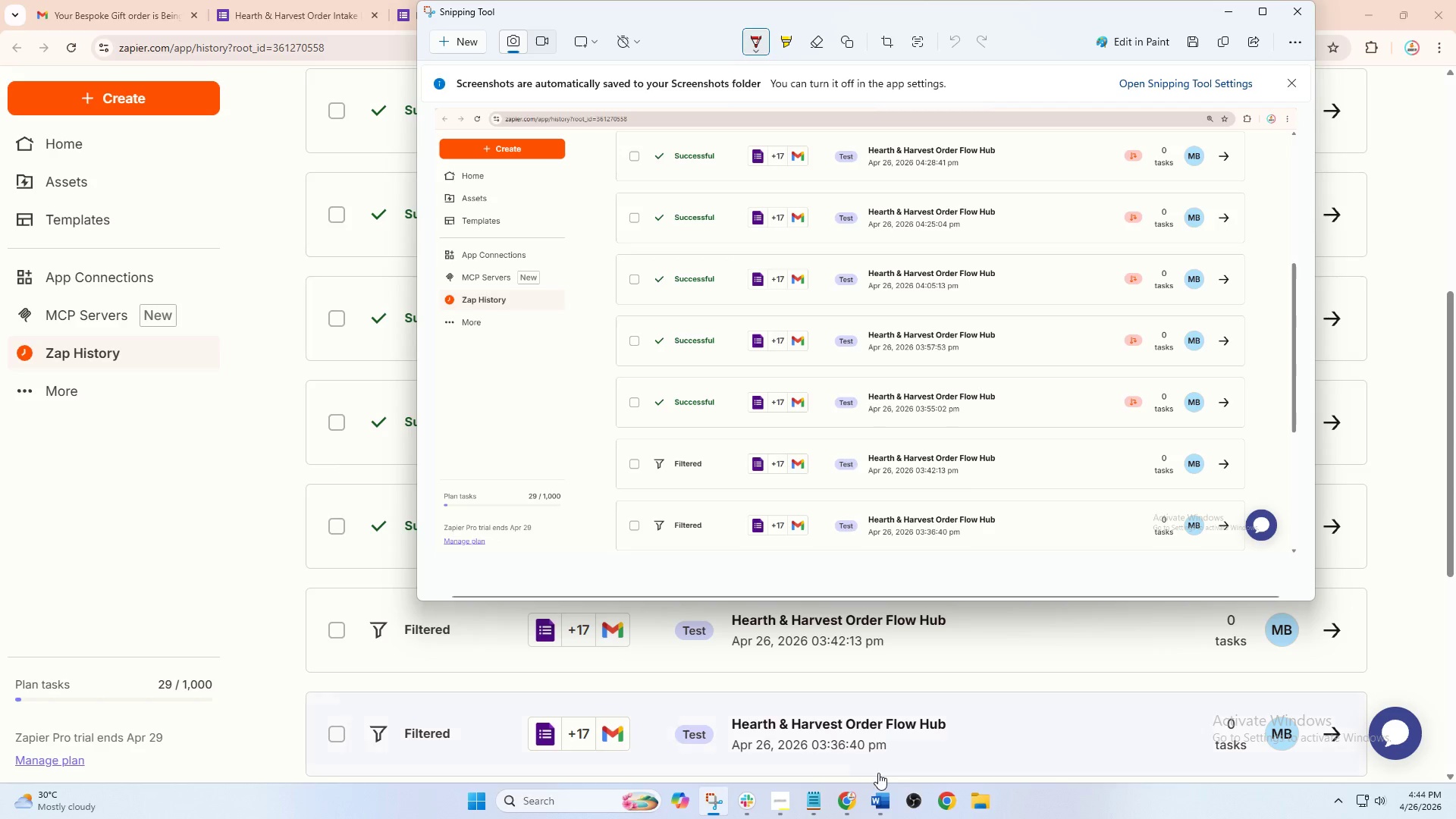 
left_click([884, 798])
 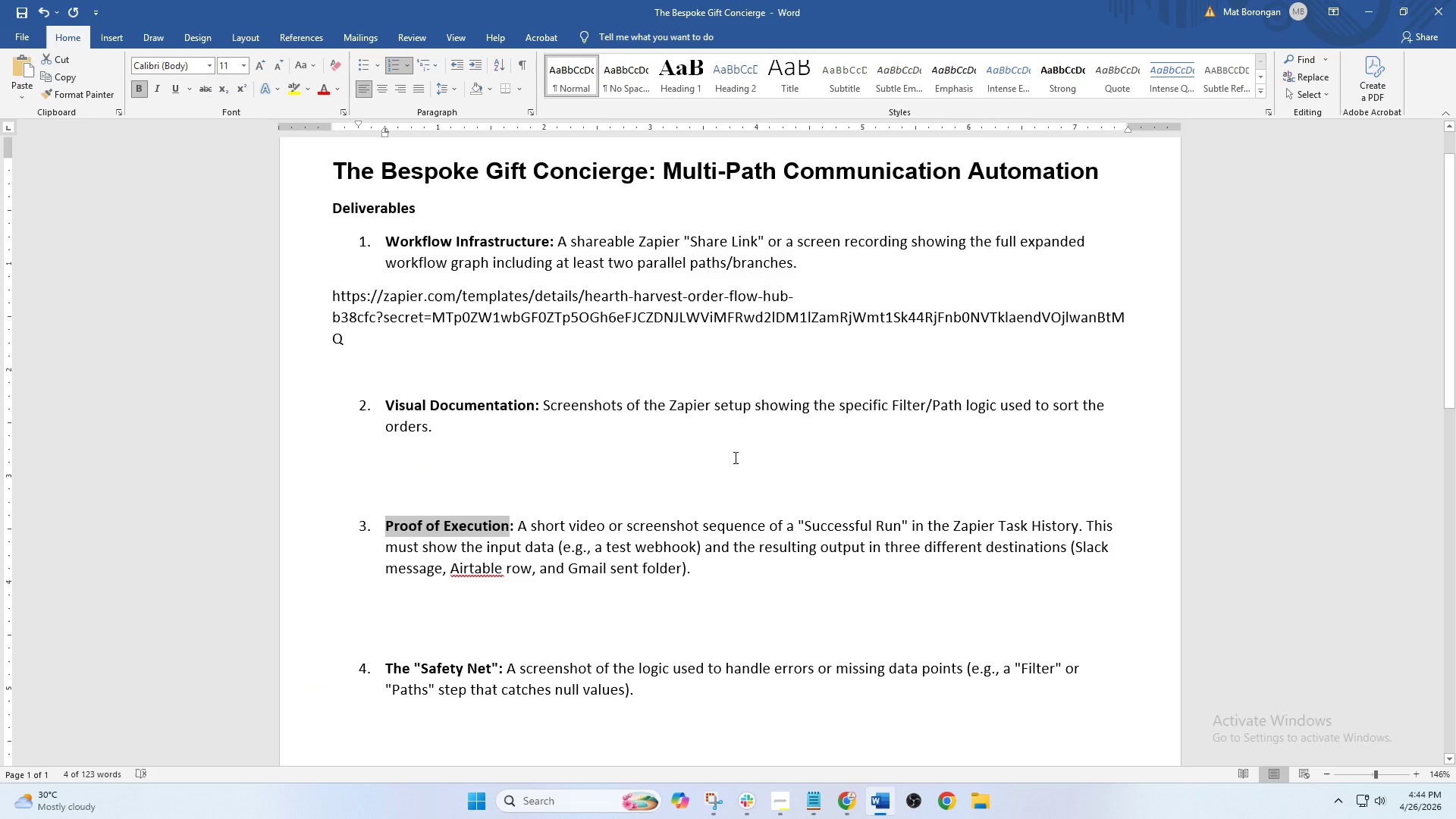 
scroll: coordinate [736, 455], scroll_direction: down, amount: 2.0
 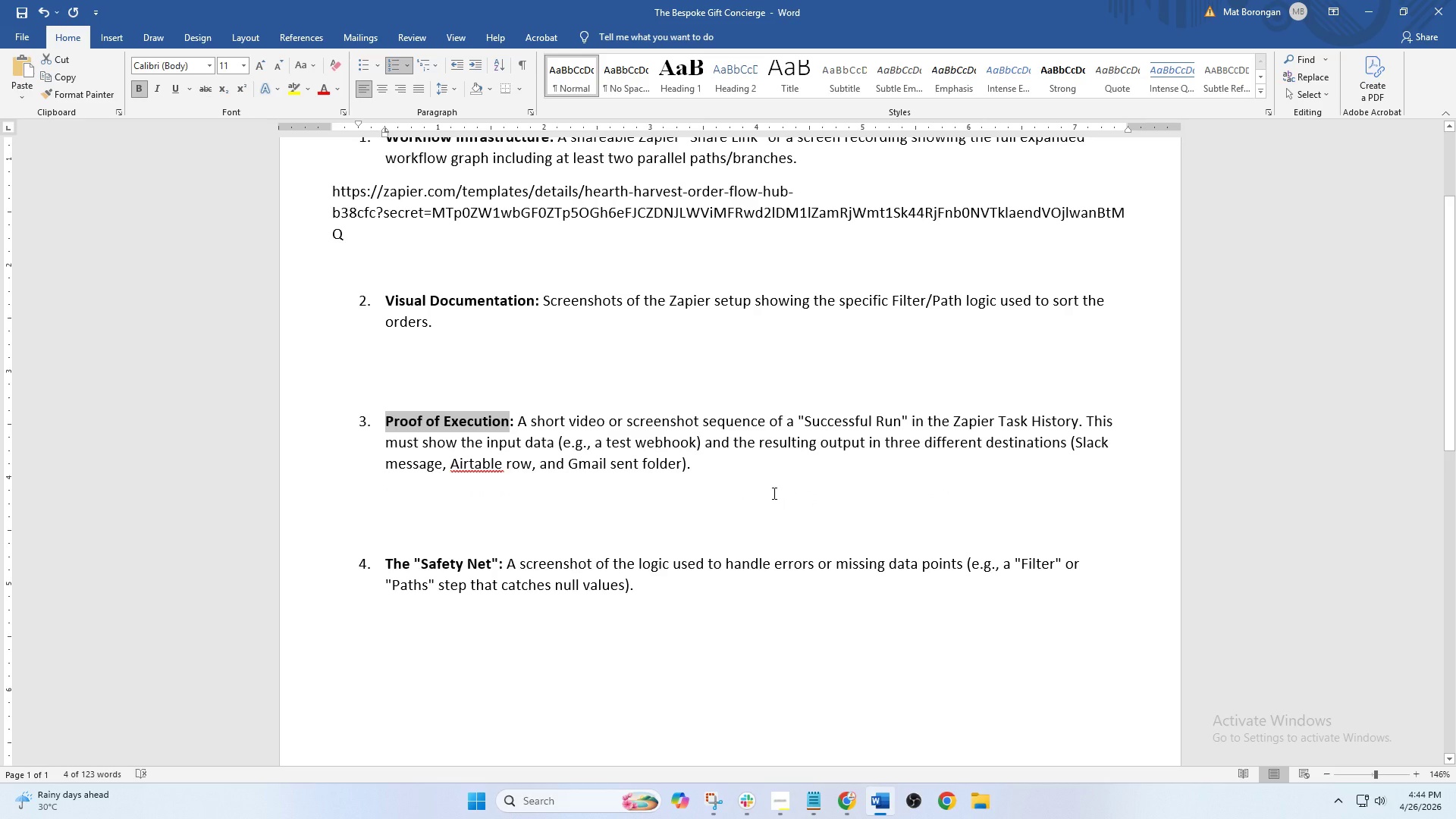 
wait(5.53)
 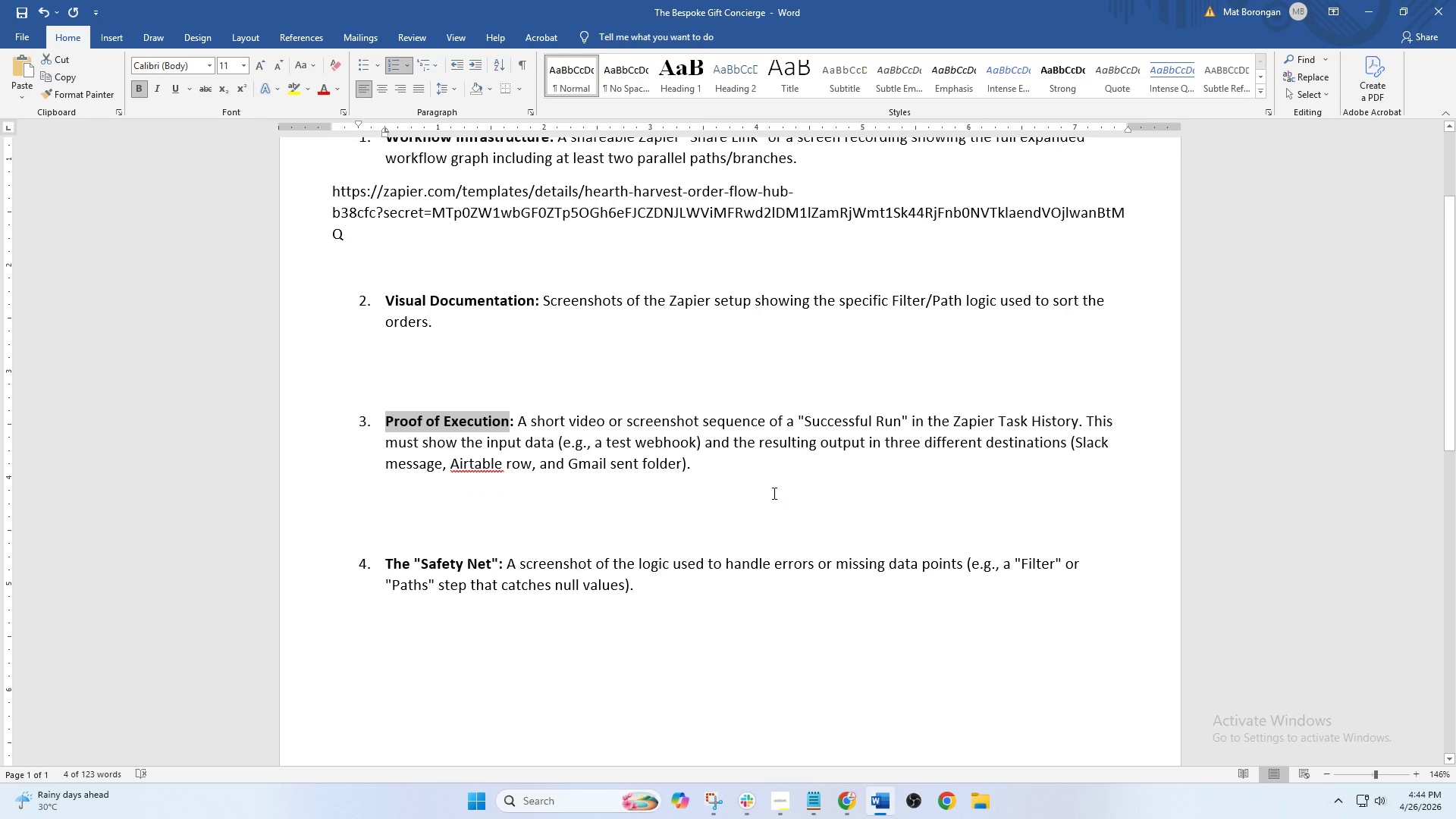 
left_click([852, 799])
 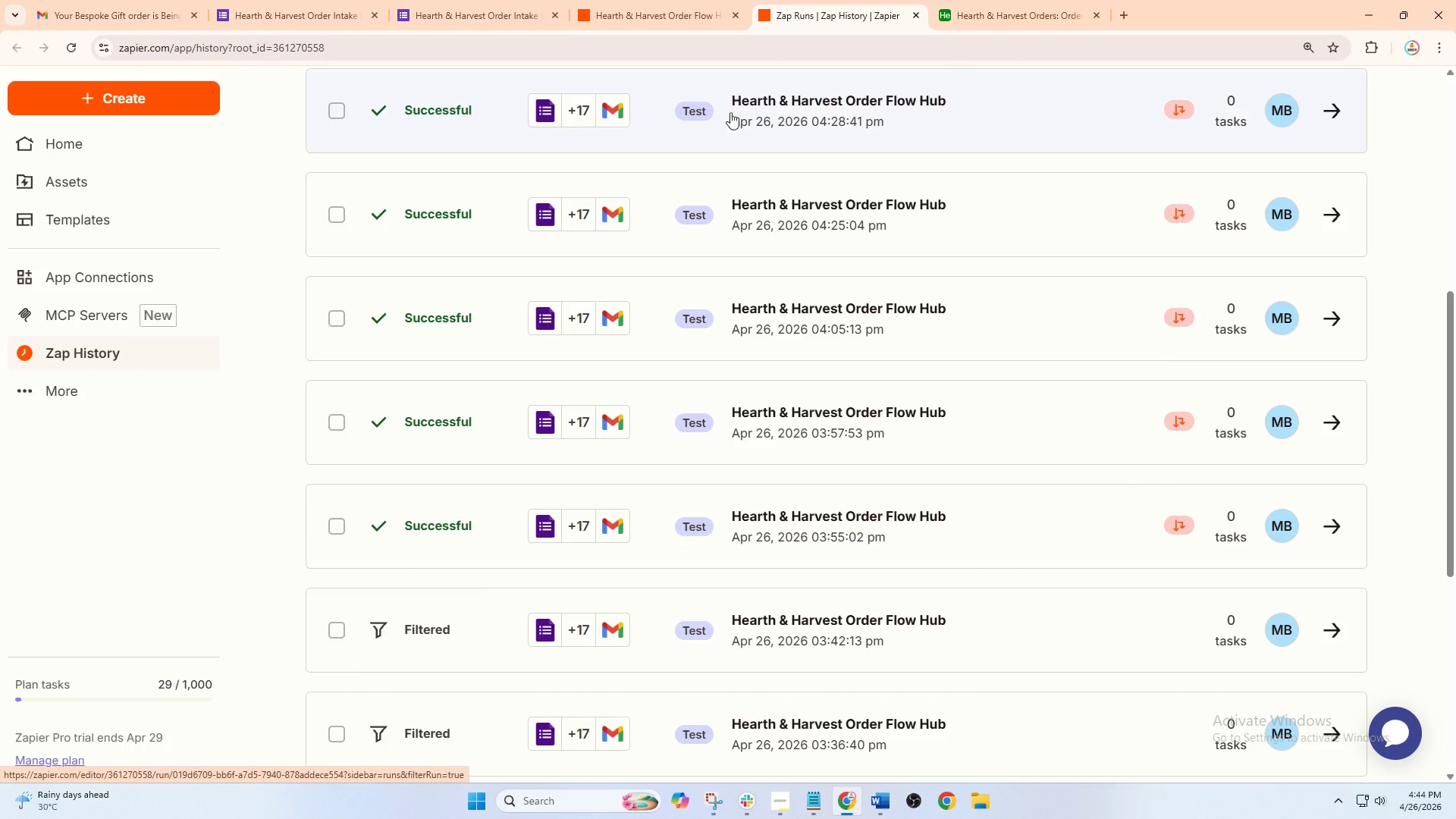 
left_click([873, 798])
 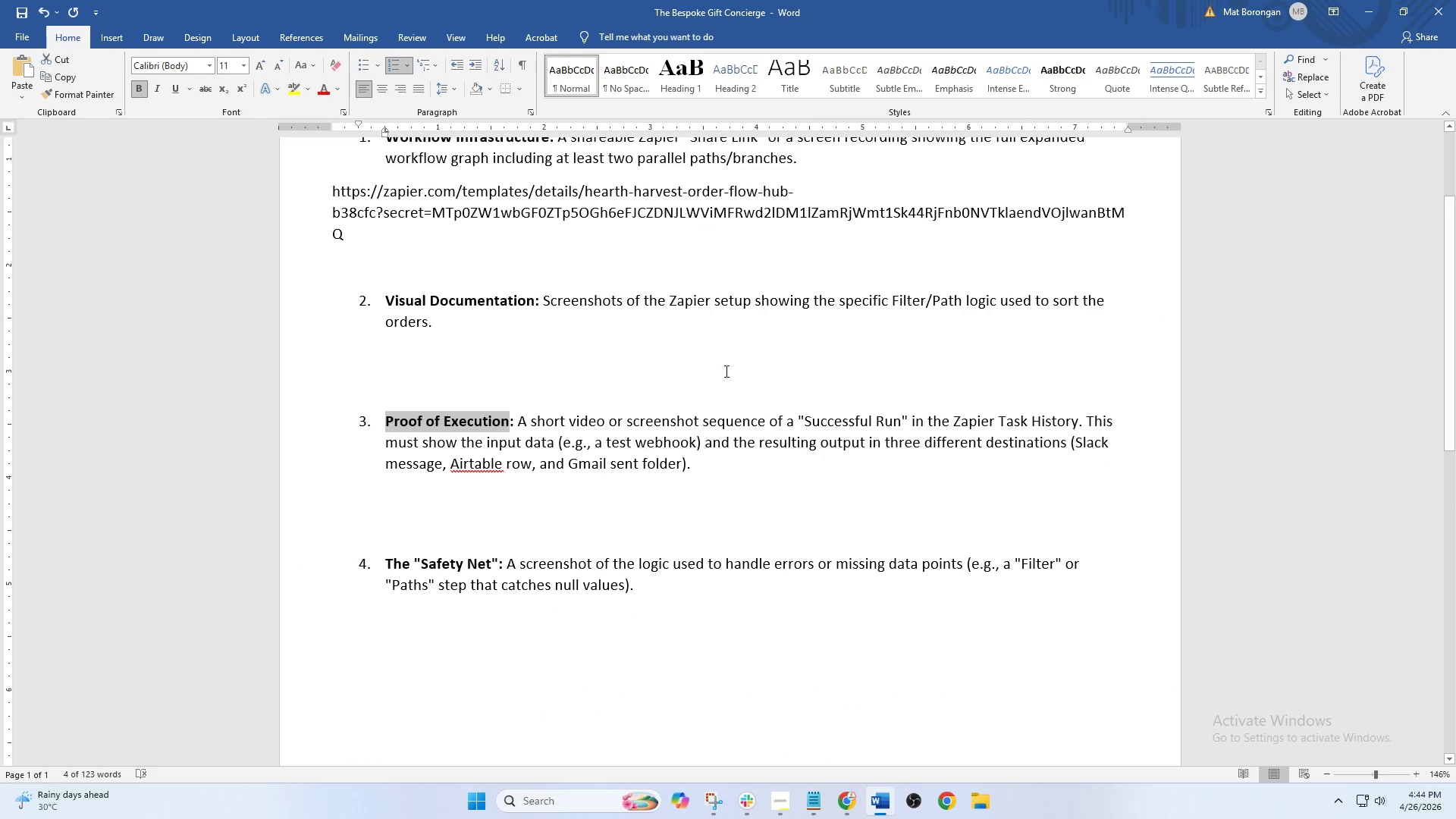 
left_click([750, 397])
 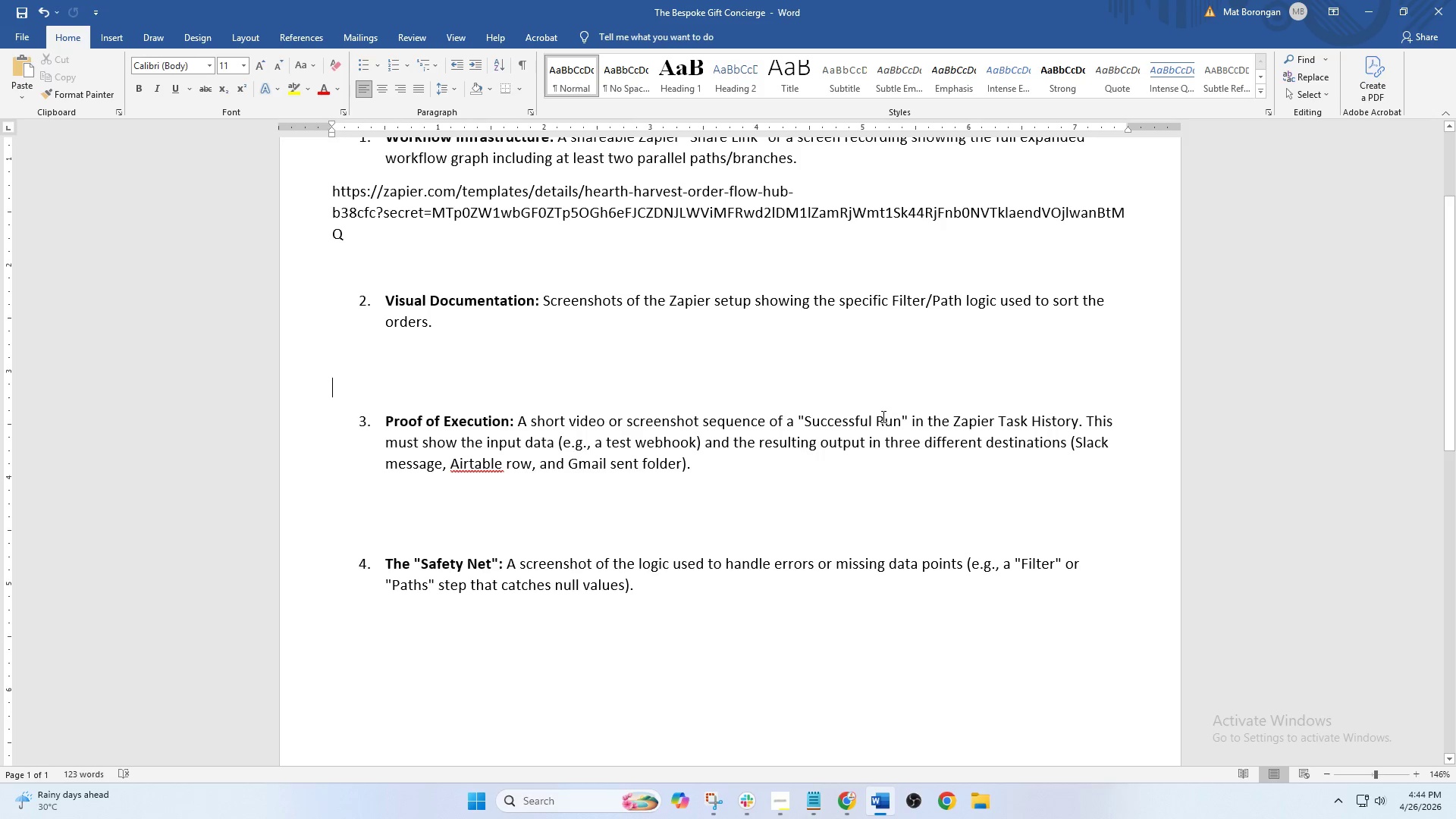 
wait(13.03)
 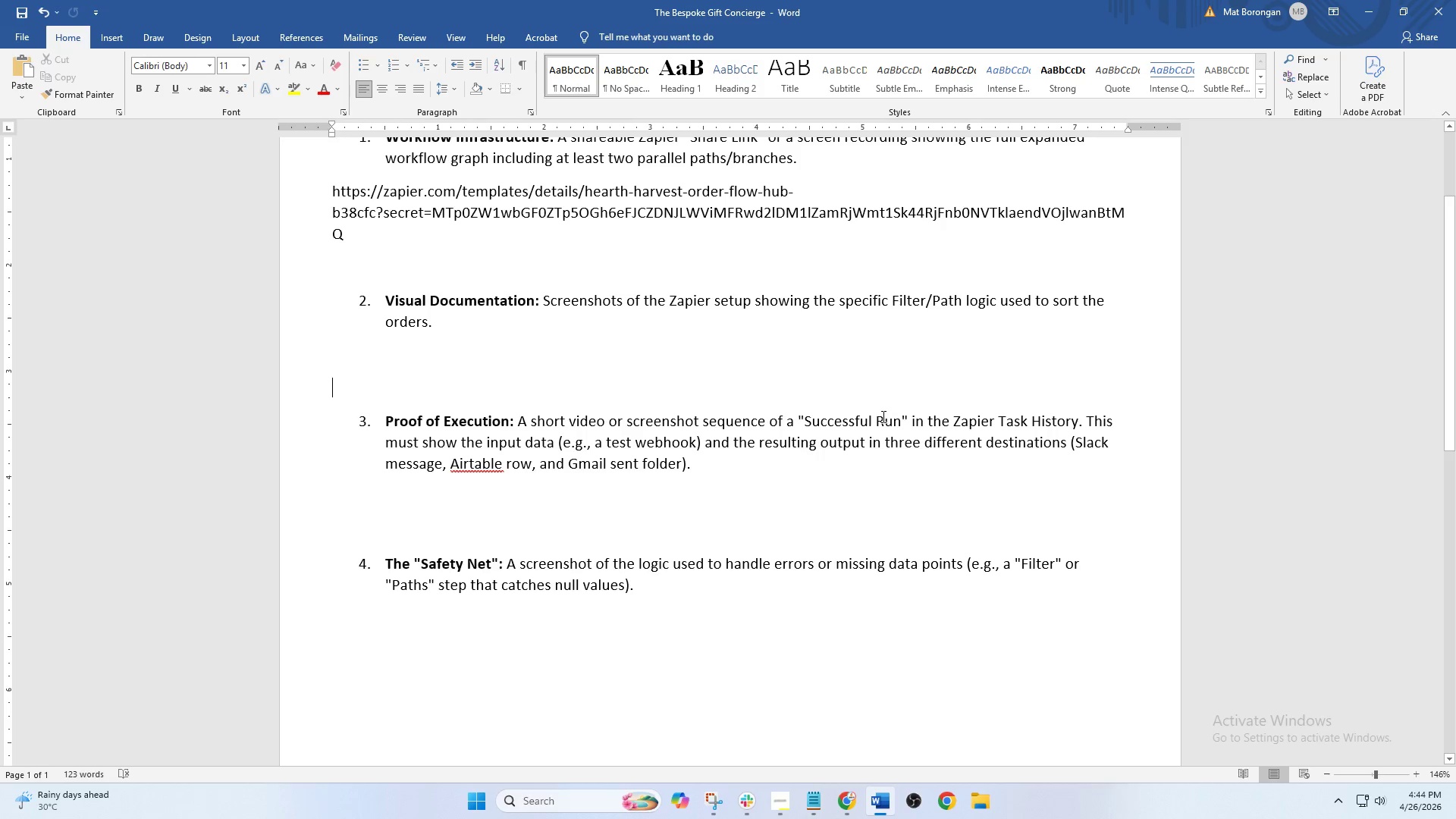 
left_click([843, 807])
 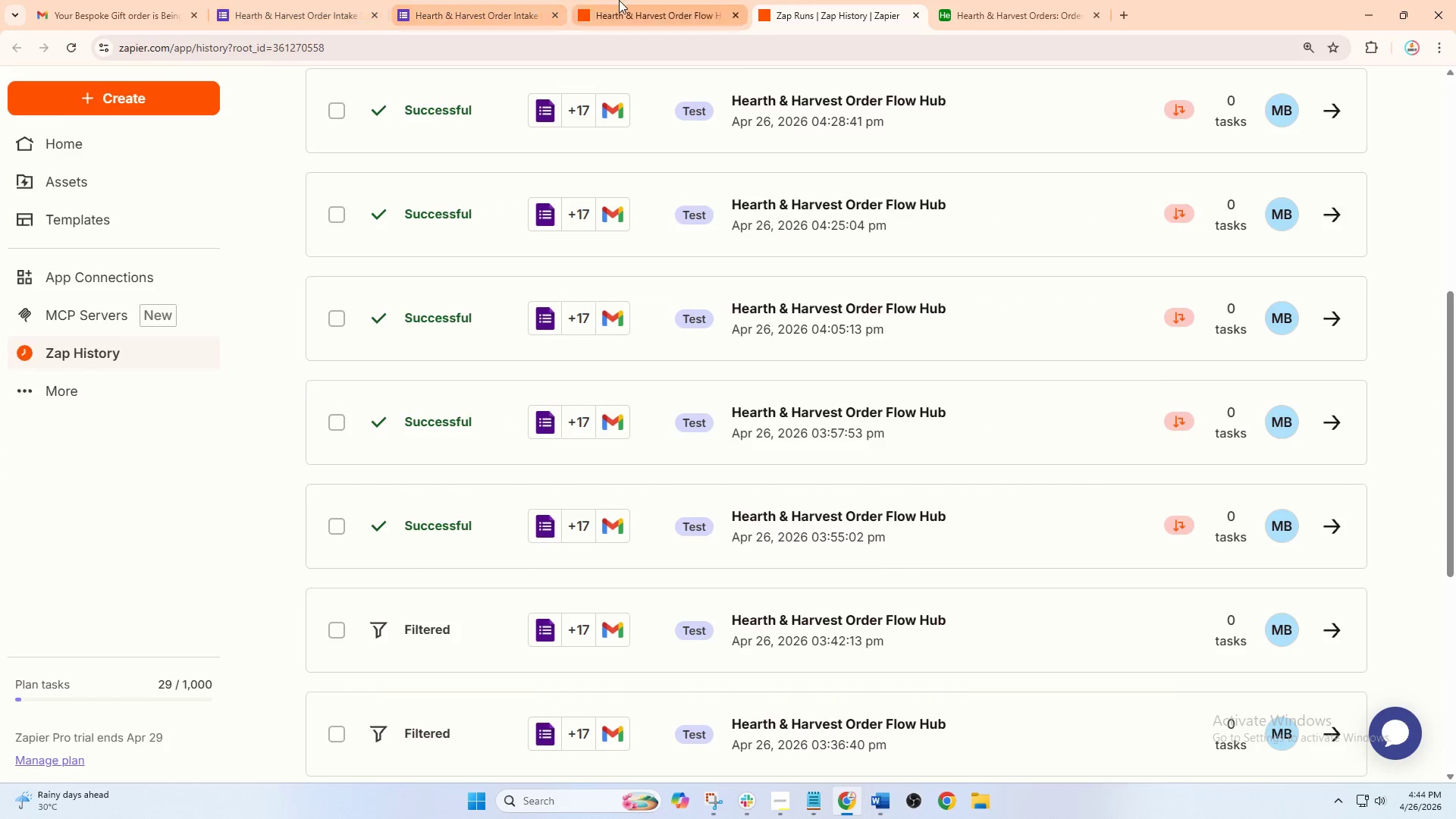 
double_click([957, 0])
 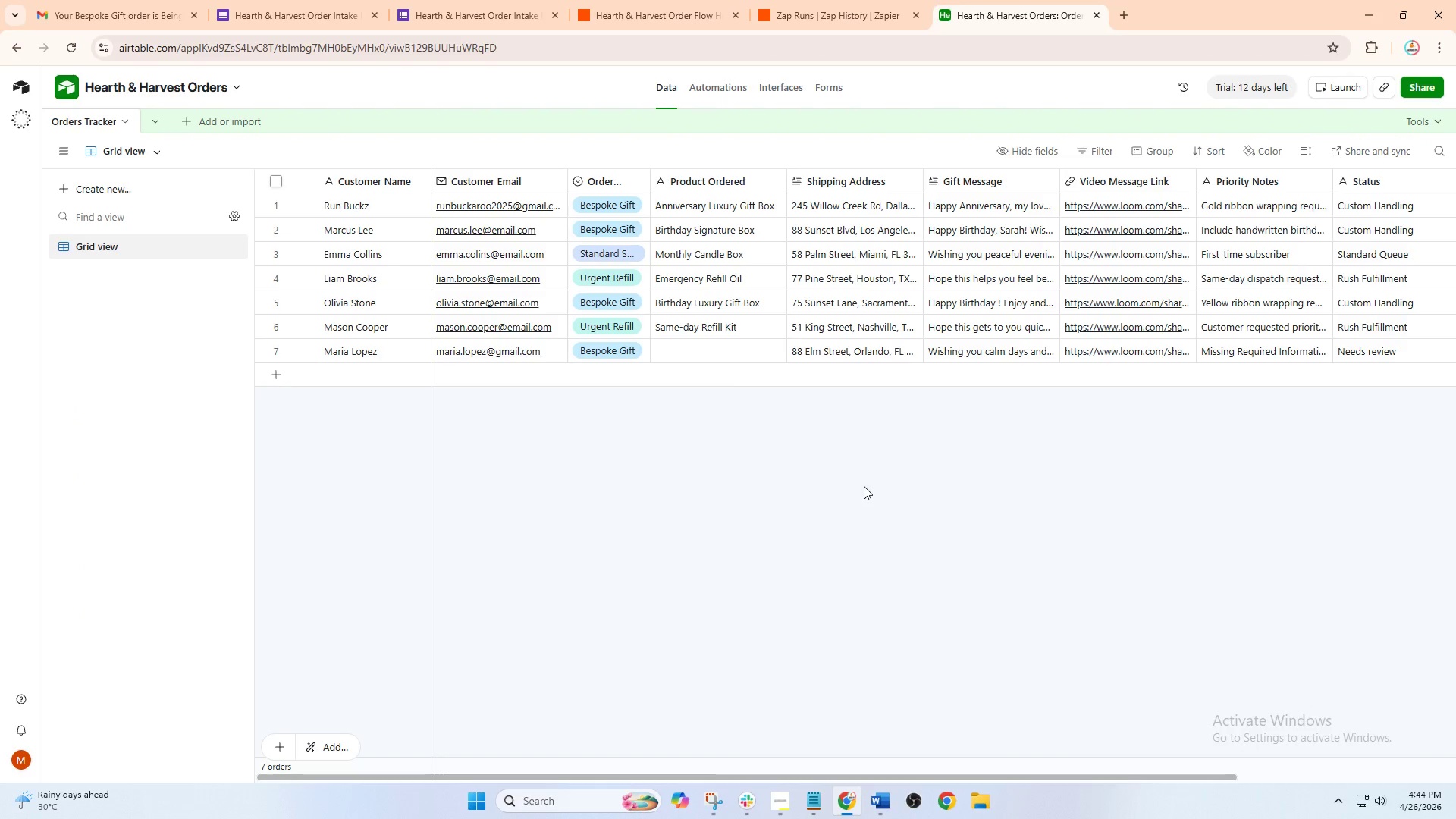 
key(PrintScreen)
 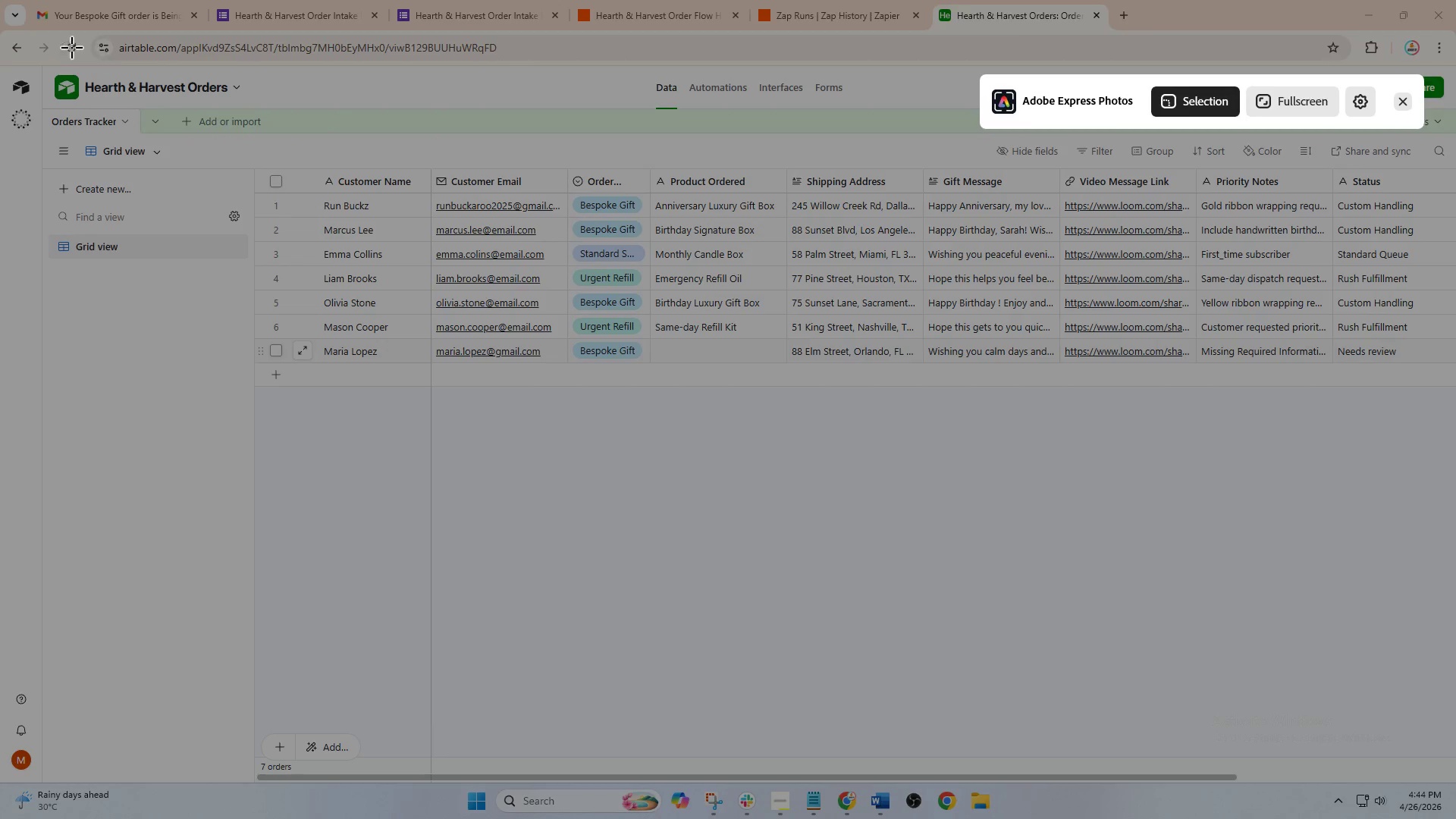 
key(Escape)
 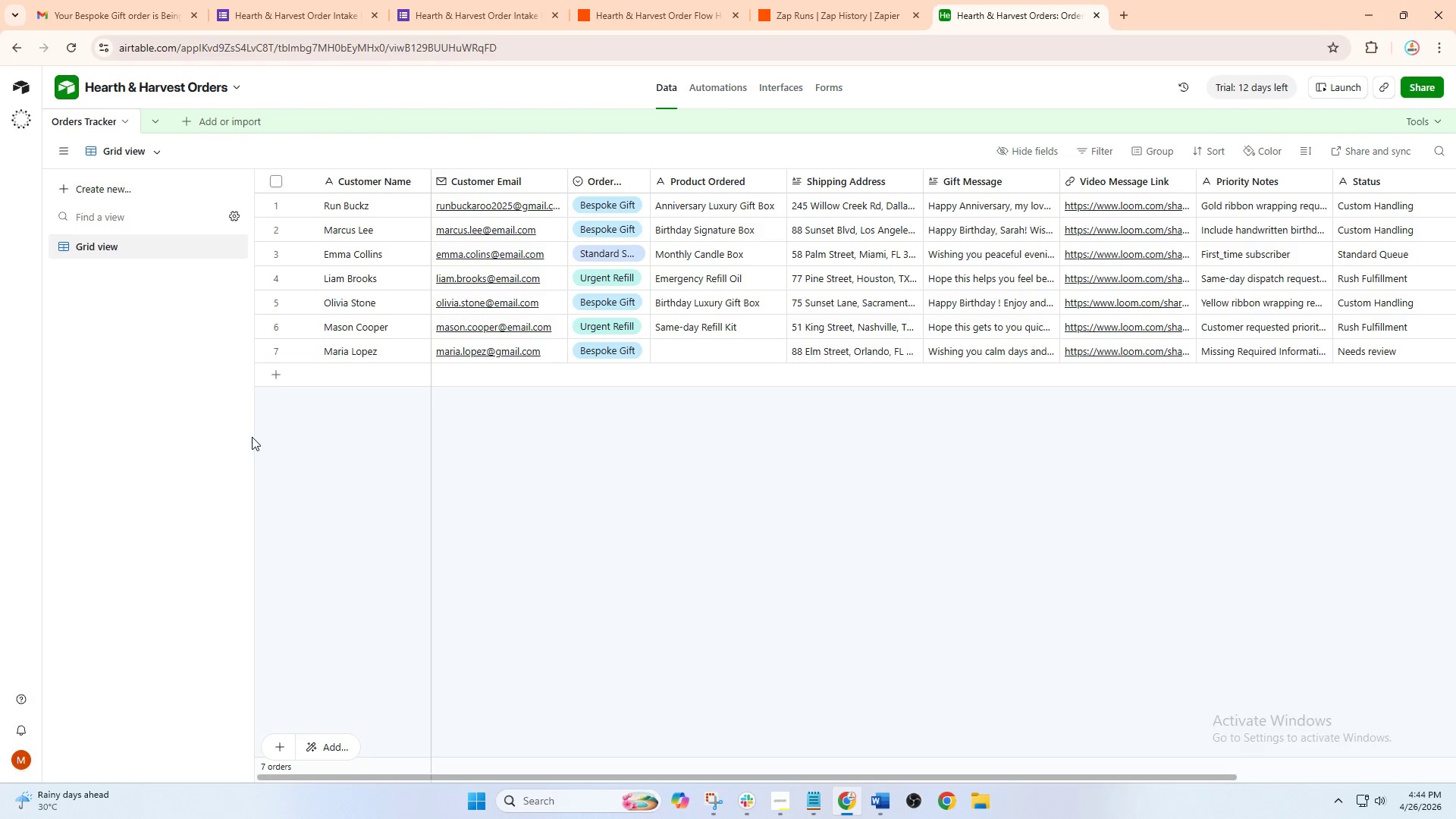 
wait(7.34)
 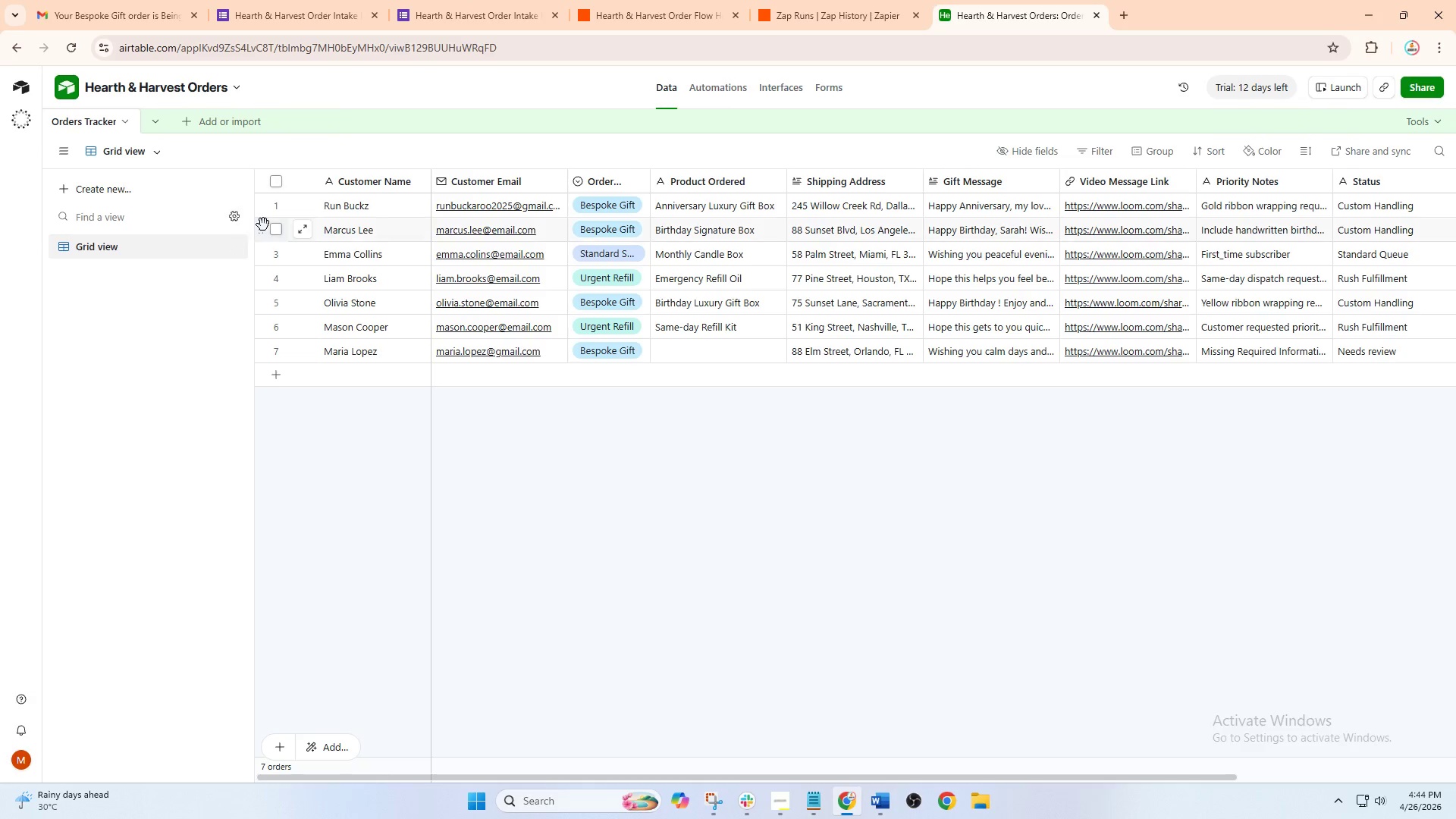 
left_click_drag(start_coordinate=[254, 441], to_coordinate=[104, 430])
 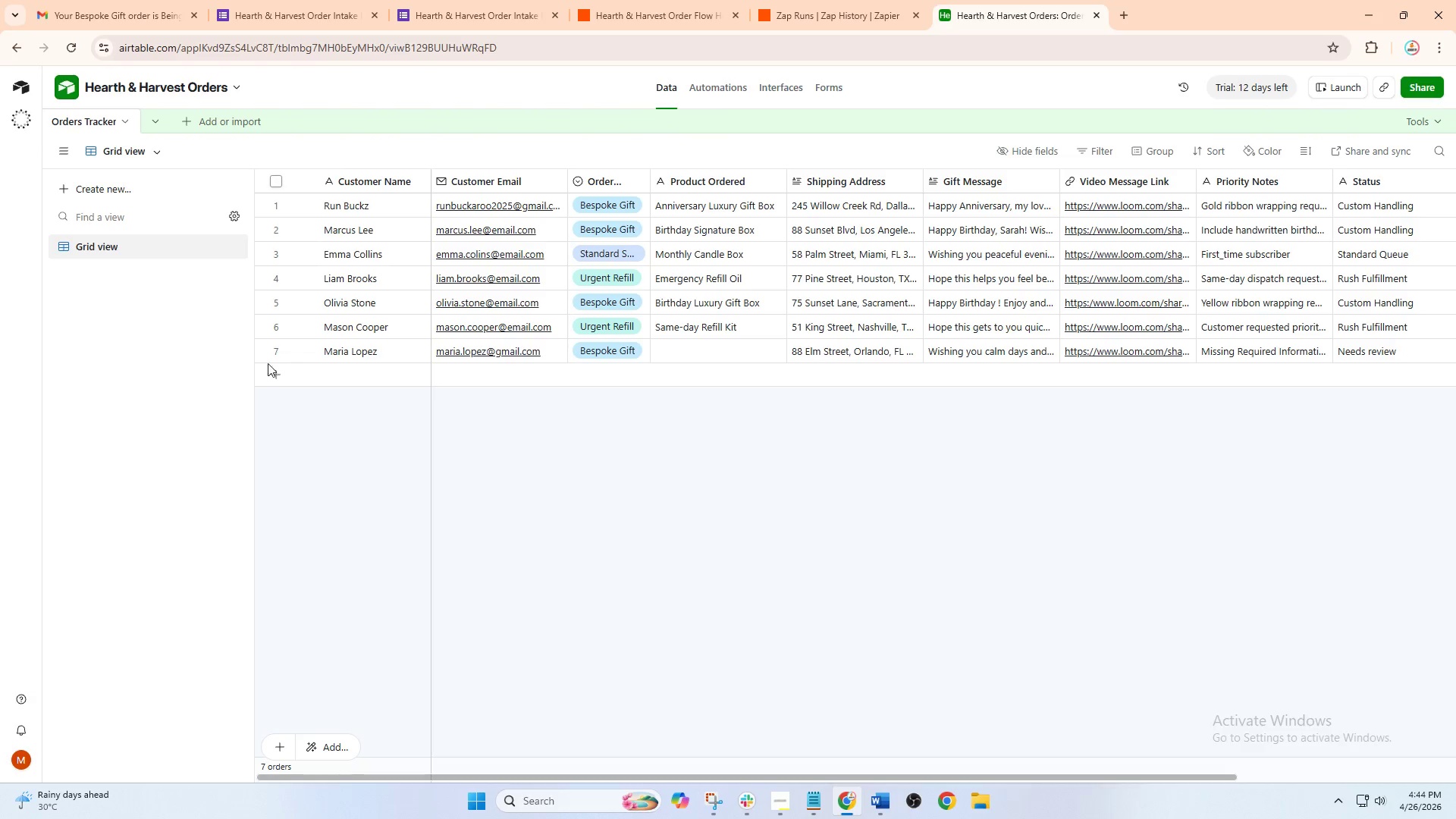 
left_click([140, 147])
 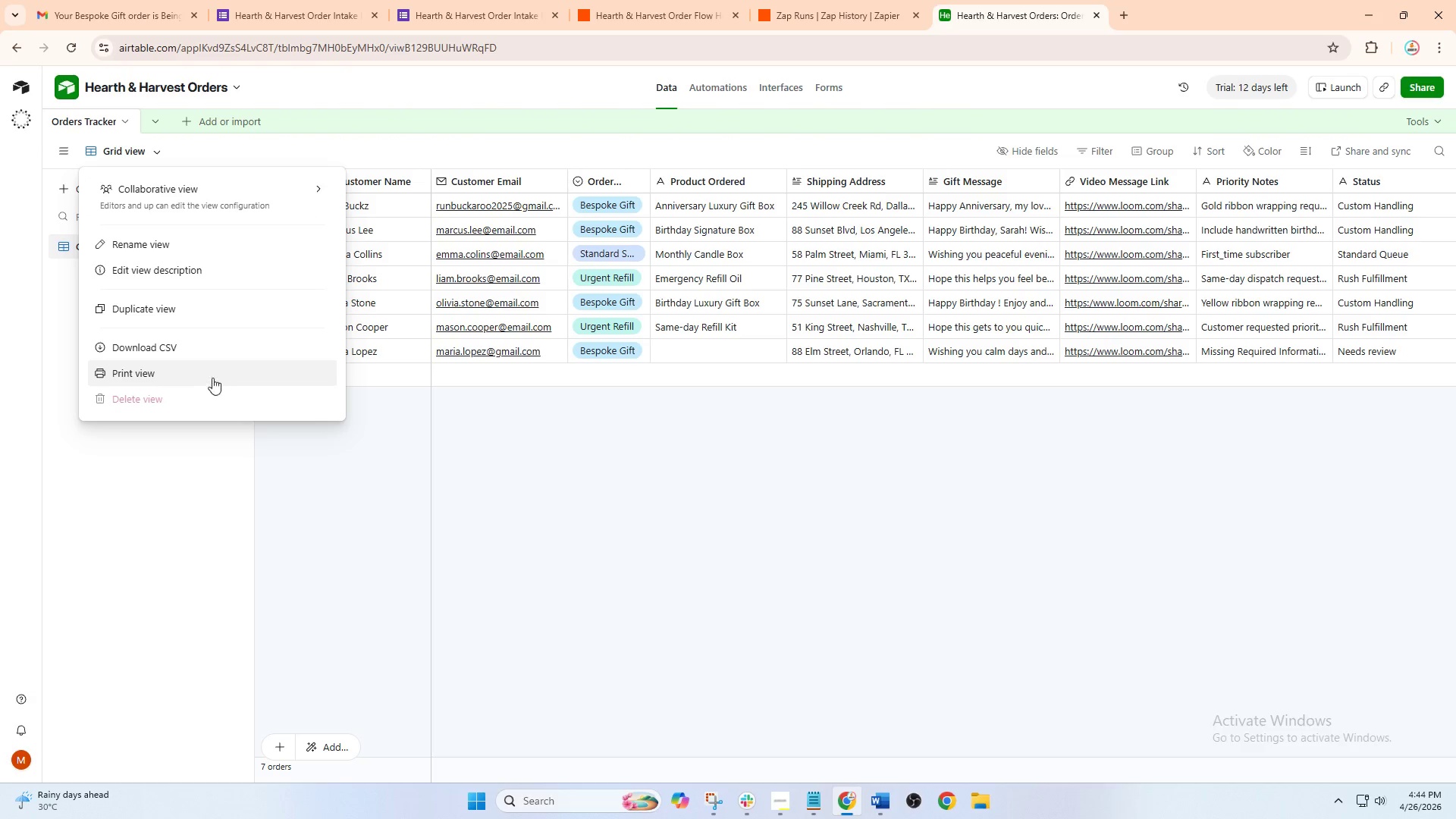 
left_click([0, 363])
 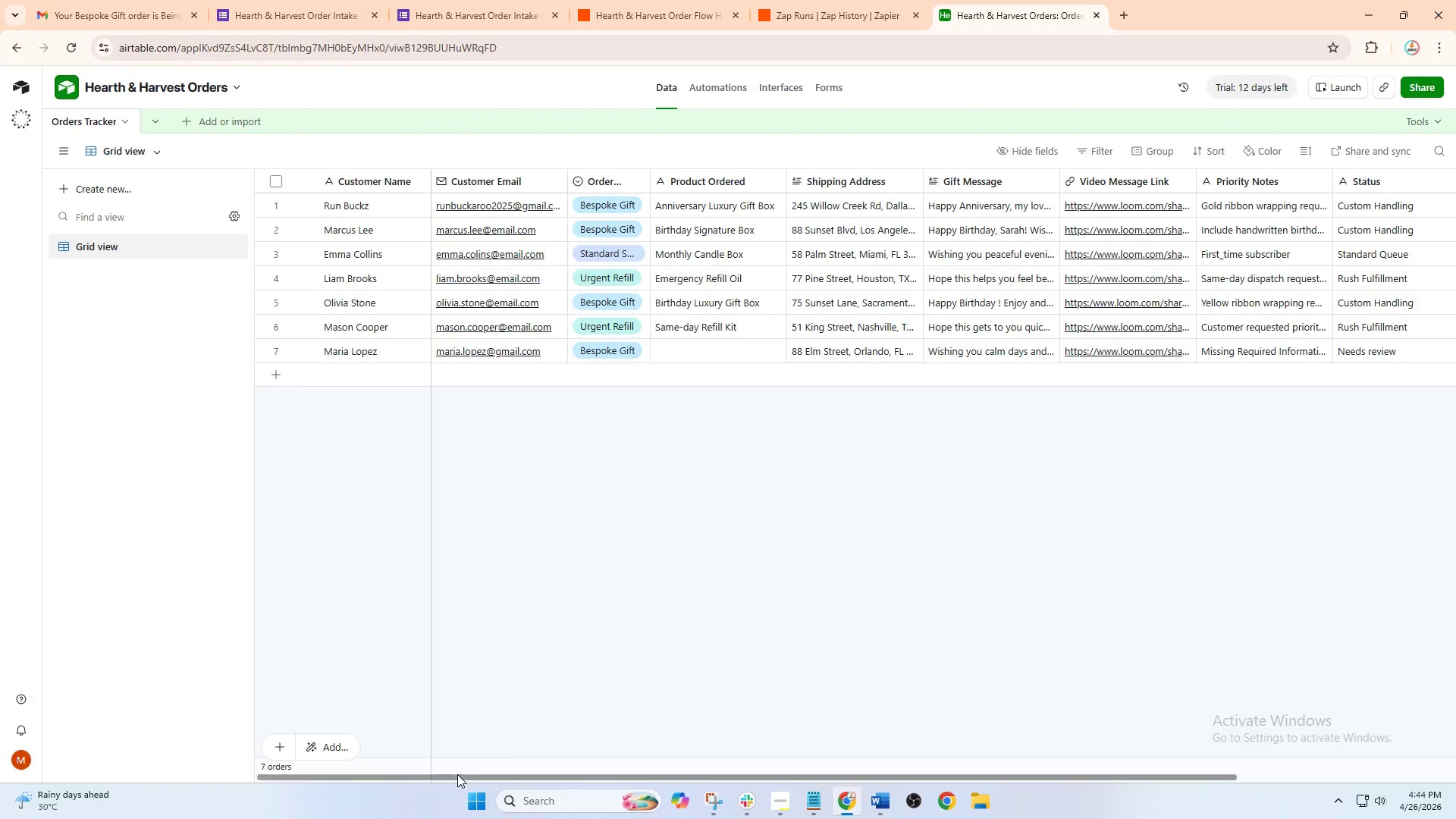 
left_click_drag(start_coordinate=[455, 778], to_coordinate=[425, 778])
 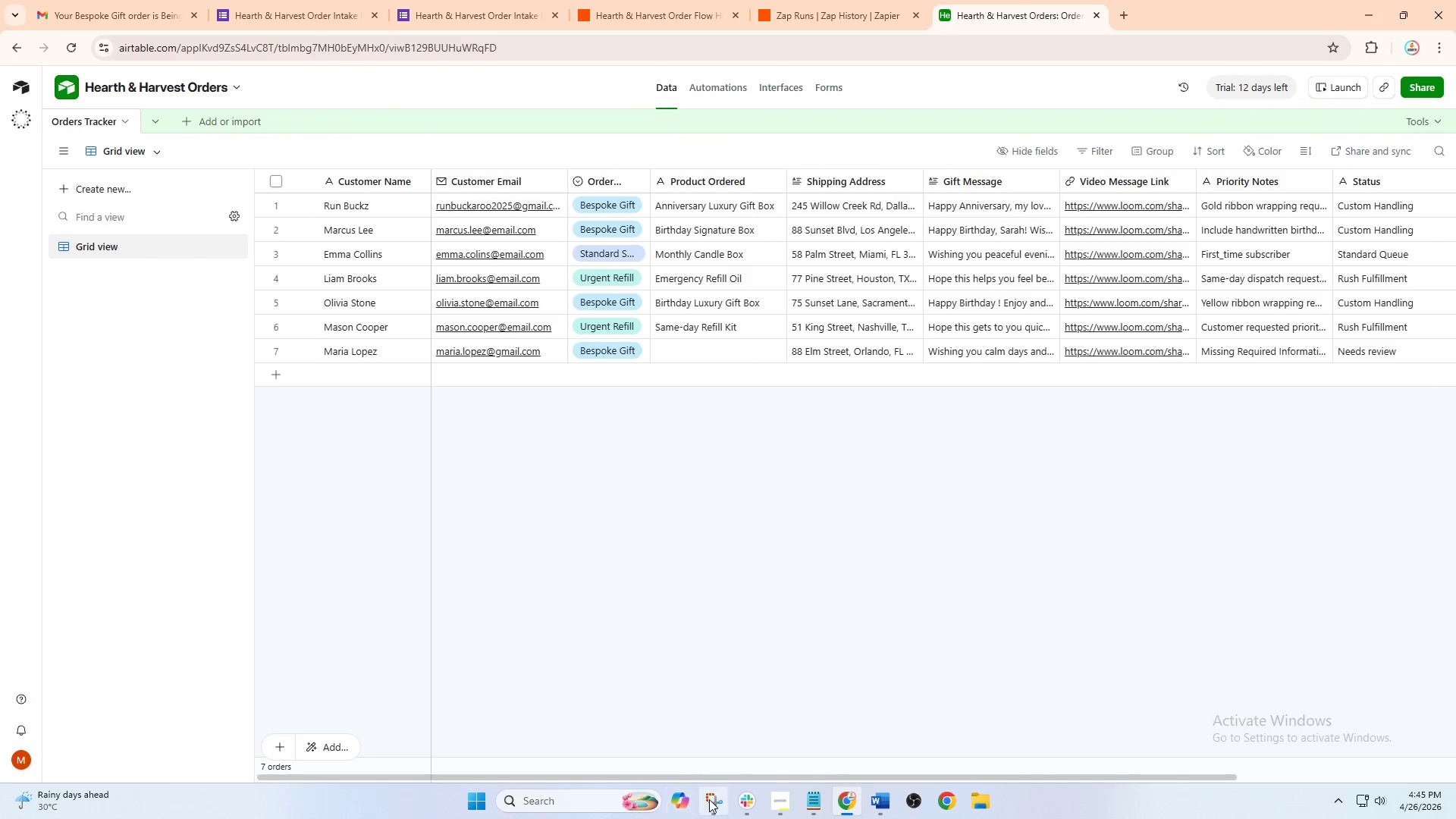 
left_click([711, 802])
 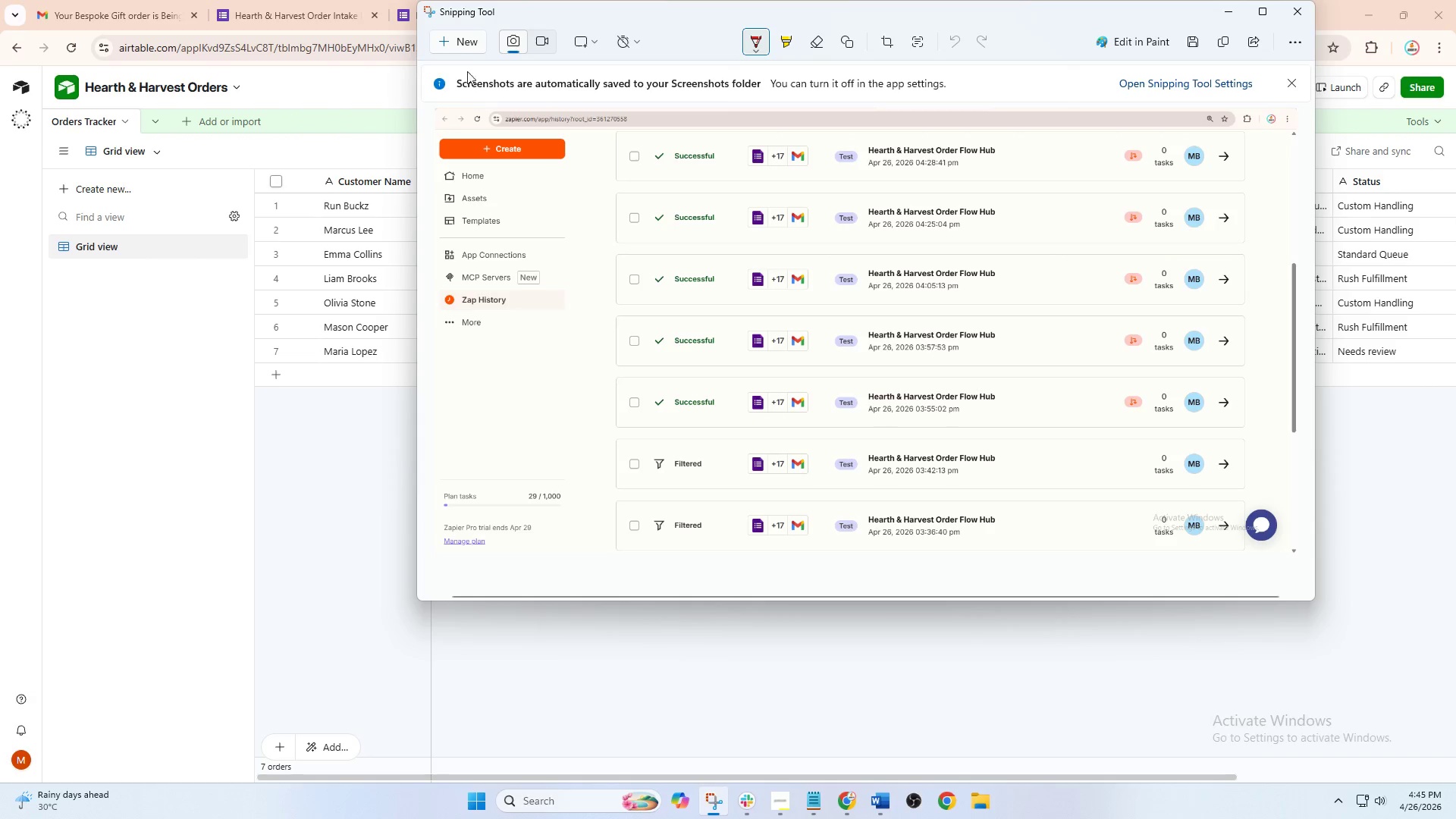 
left_click([455, 43])
 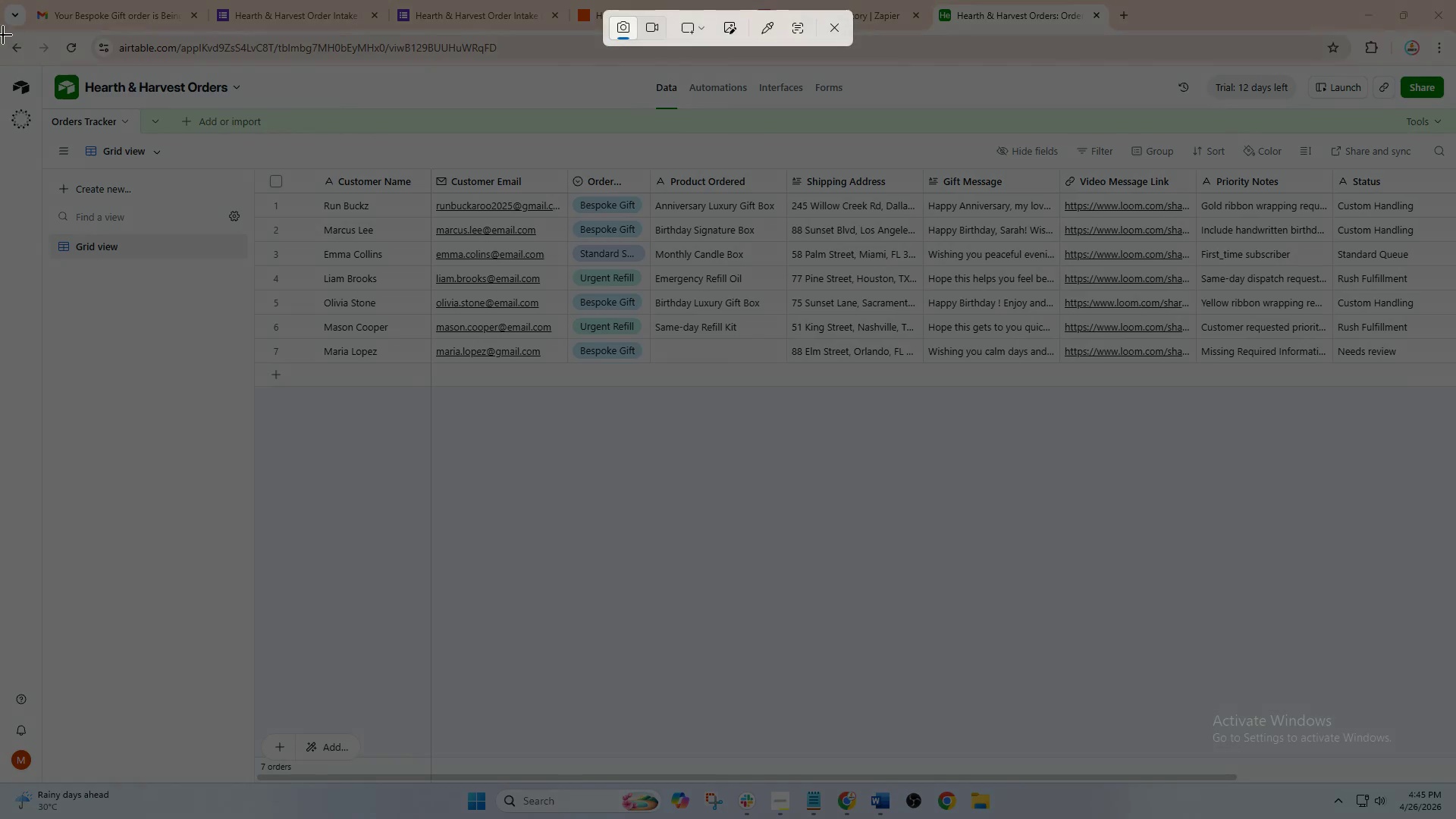 
left_click_drag(start_coordinate=[0, 32], to_coordinate=[1455, 541])
 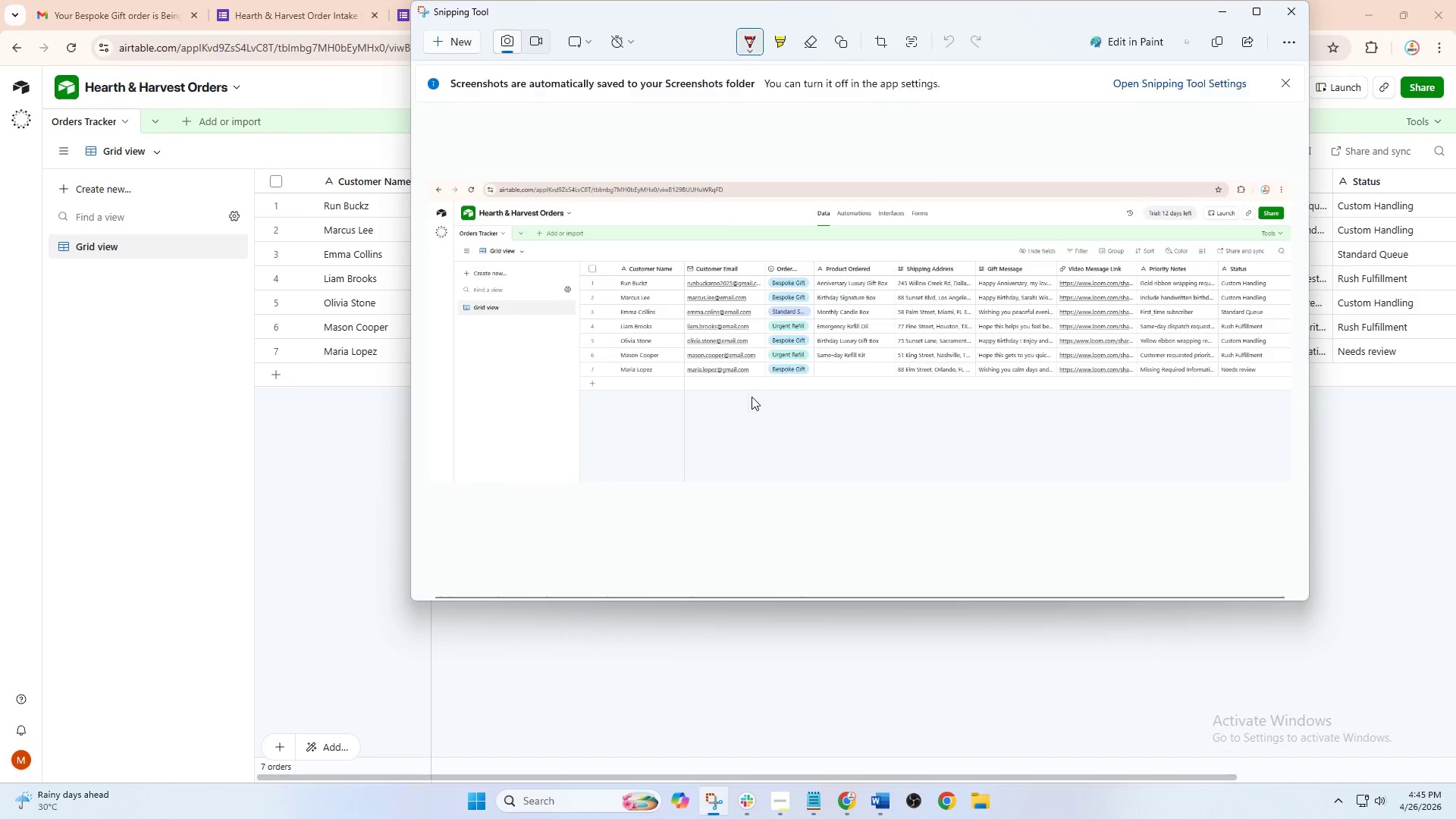 
right_click([739, 381])
 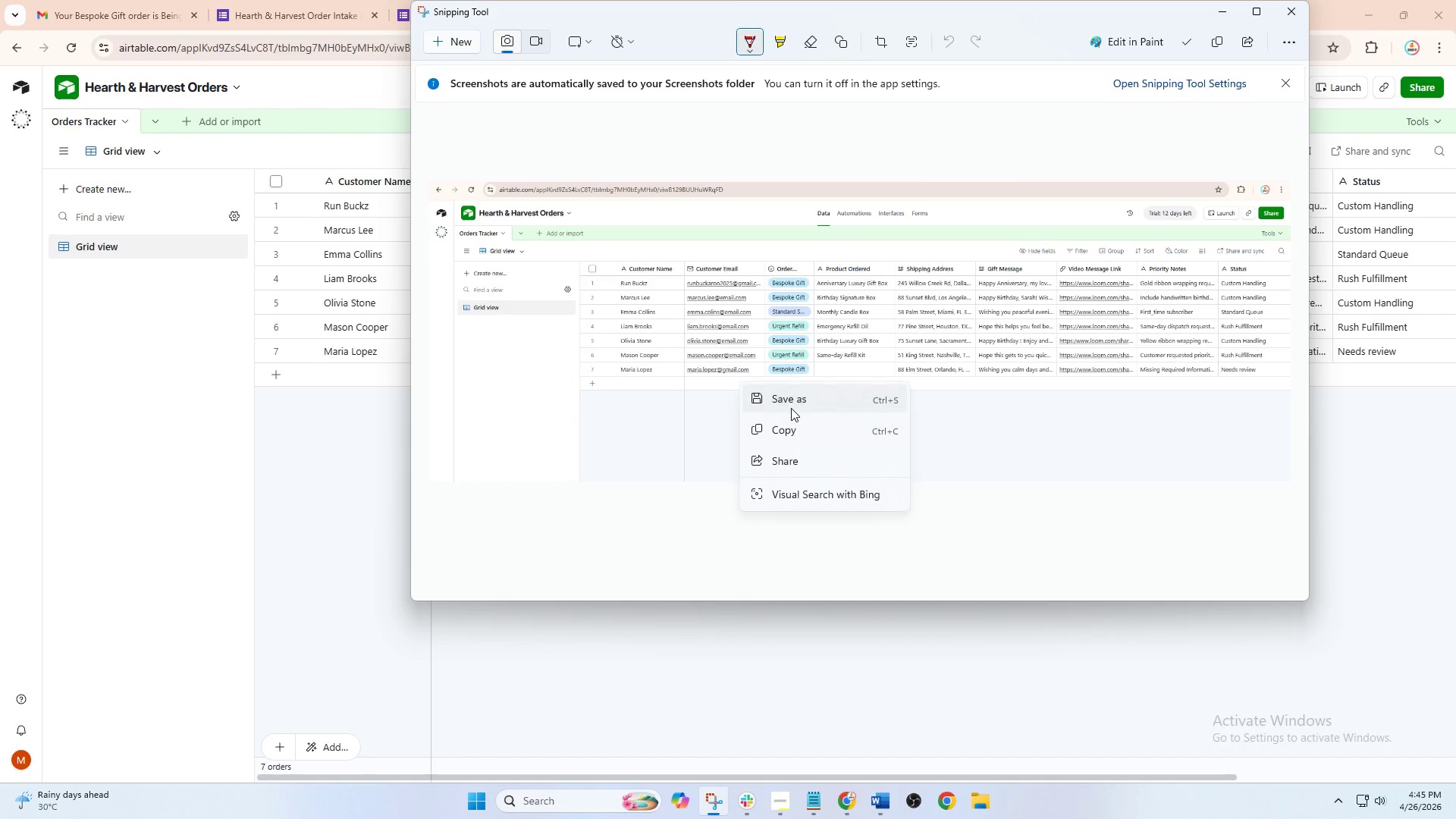 
left_click([792, 408])
 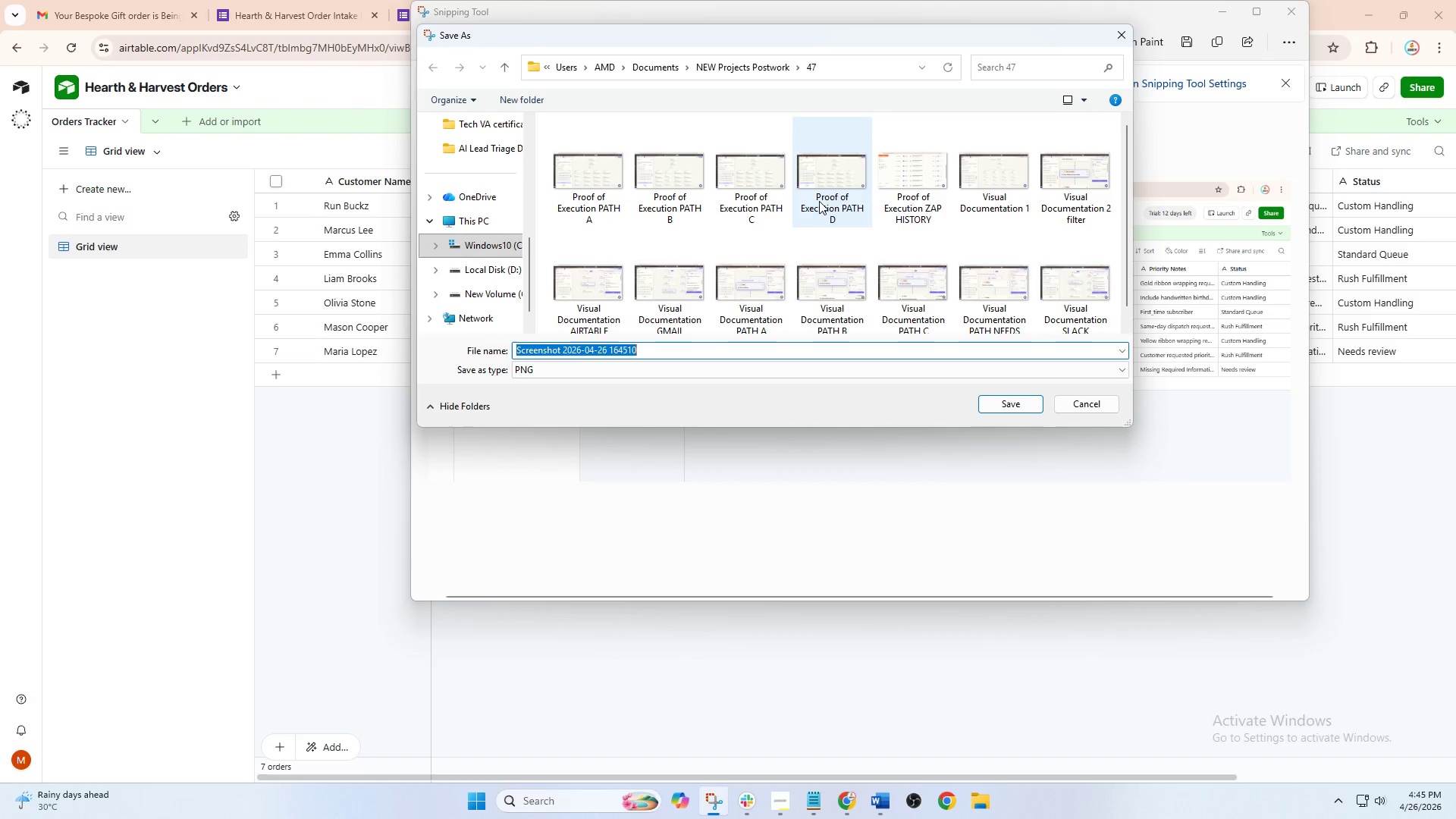 
left_click([615, 194])
 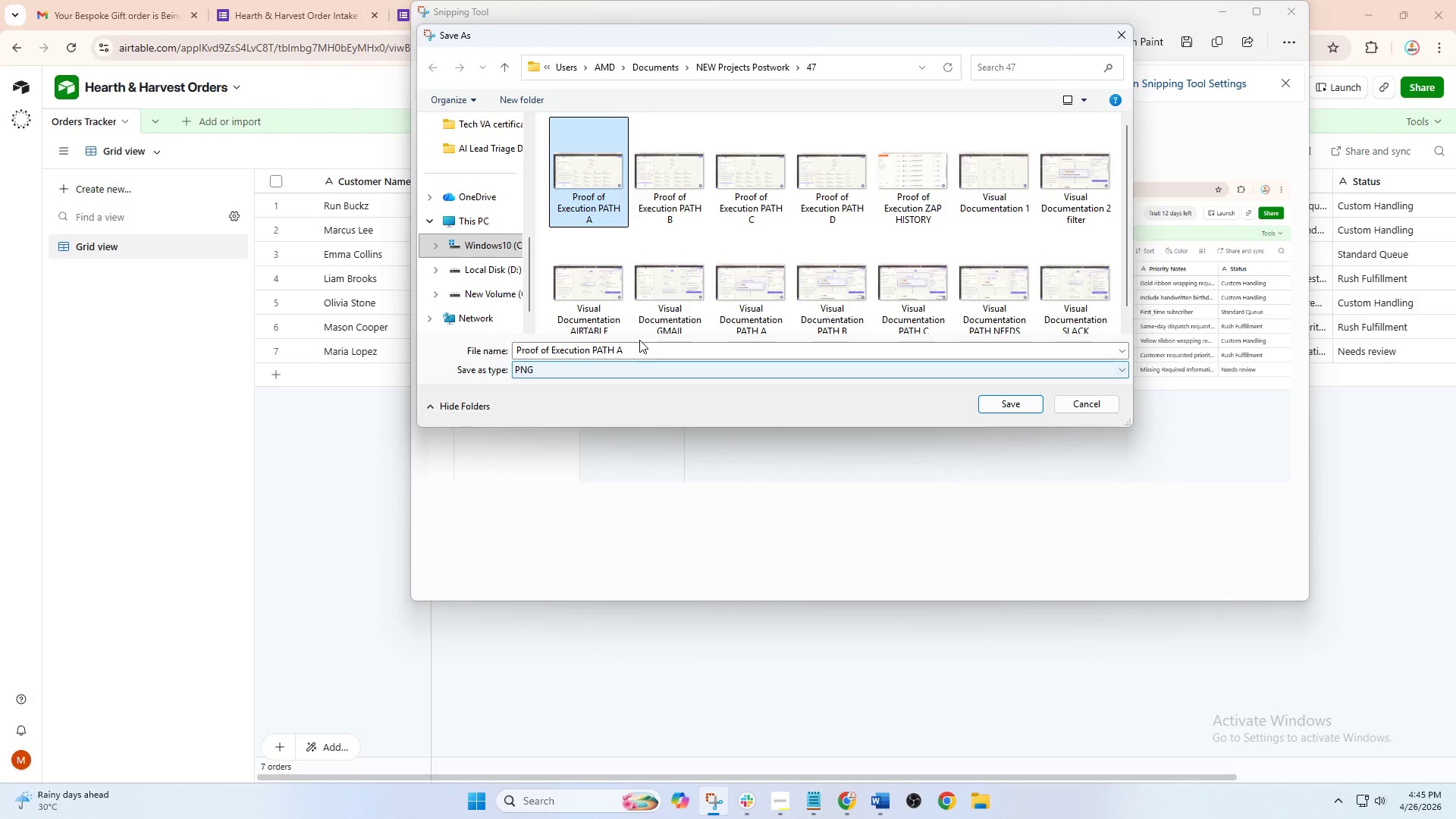 
double_click([631, 351])
 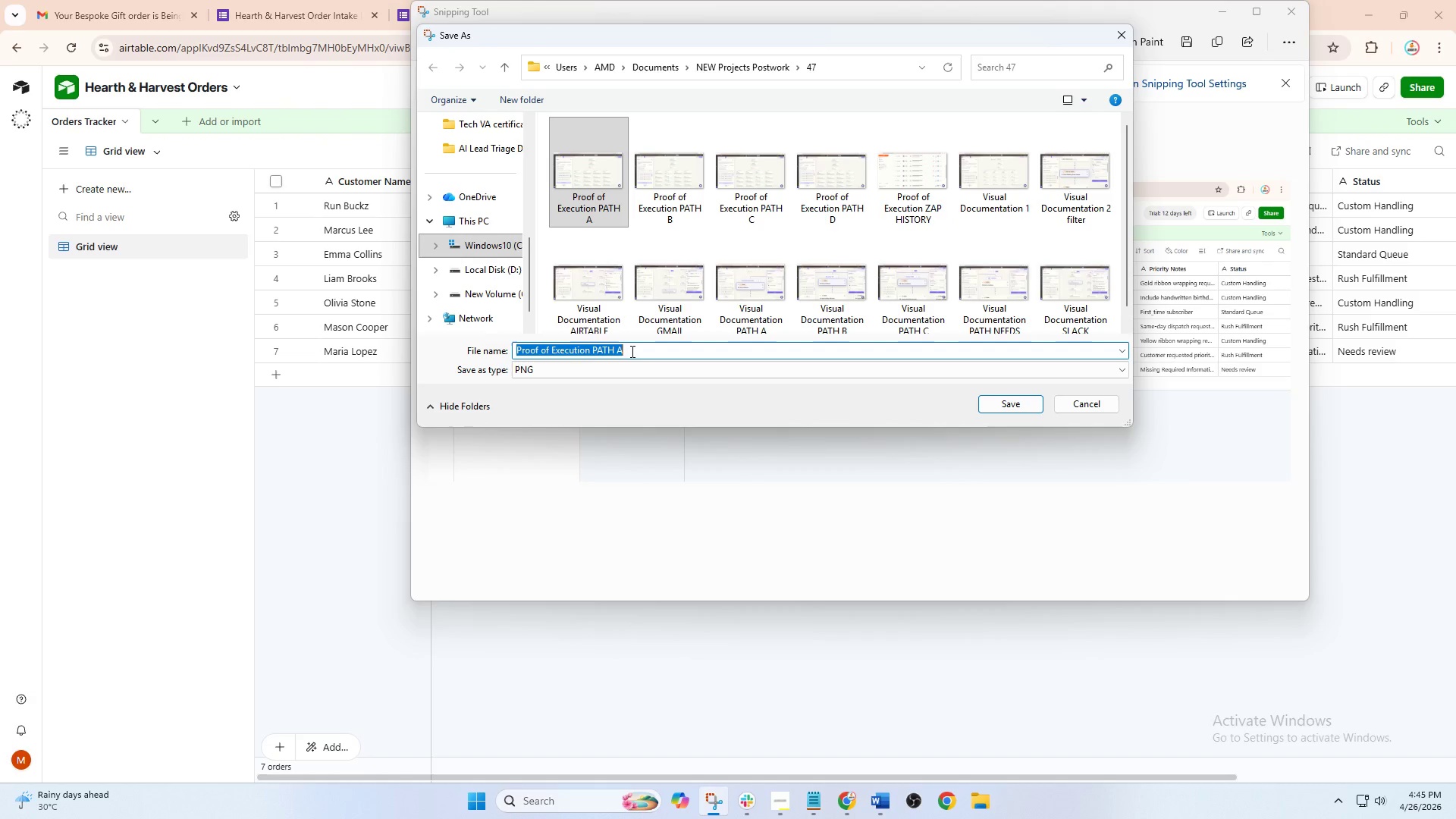 
triple_click([631, 351])
 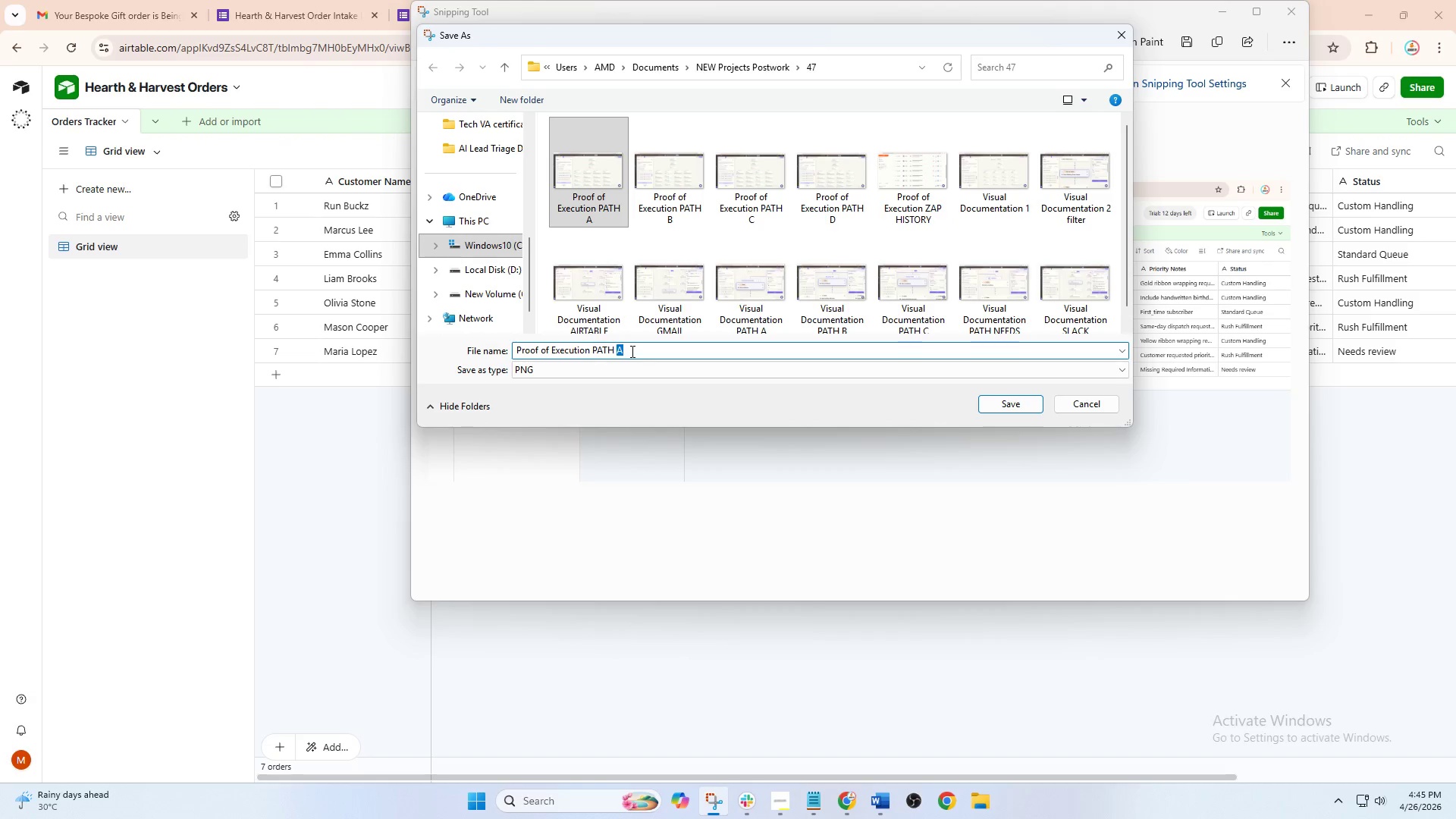 
key(Backspace)
key(Backspace)
key(Backspace)
key(Backspace)
key(Backspace)
key(Backspace)
type(AIRTABLE)
 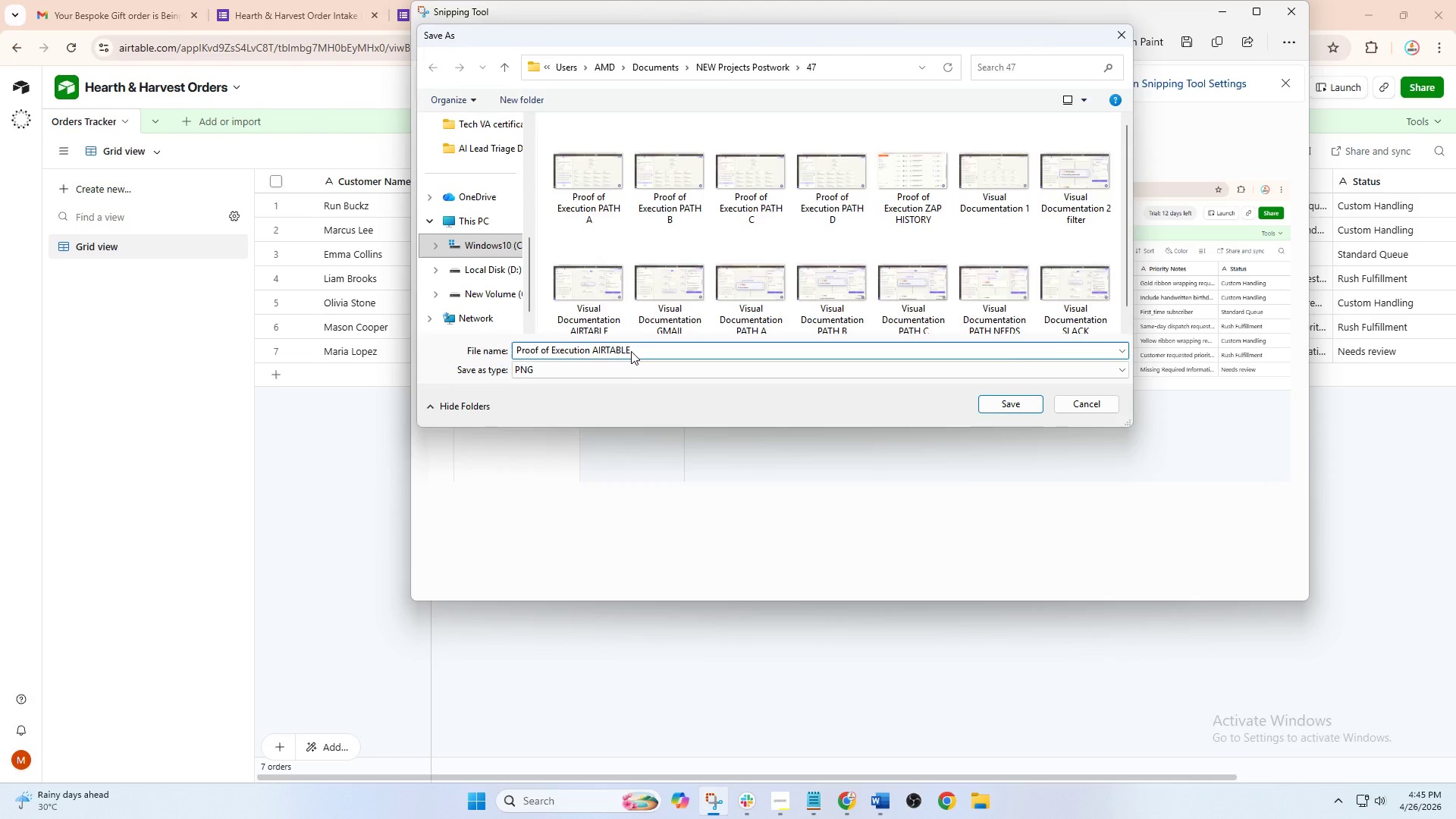 
key(Enter)
 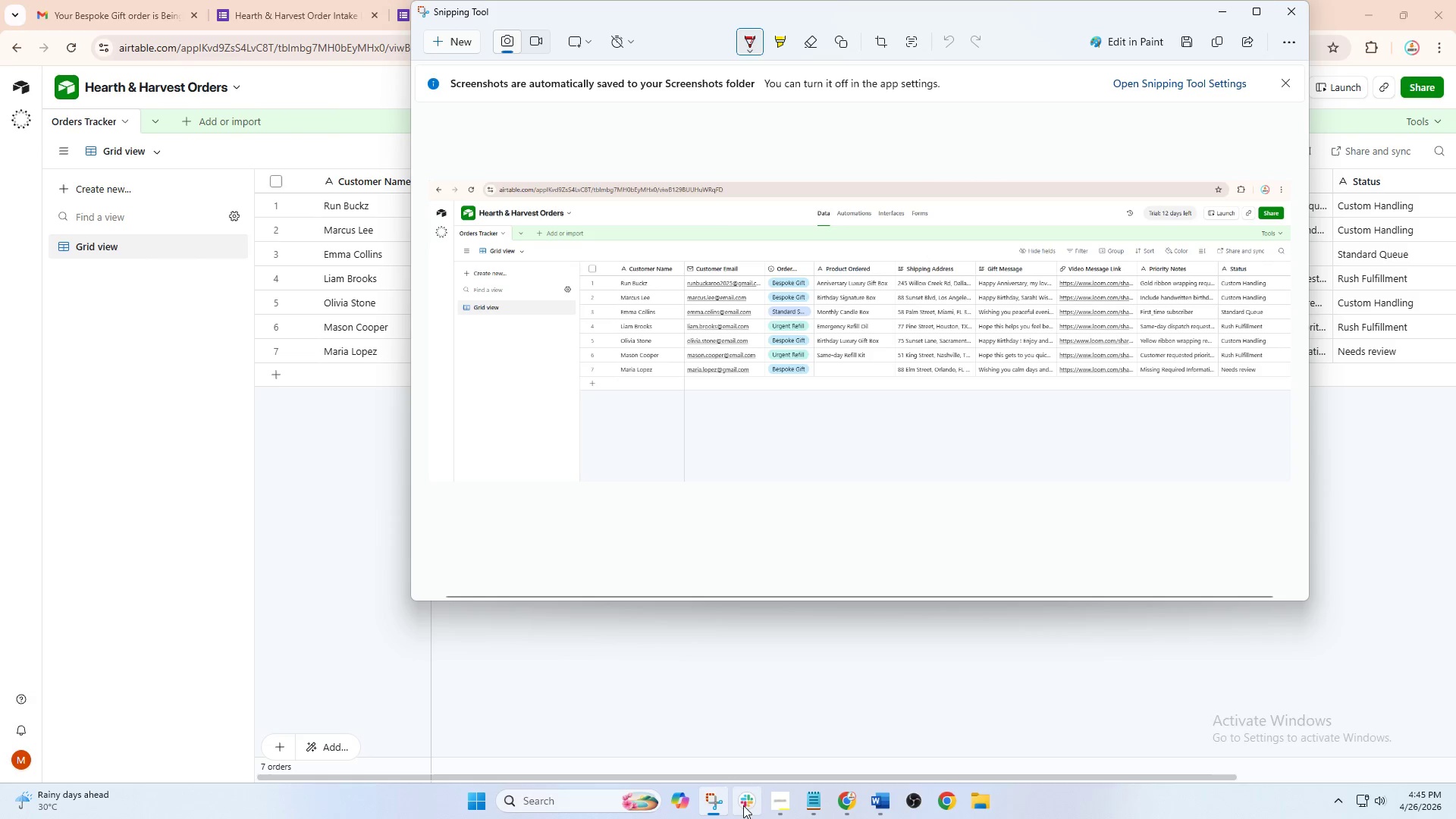 
left_click([748, 802])
 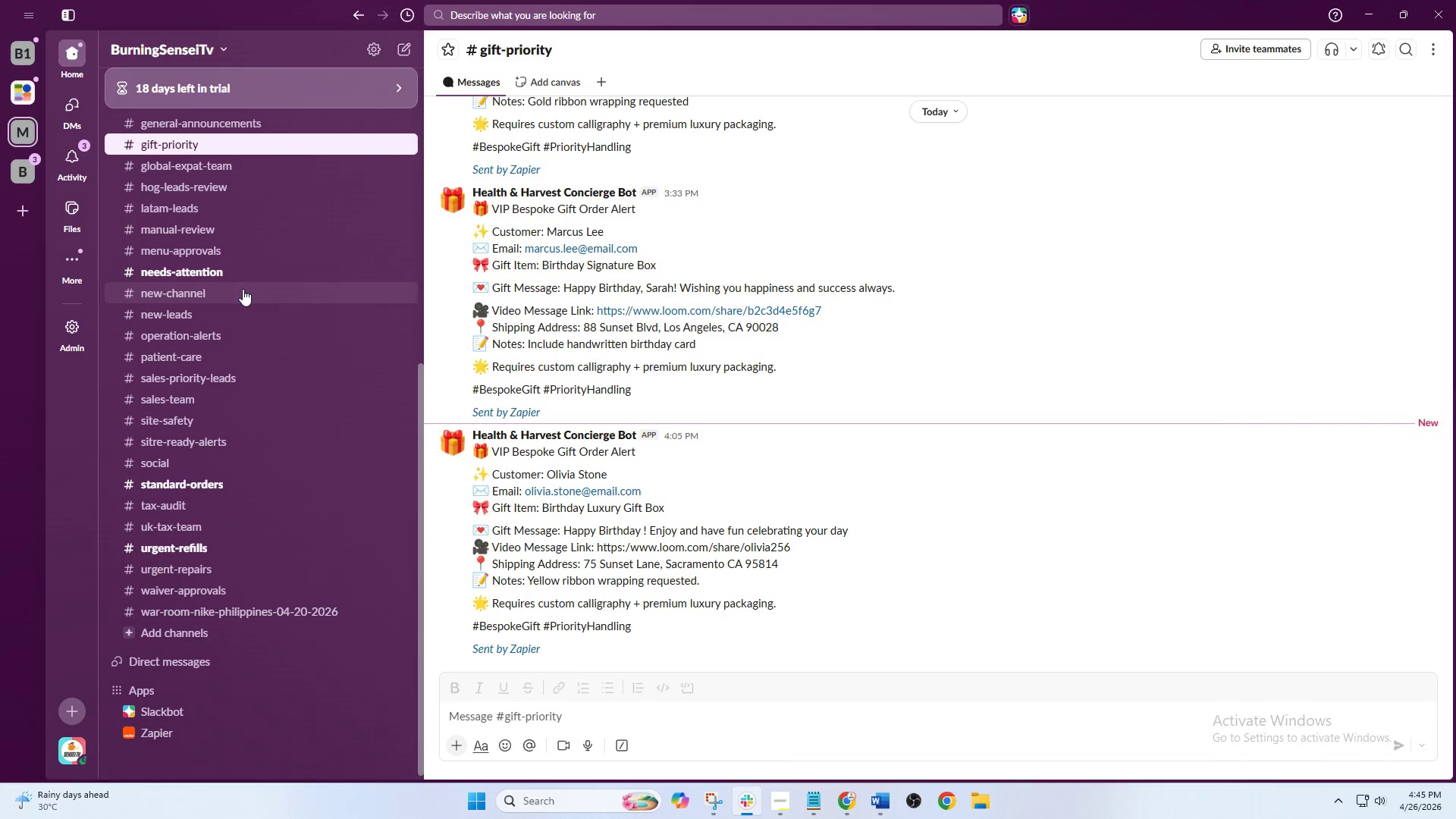 
left_click([222, 276])
 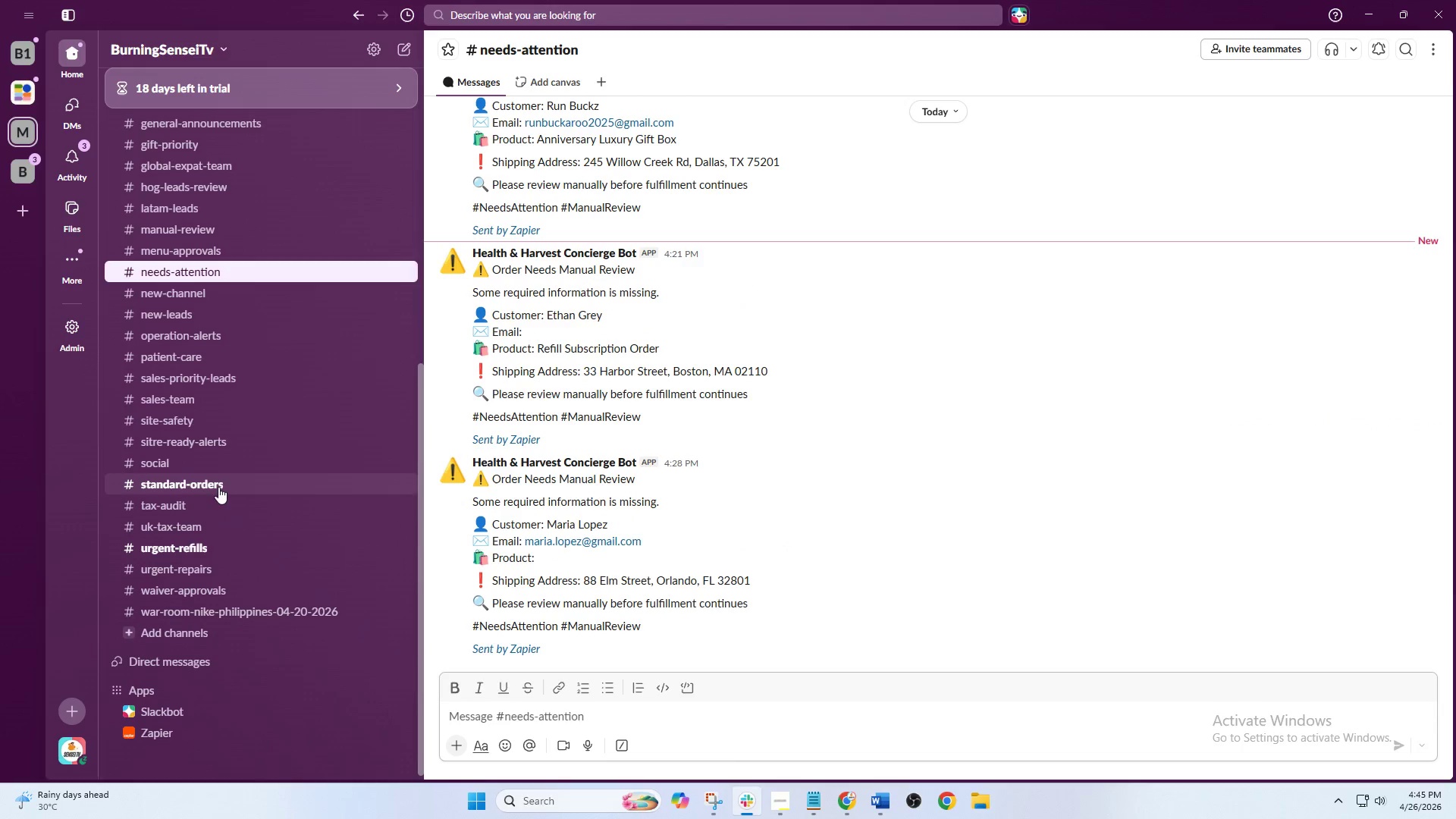 
wait(7.38)
 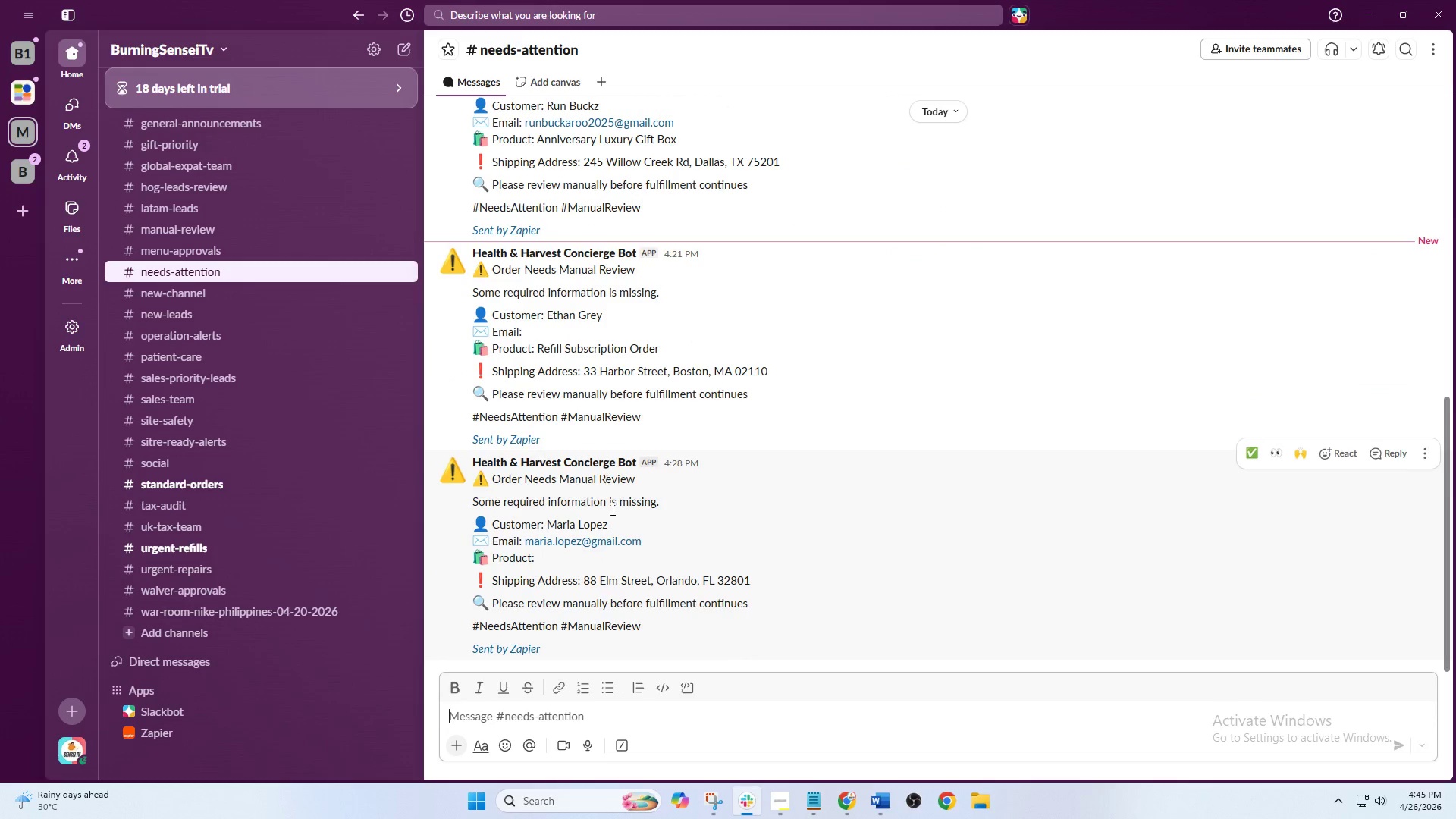 
left_click([713, 802])
 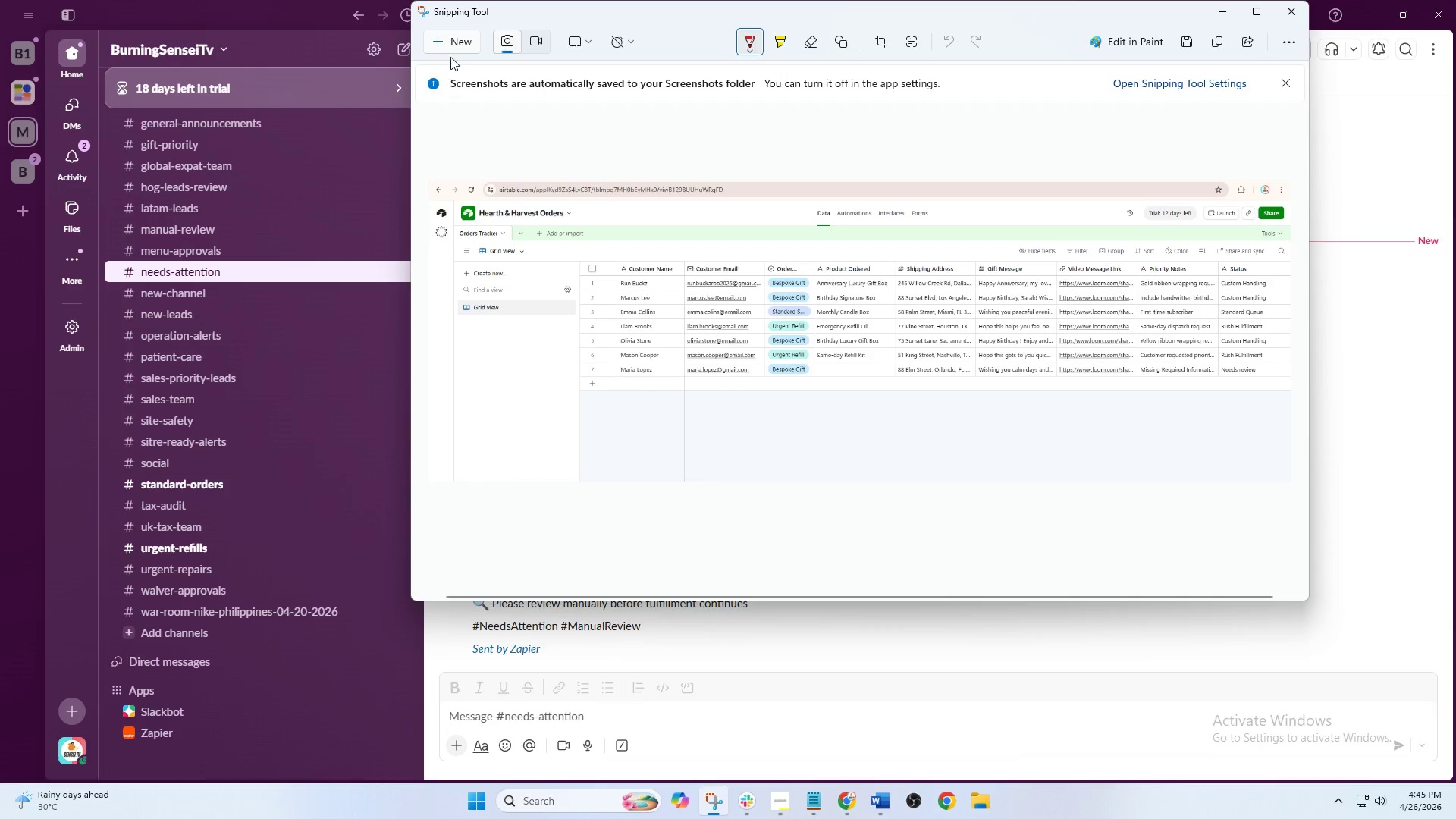 
left_click([457, 42])
 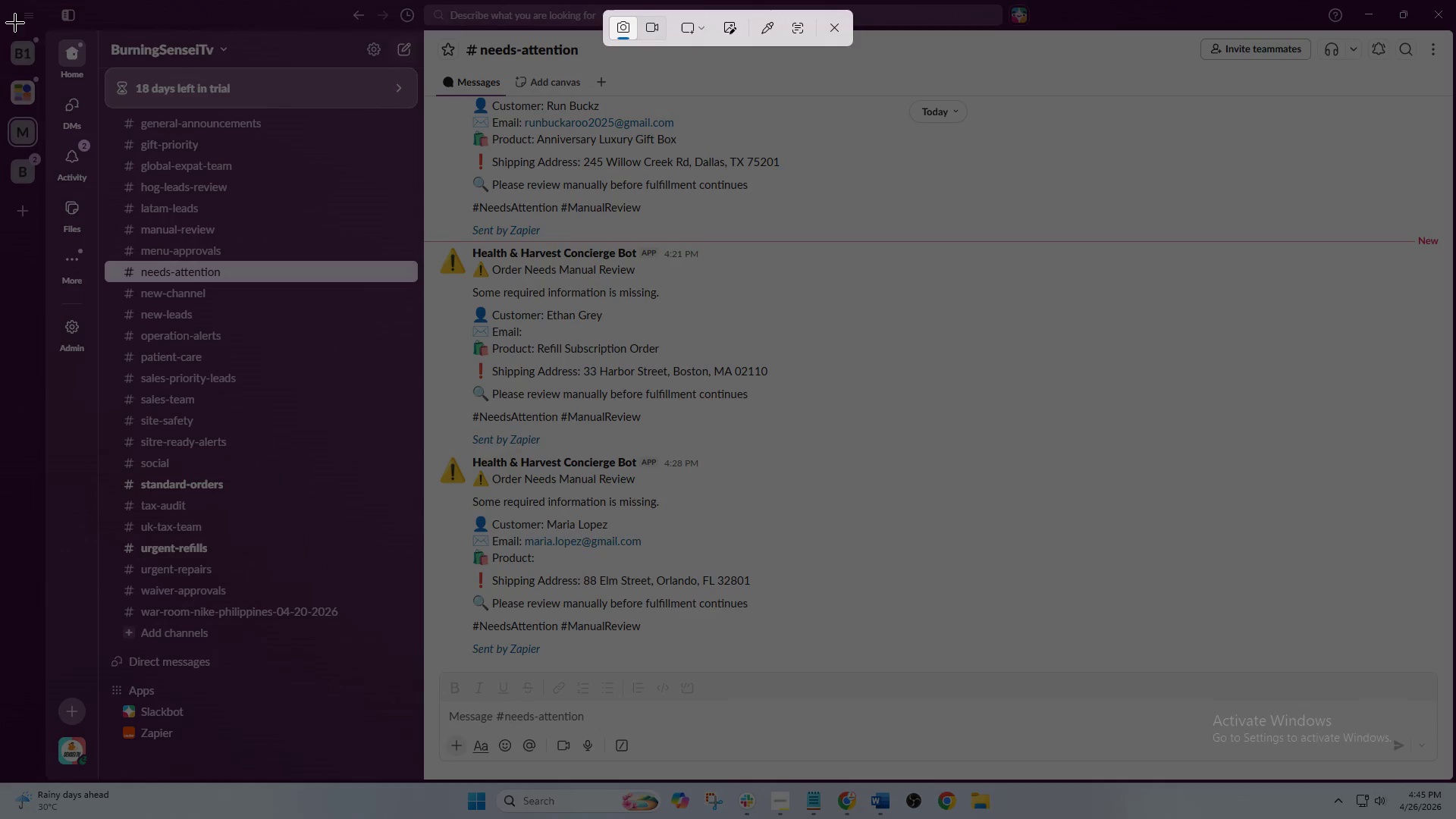 
left_click_drag(start_coordinate=[2, 0], to_coordinate=[1455, 779])
 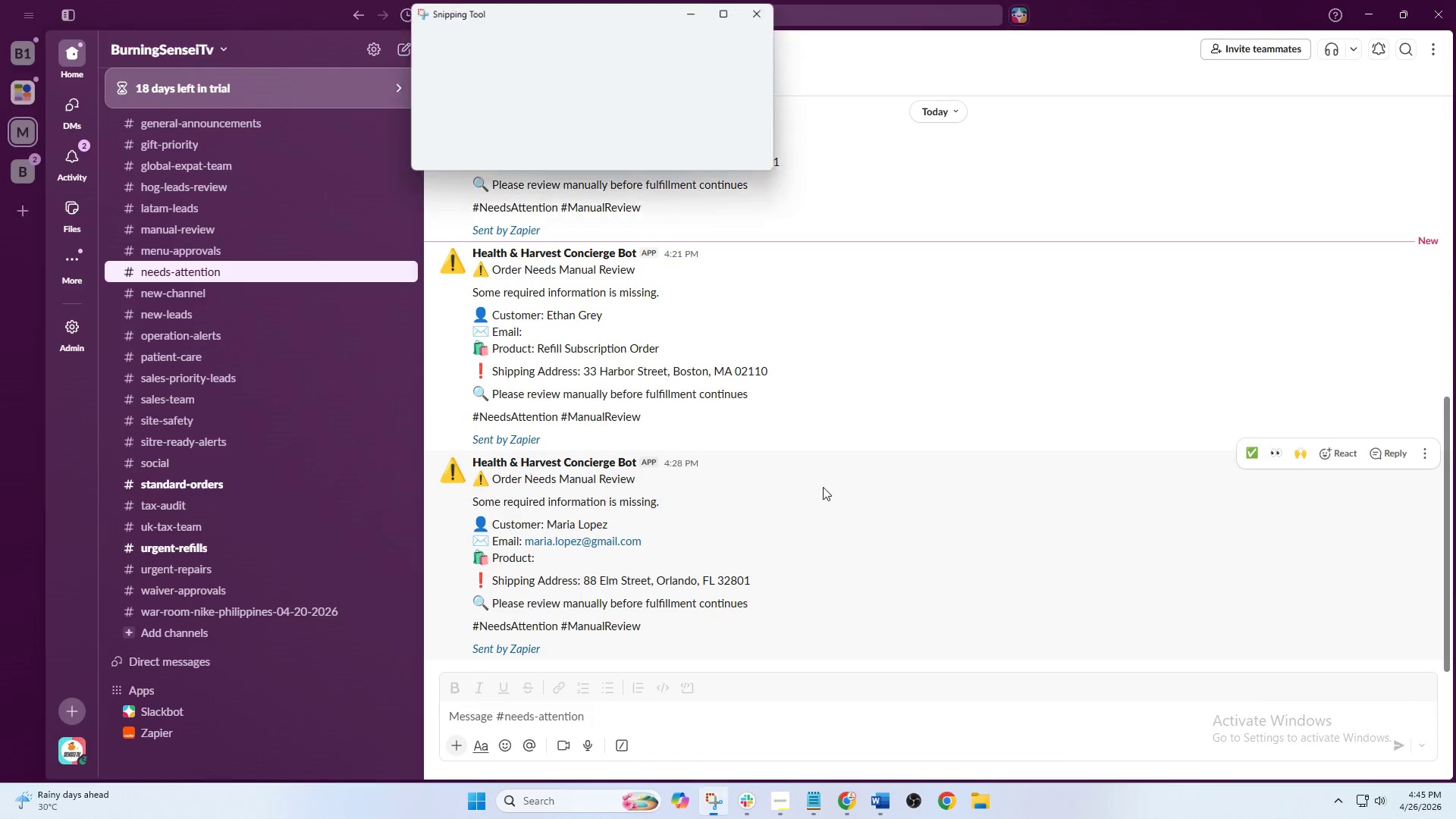 
scroll: coordinate [604, 477], scroll_direction: down, amount: 1.0
 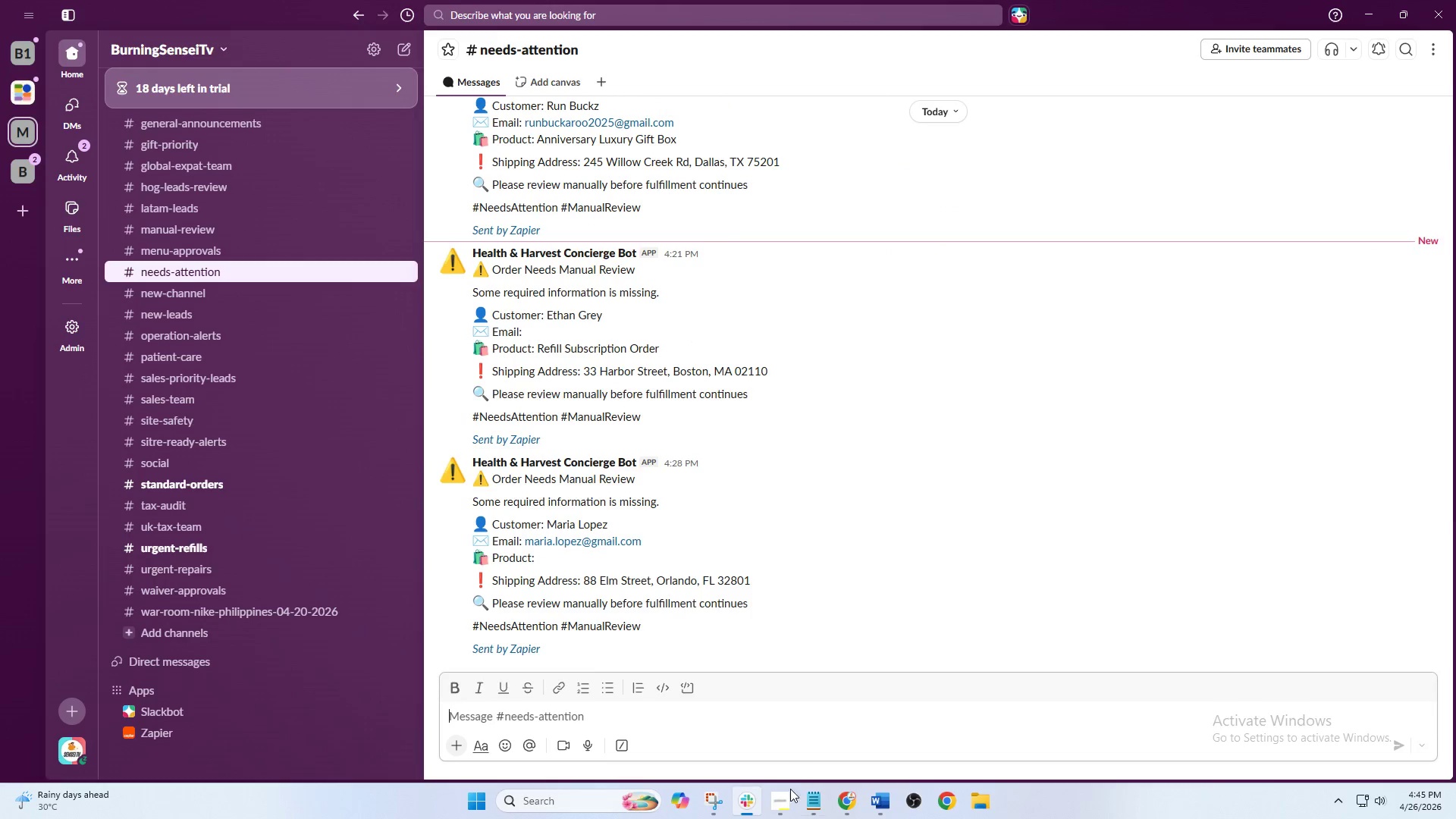 
right_click([761, 441])
 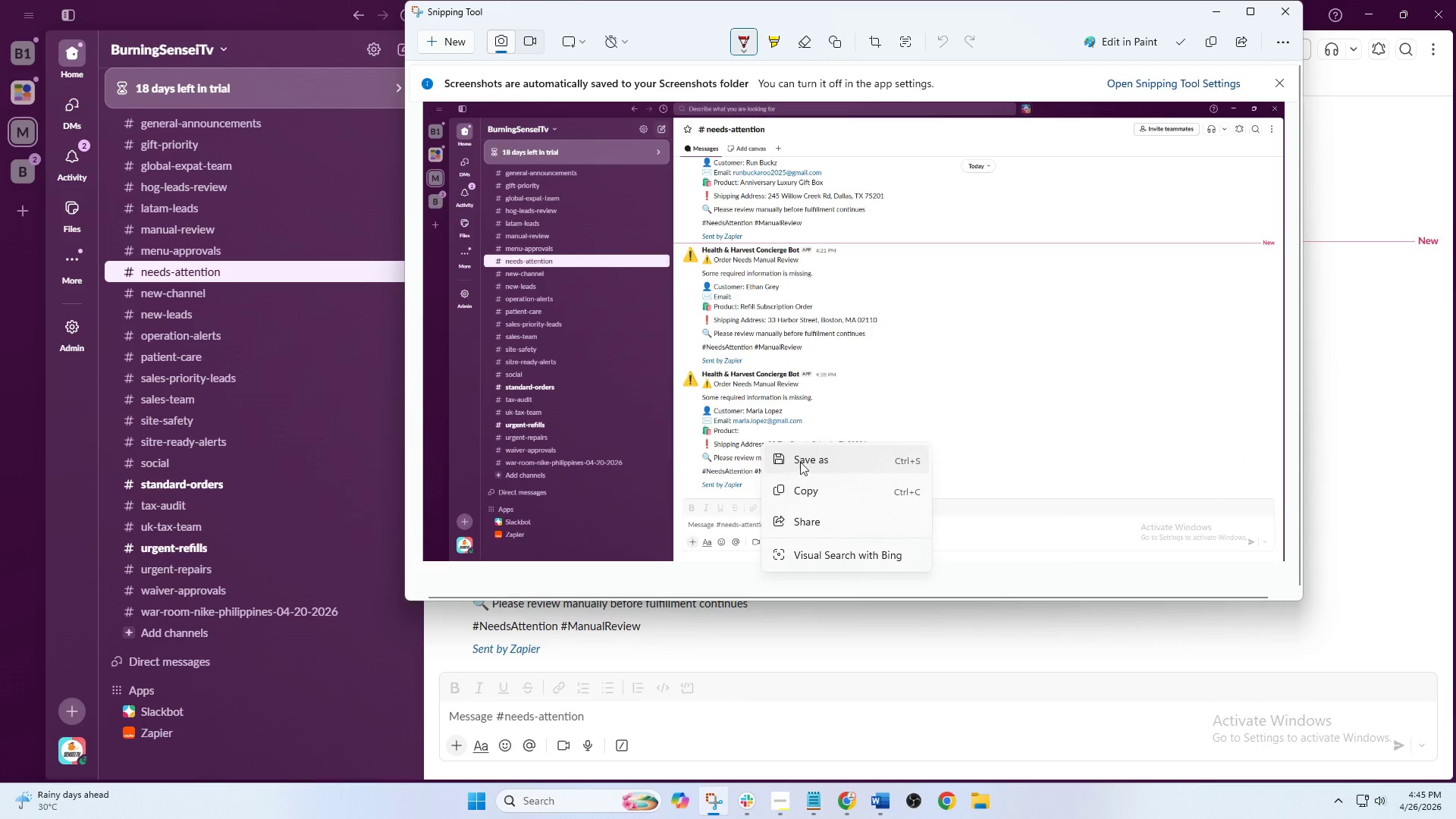 
left_click([814, 461])
 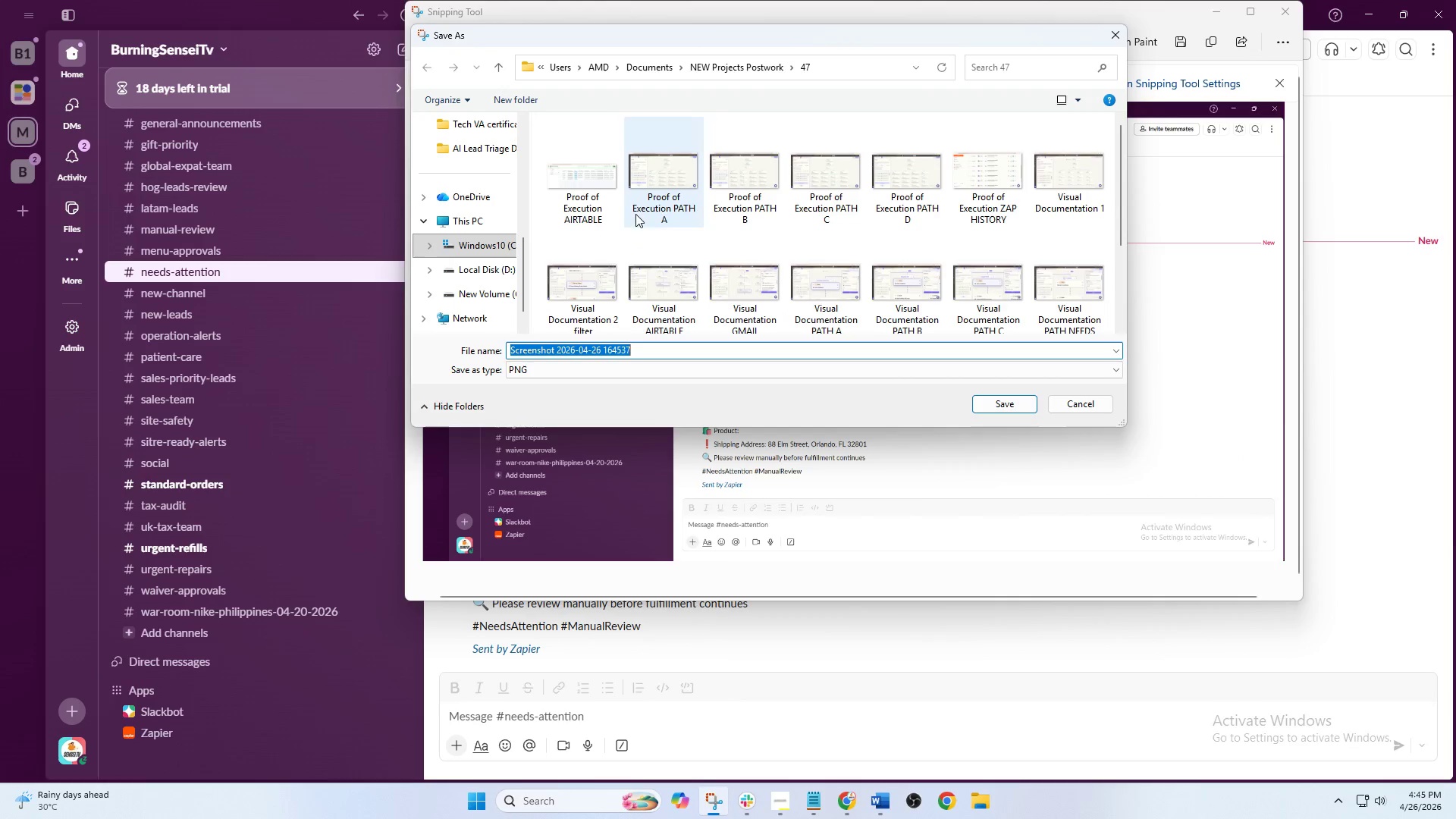 
left_click([600, 195])
 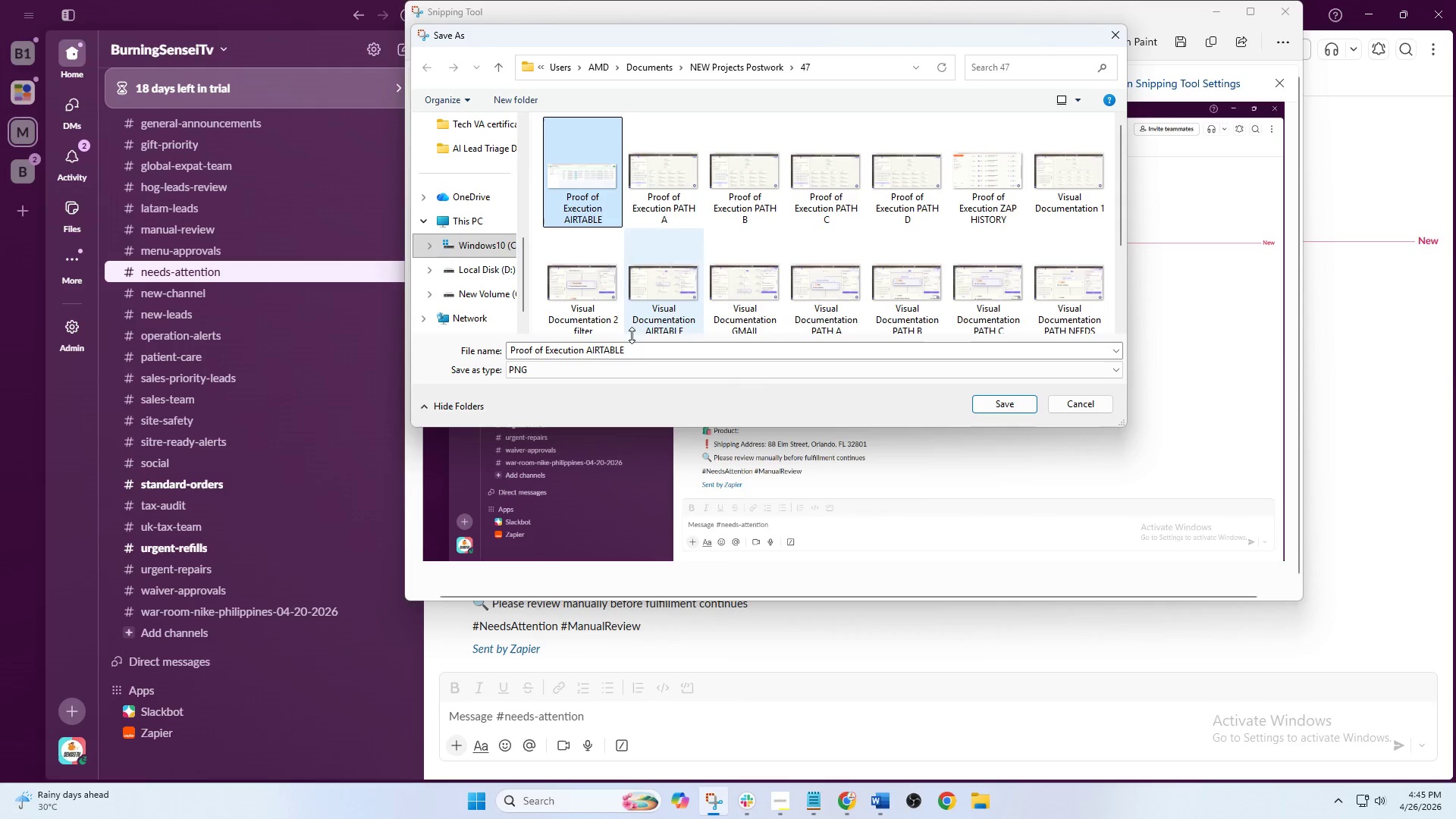 
left_click_drag(start_coordinate=[632, 339], to_coordinate=[636, 344])
 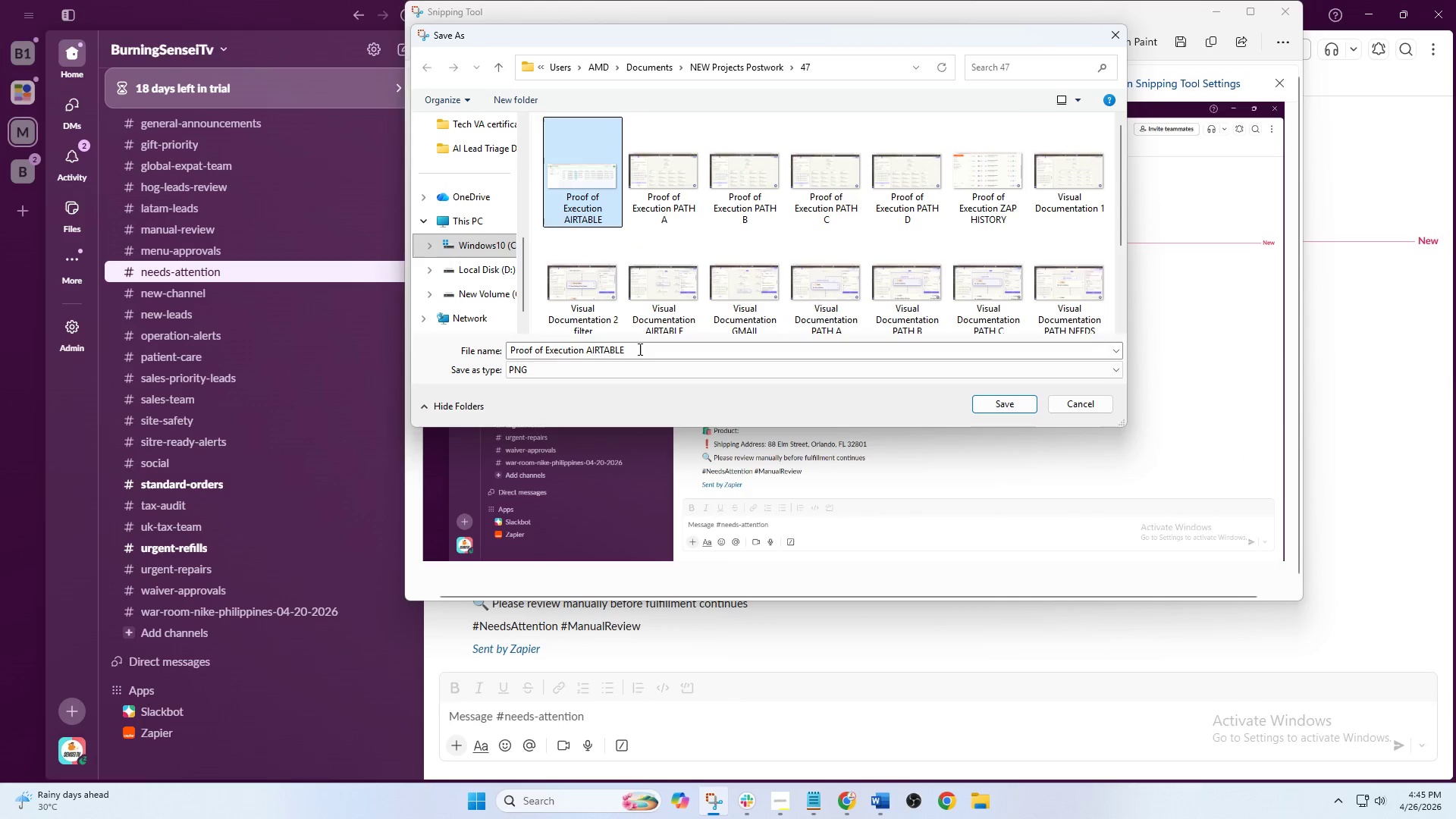 
double_click([639, 349])
 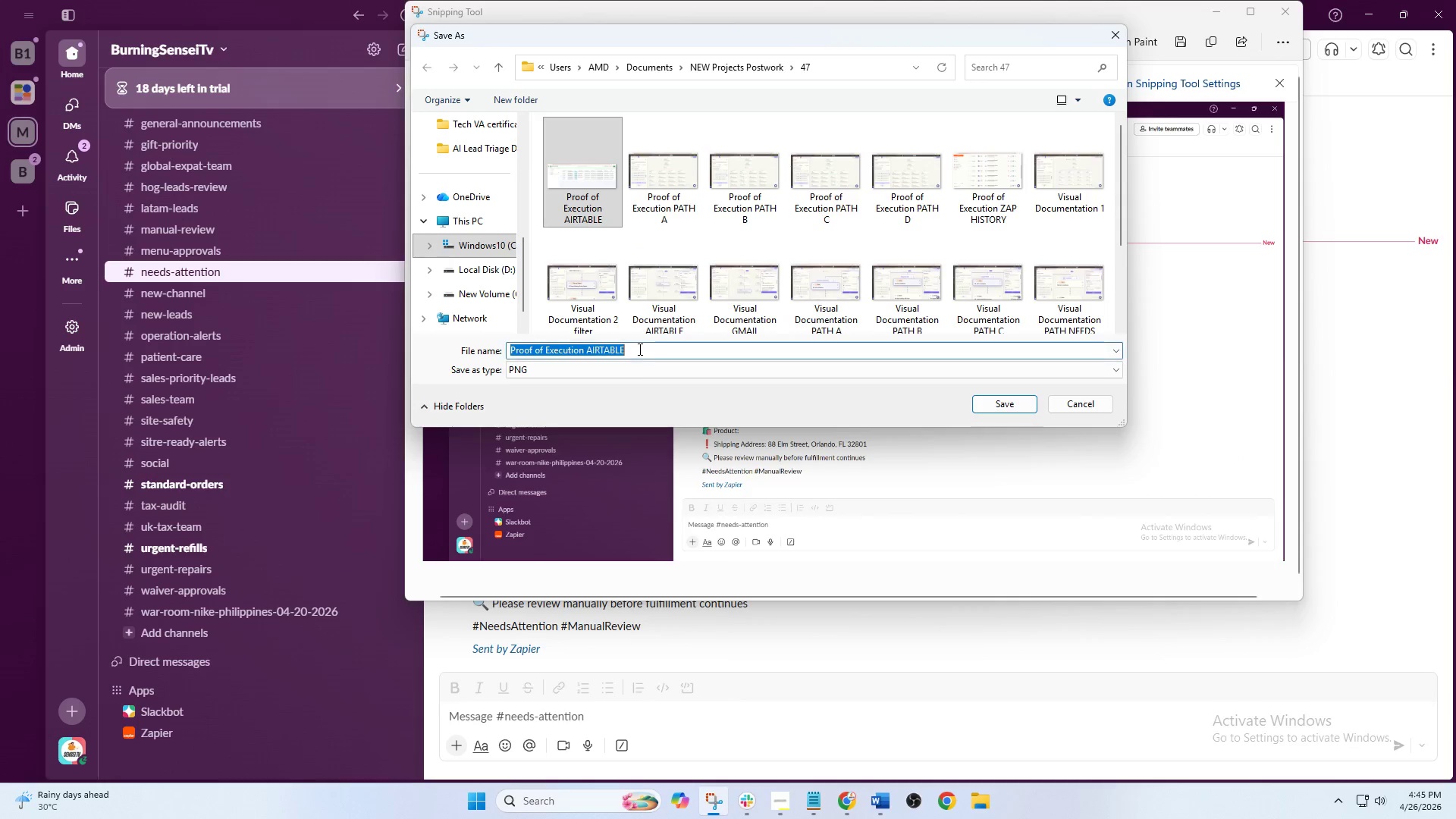 
triple_click([639, 349])
 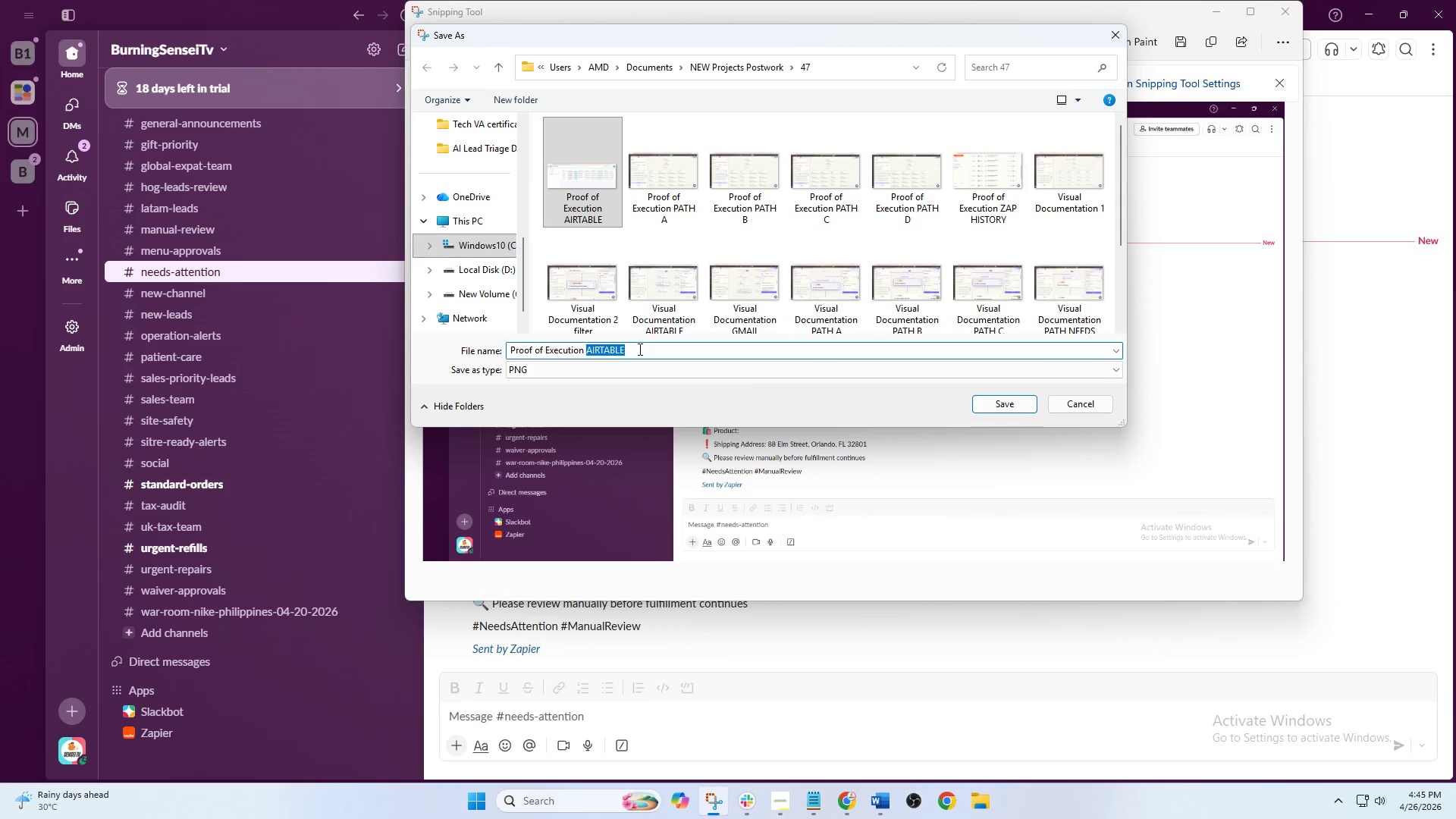 
type(SLACK1)
key(Backspace)
type( NEEDS ATTENTION)
 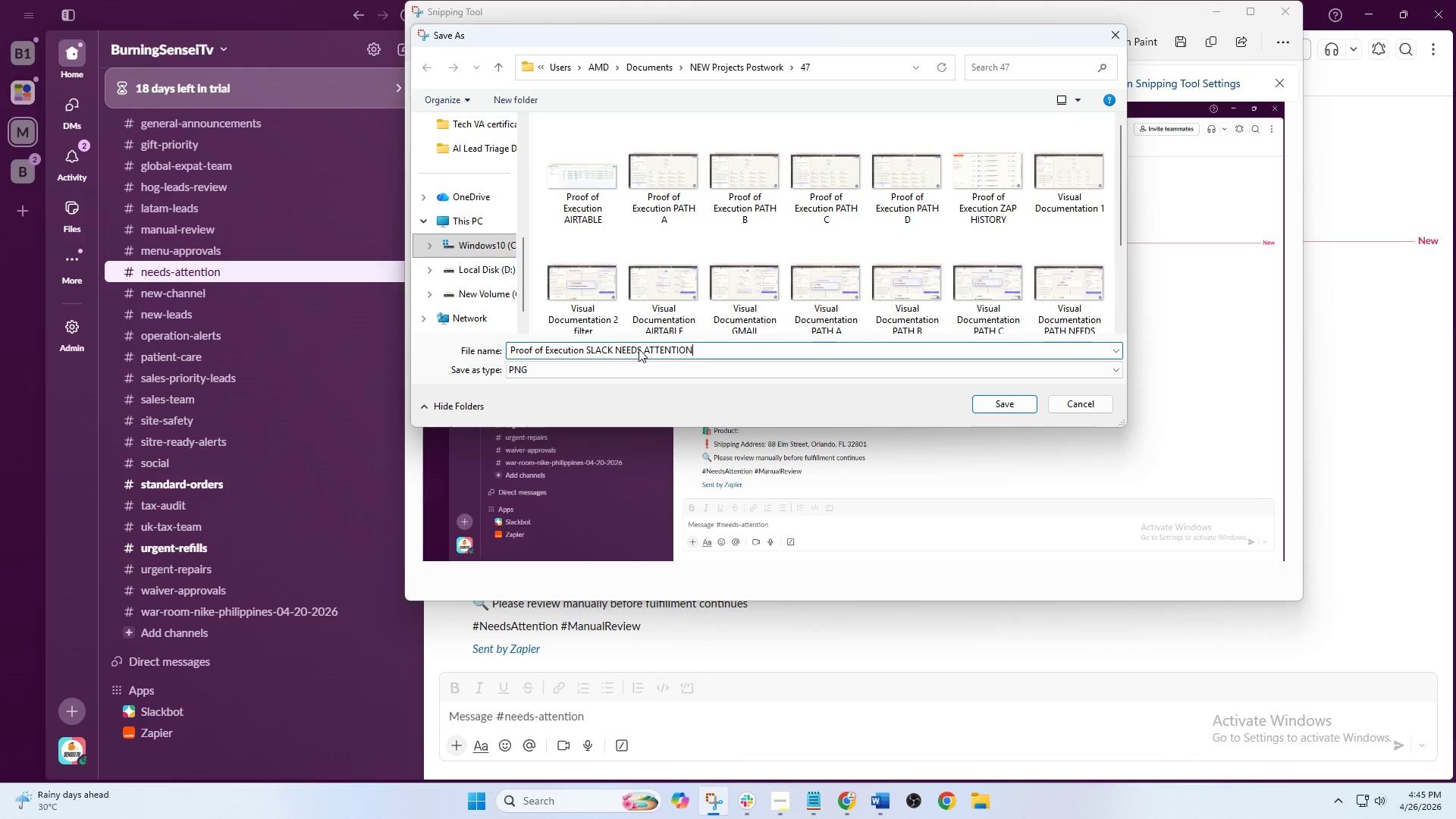 
key(Enter)
 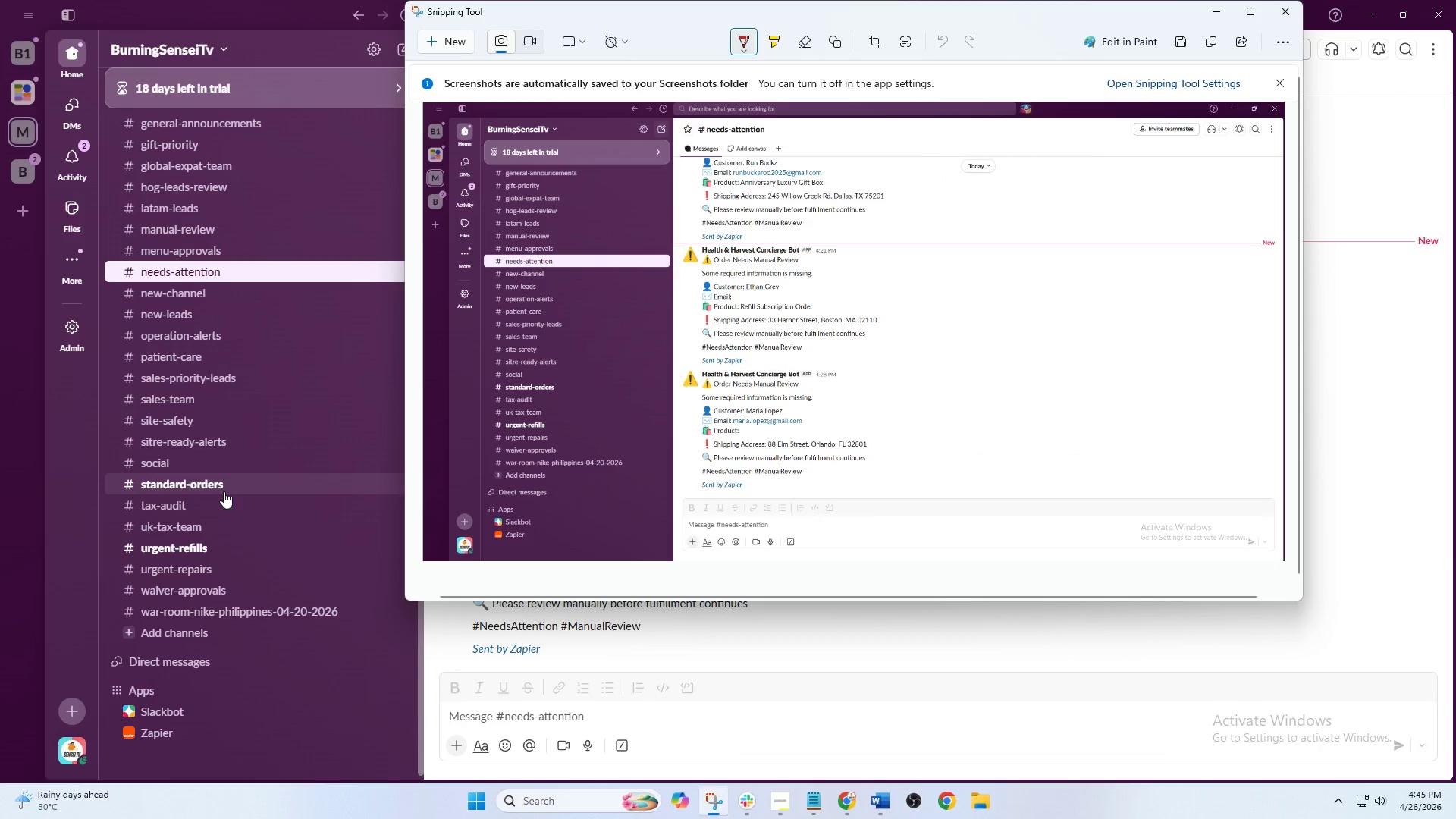 
left_click([224, 491])
 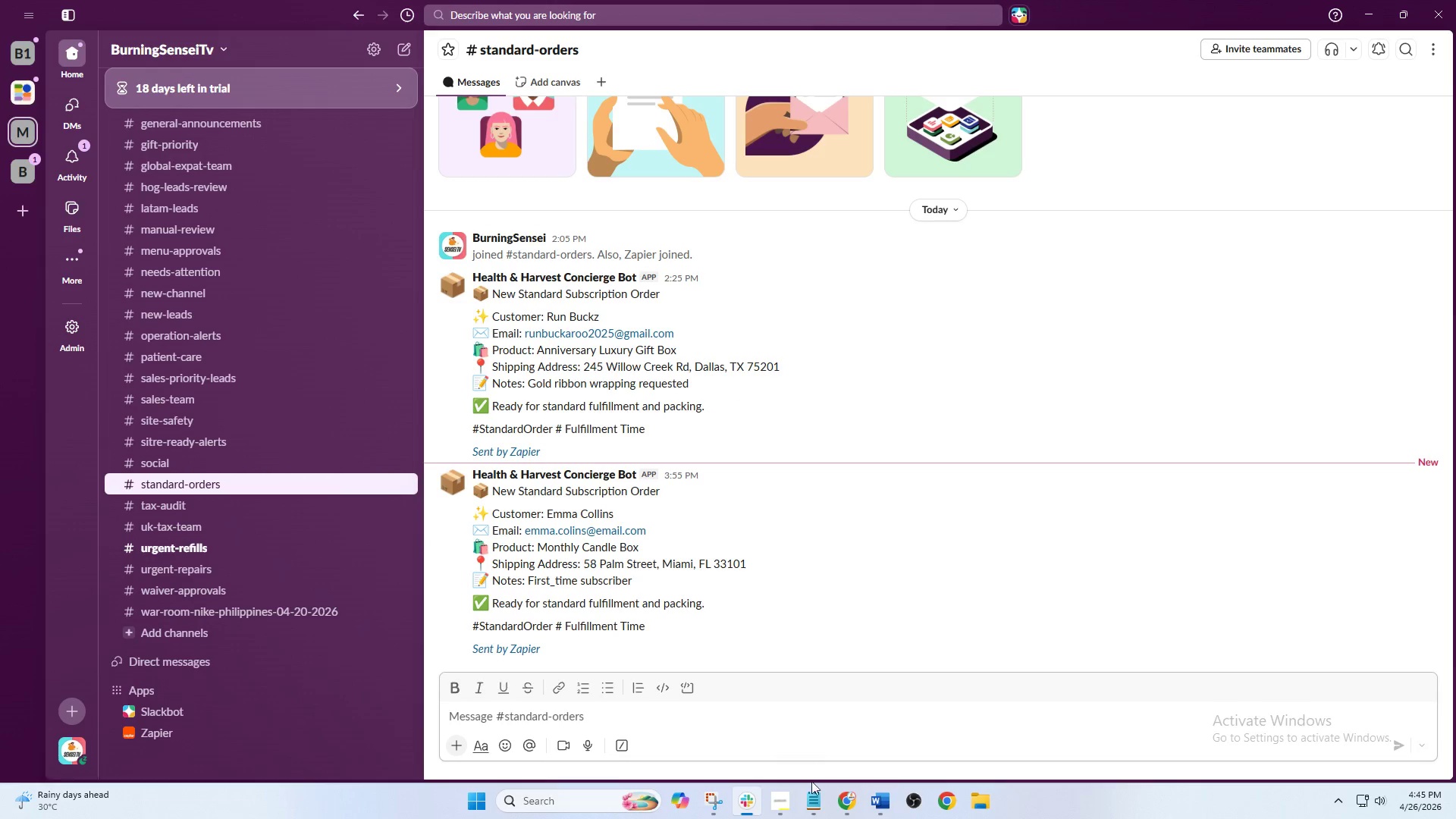 
left_click([709, 811])
 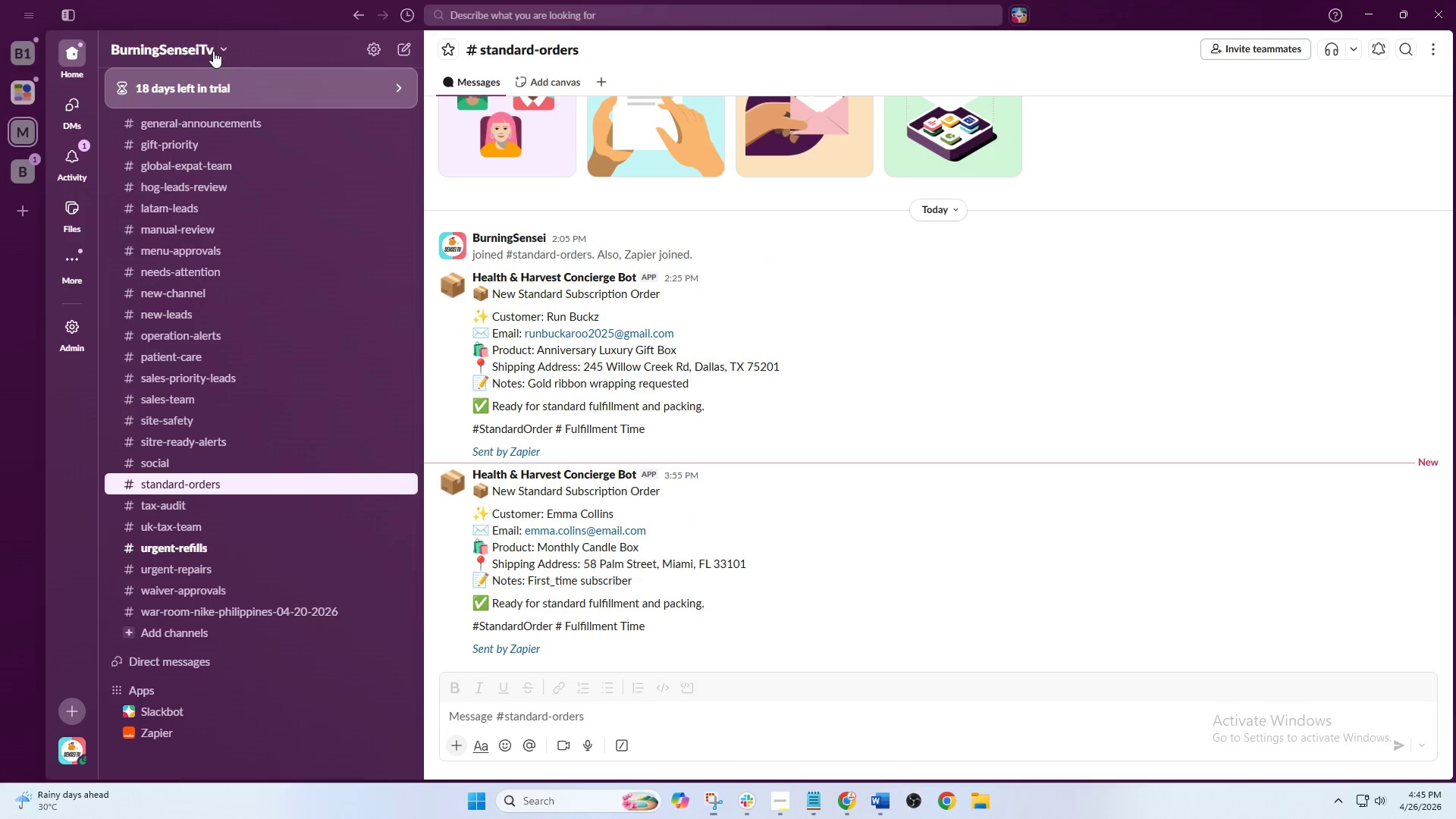 
left_click_drag(start_coordinate=[0, 0], to_coordinate=[1455, 782])
 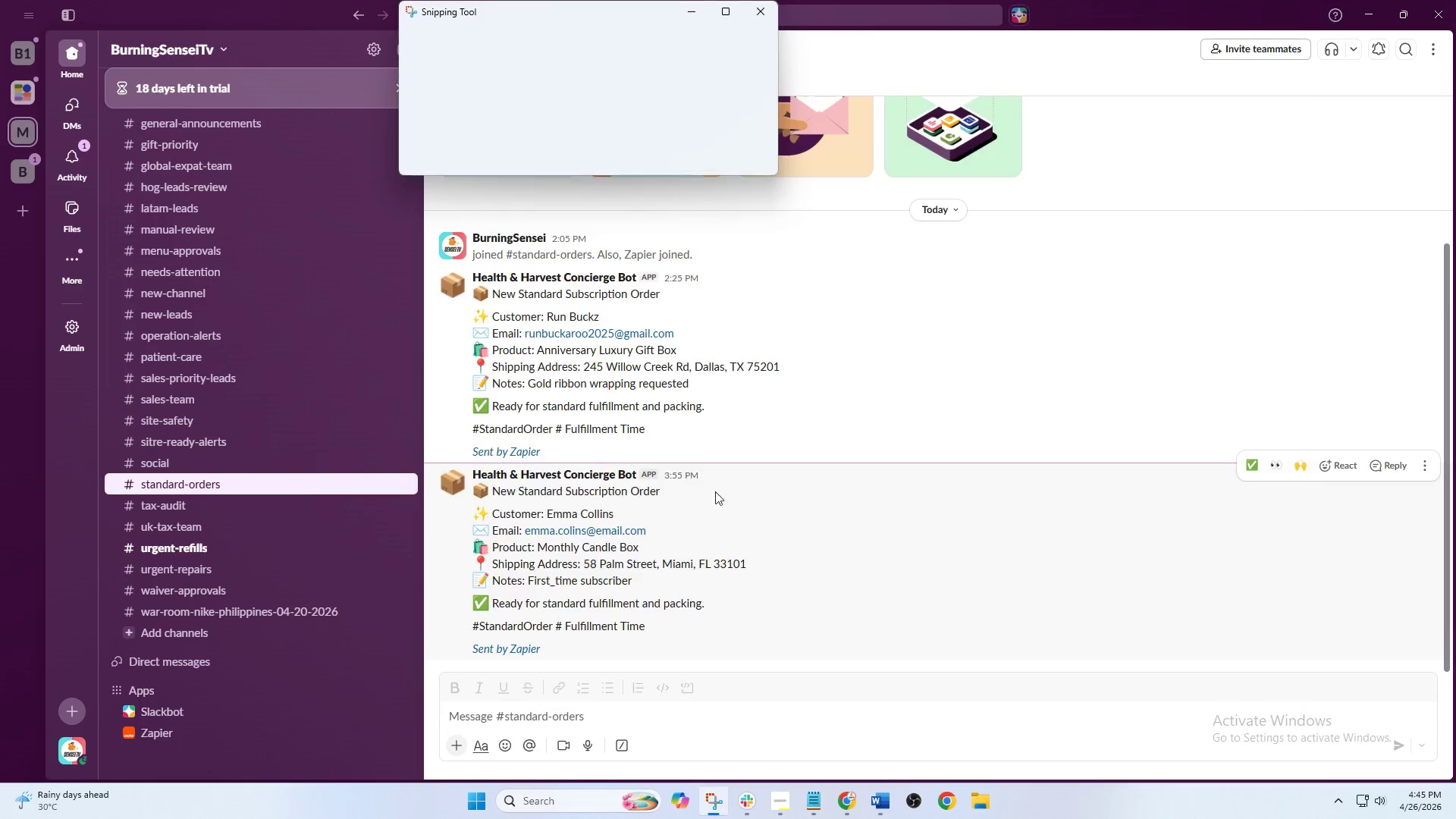 
right_click([670, 411])
 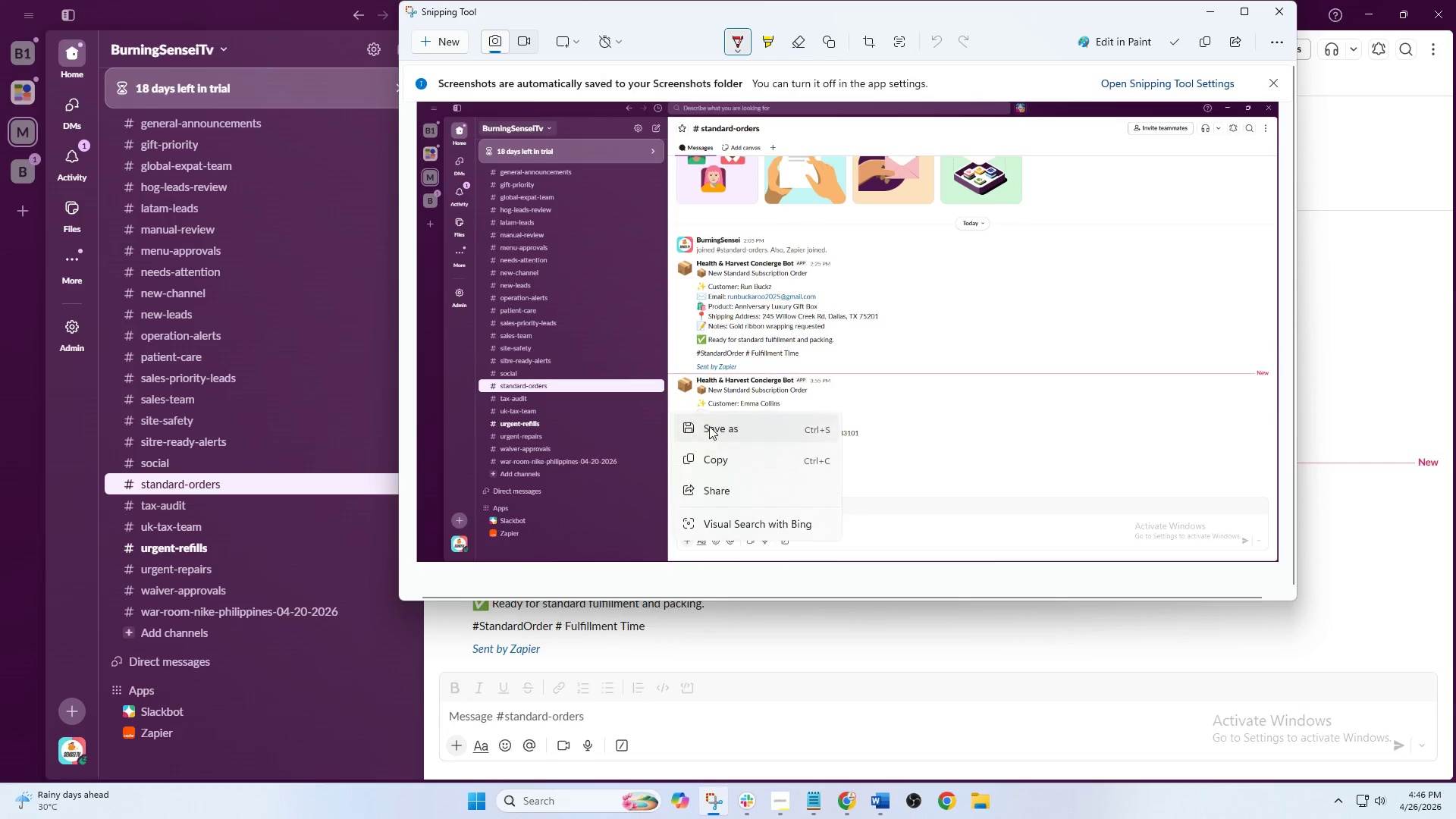 
left_click([711, 426])
 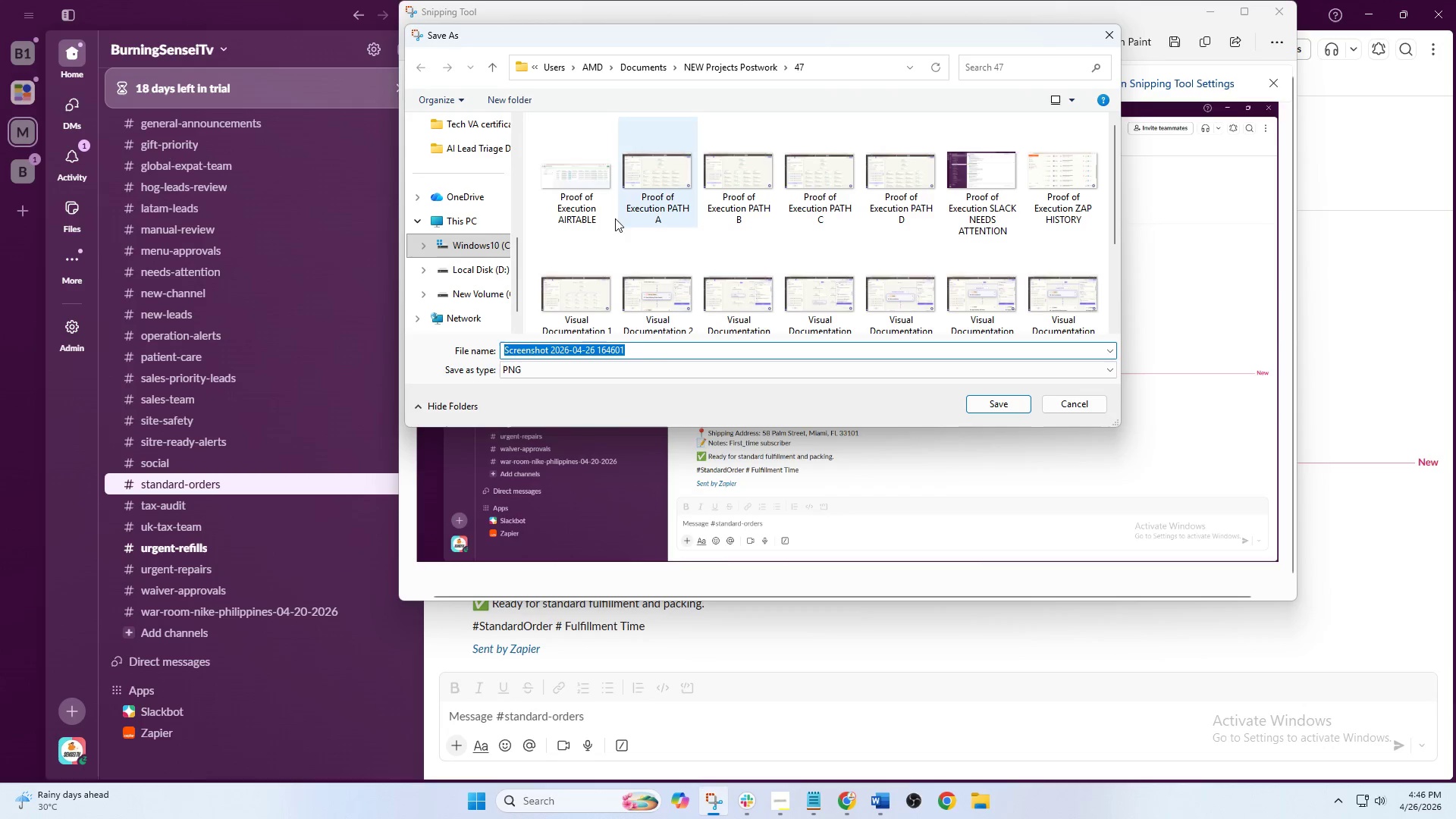 
left_click([585, 196])
 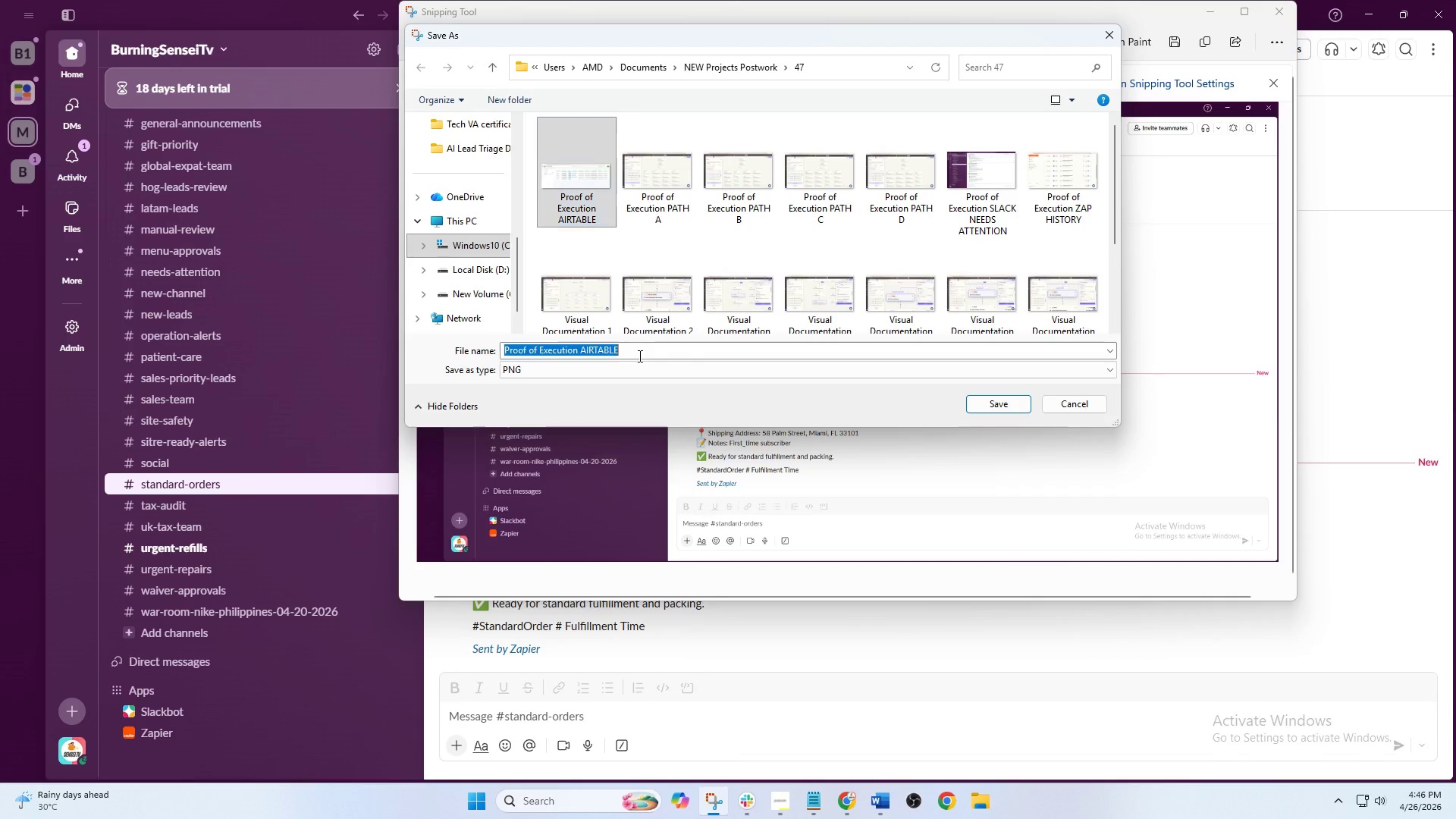 
double_click([641, 346])
 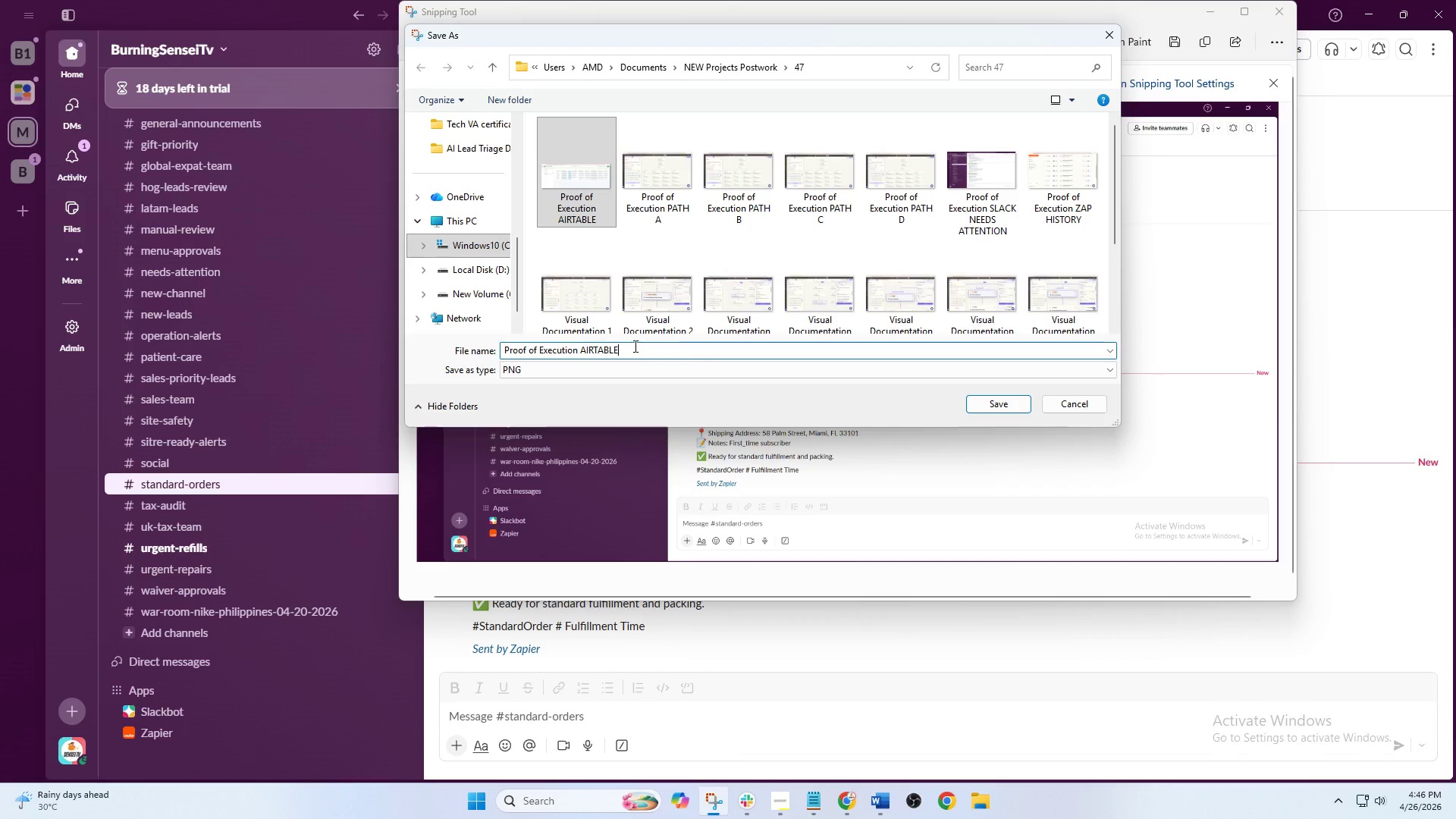 
left_click_drag(start_coordinate=[629, 347], to_coordinate=[581, 351])
 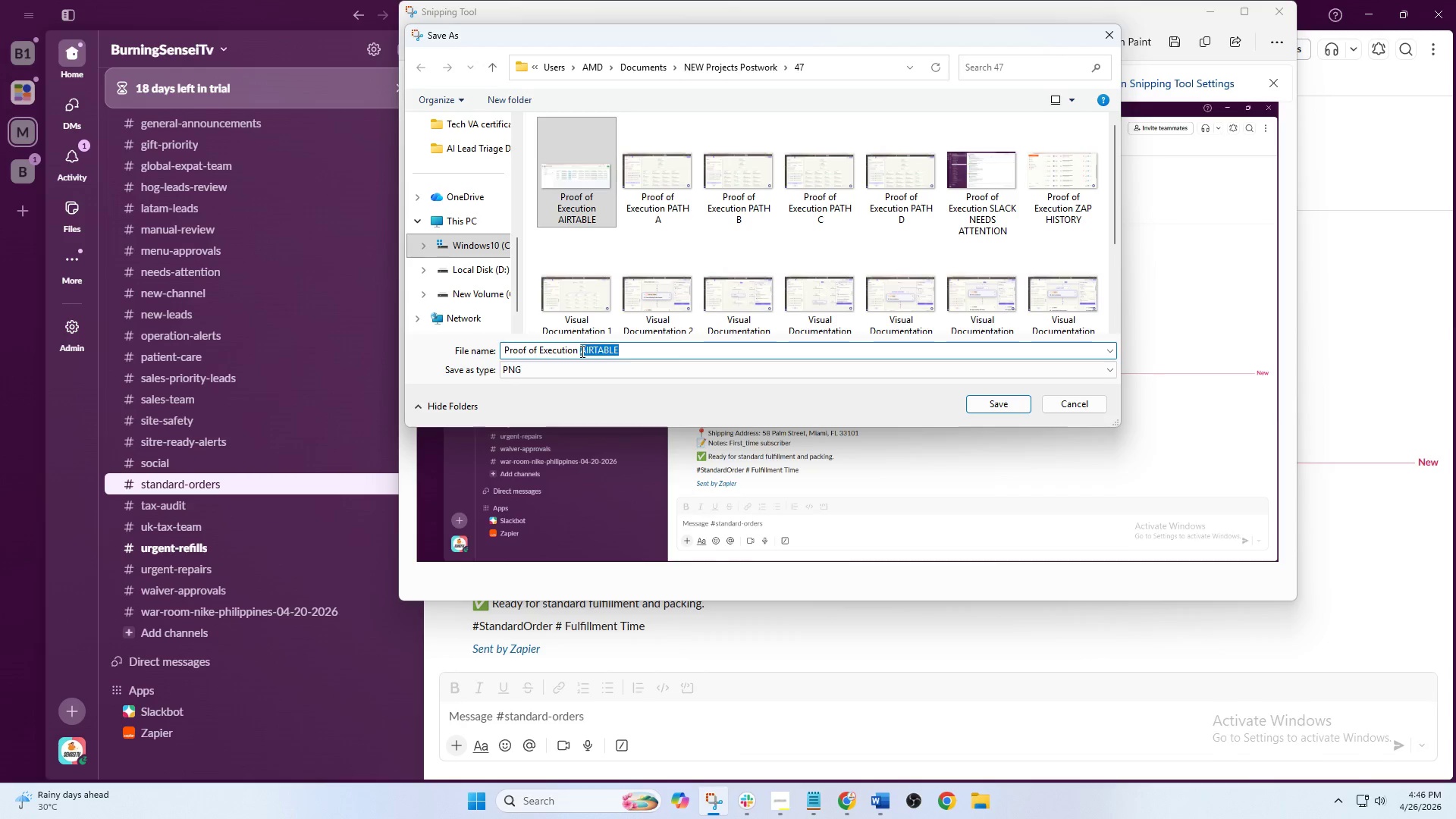 
type(SLACK STANDARD)
 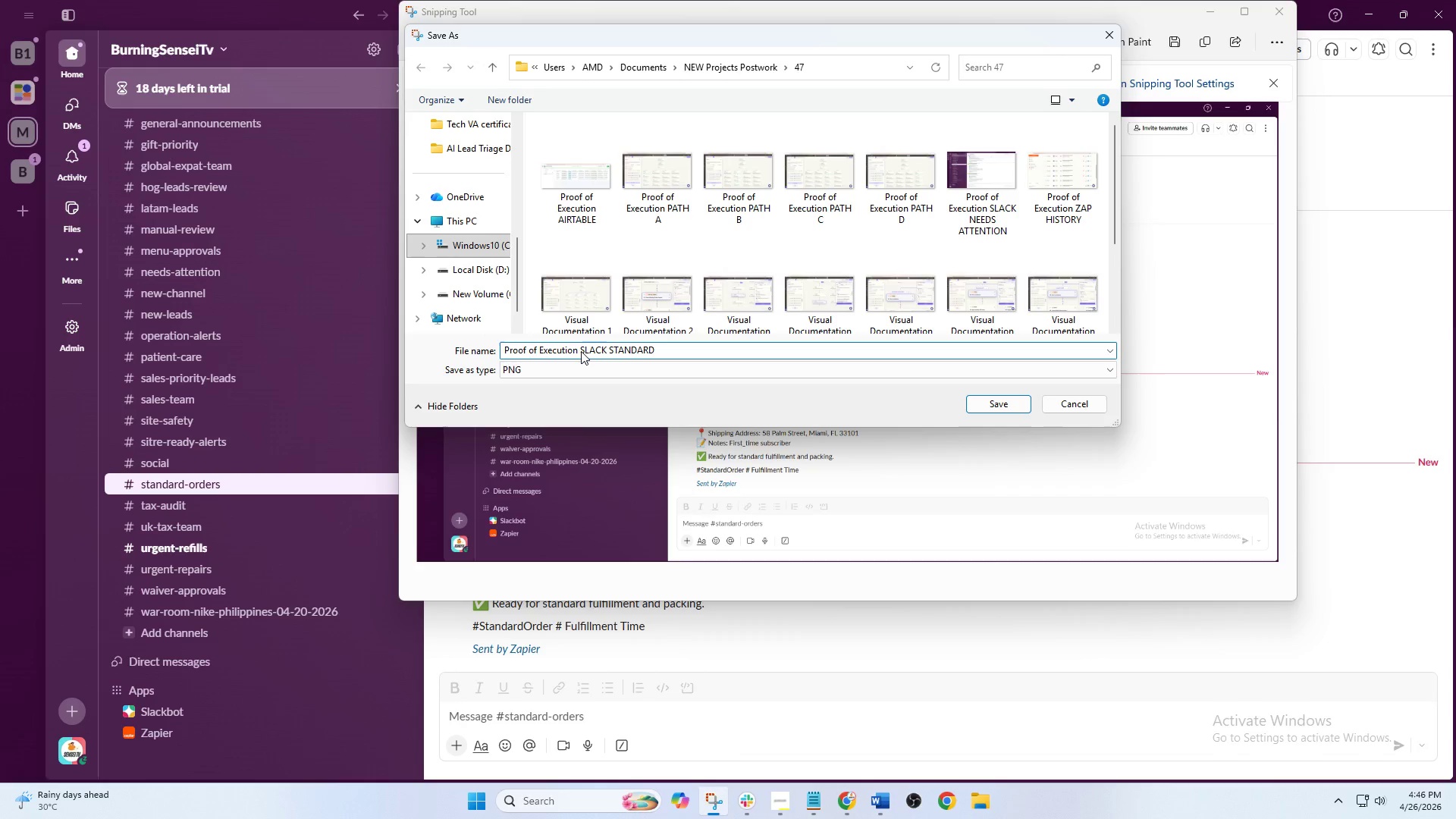 
key(Enter)
 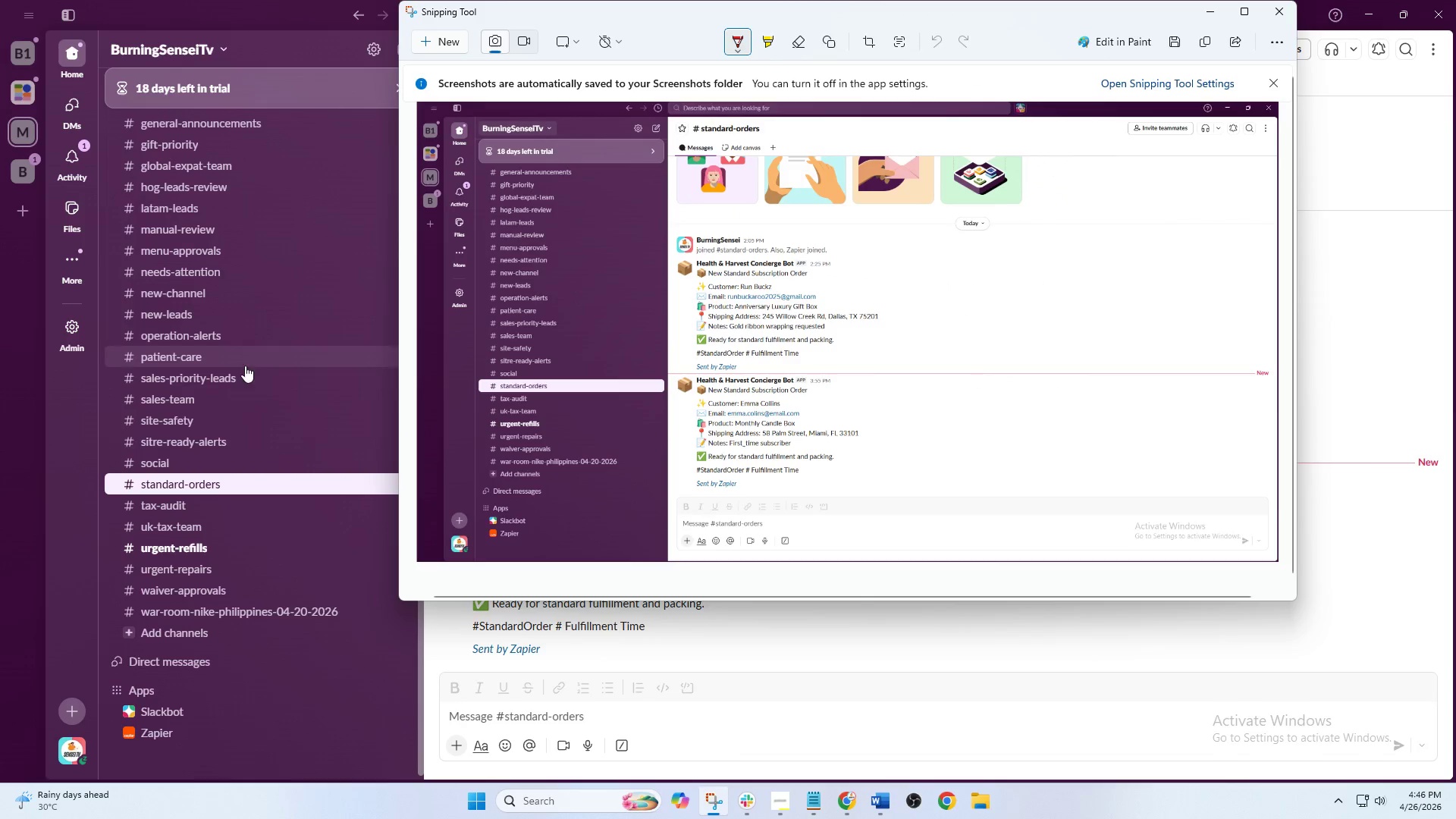 
left_click([211, 551])
 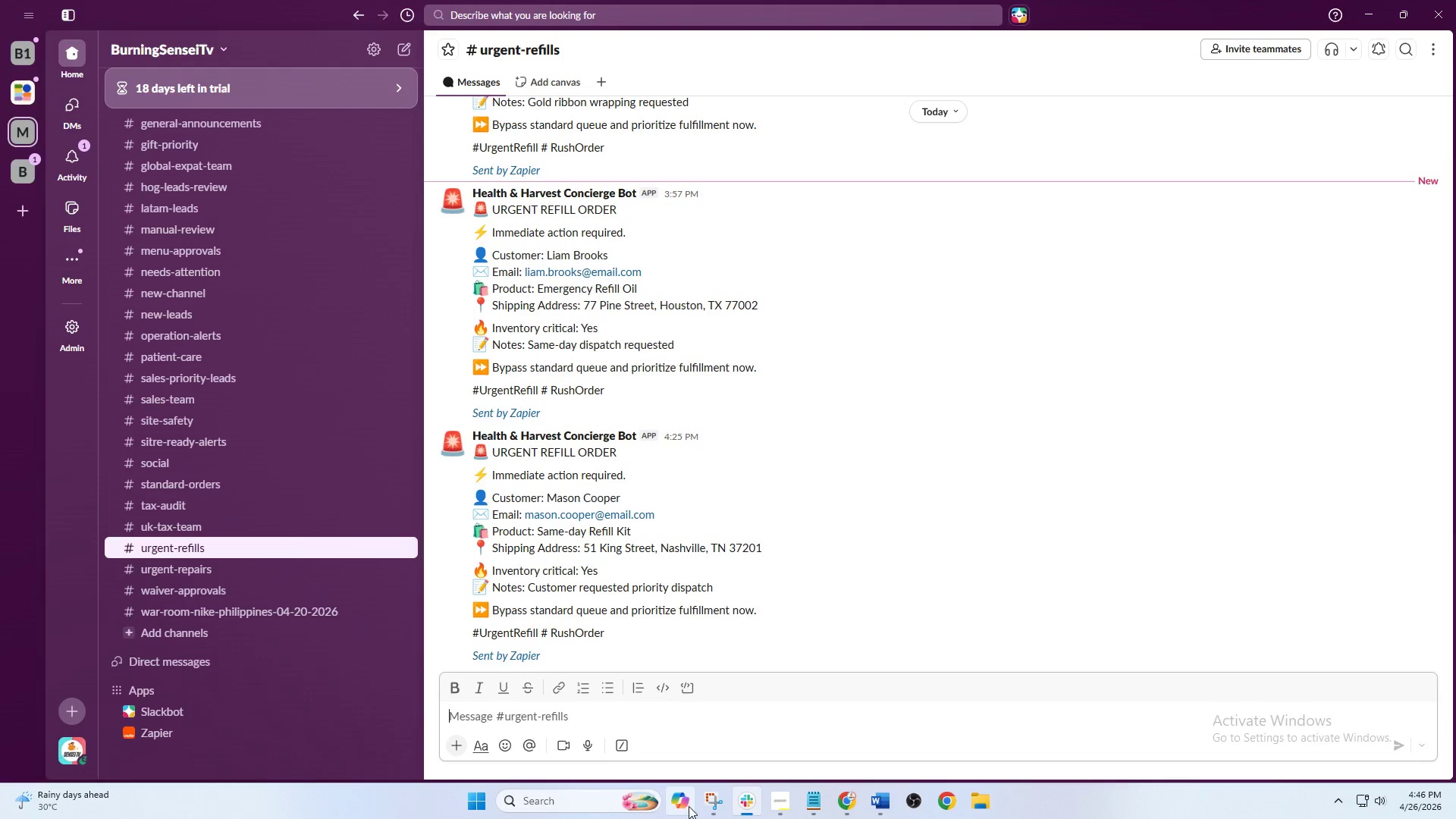 
left_click([714, 805])
 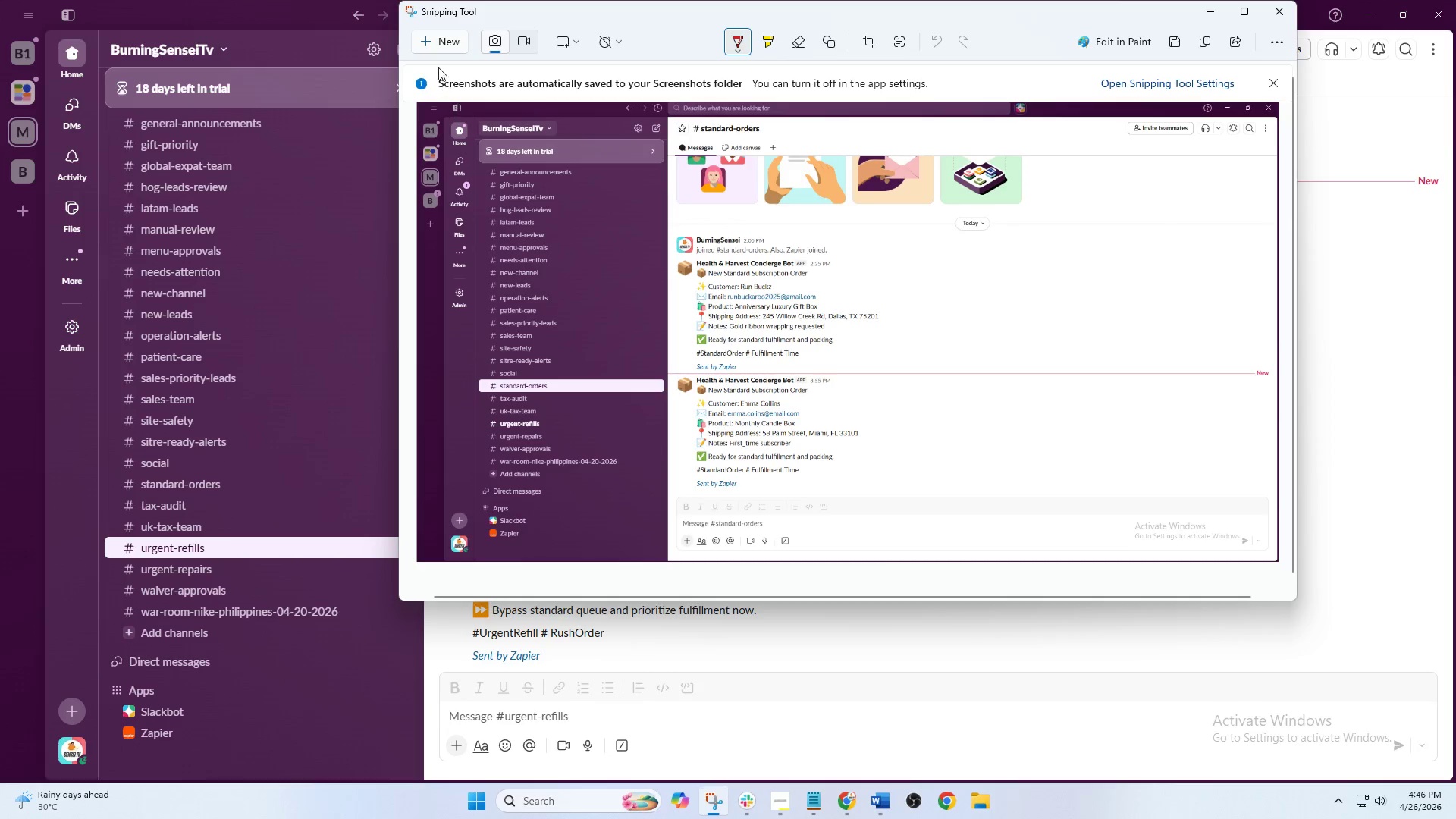 
left_click([441, 45])
 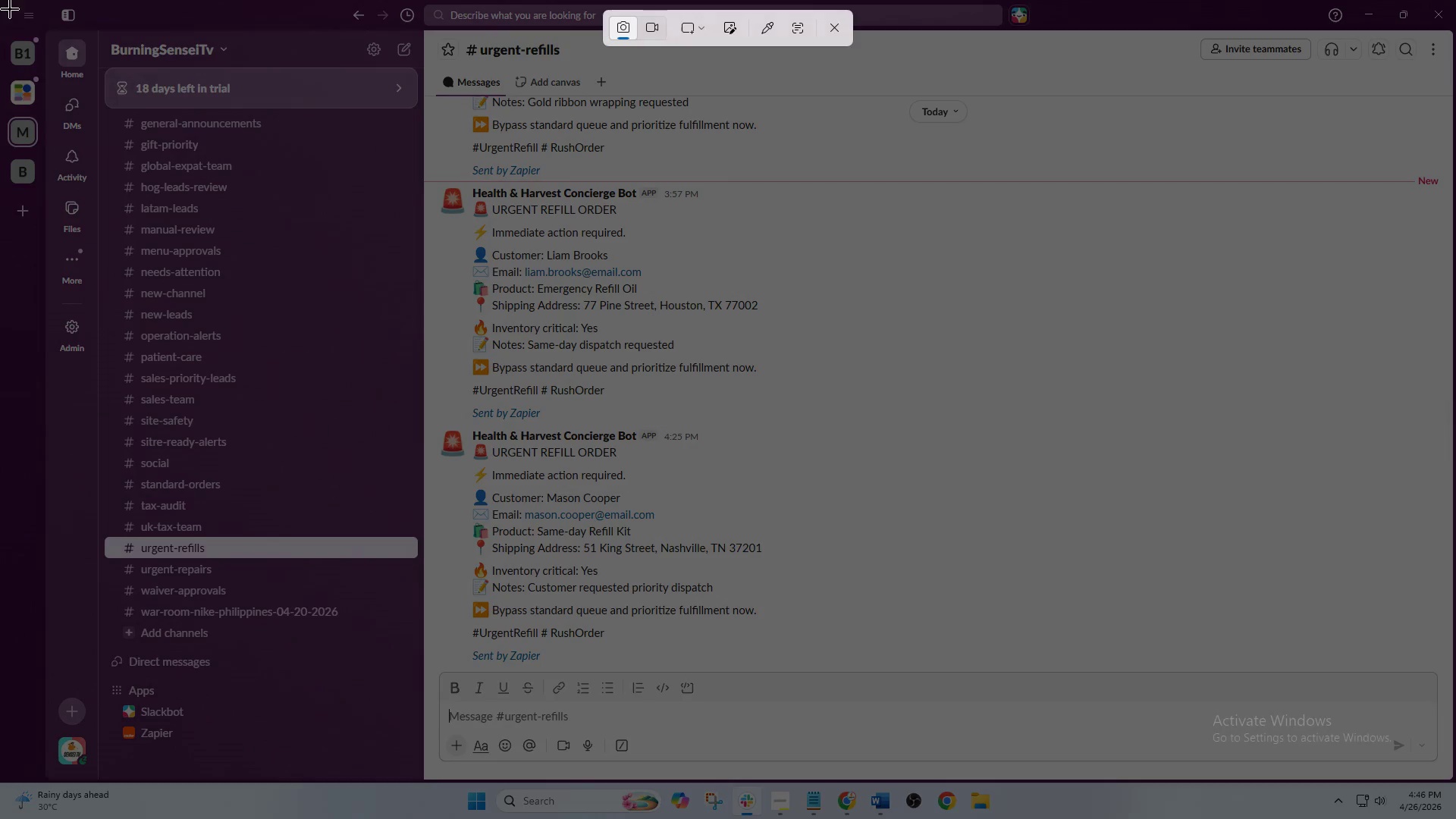 
left_click_drag(start_coordinate=[6, 2], to_coordinate=[1455, 783])
 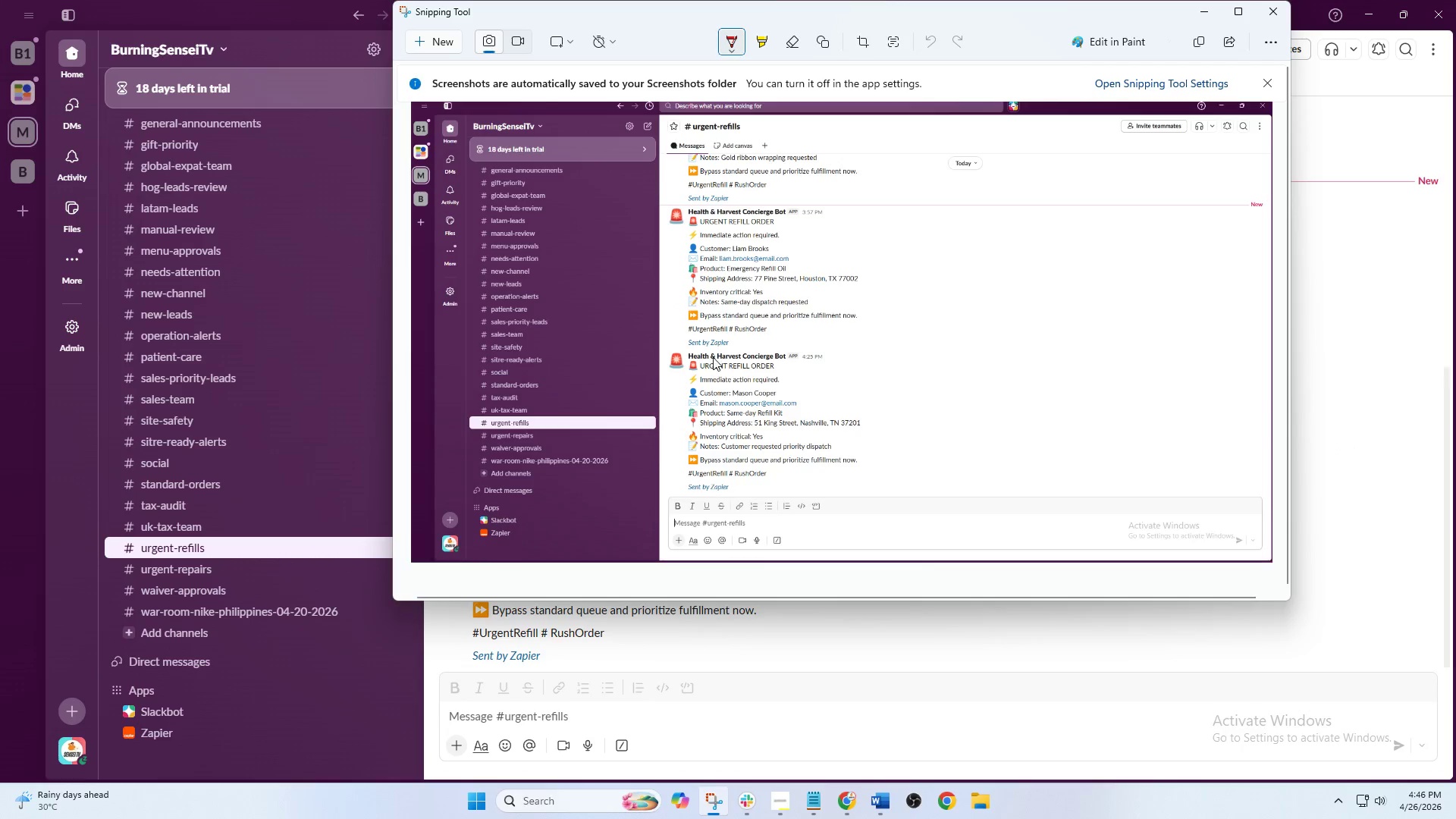 
left_click([764, 378])
 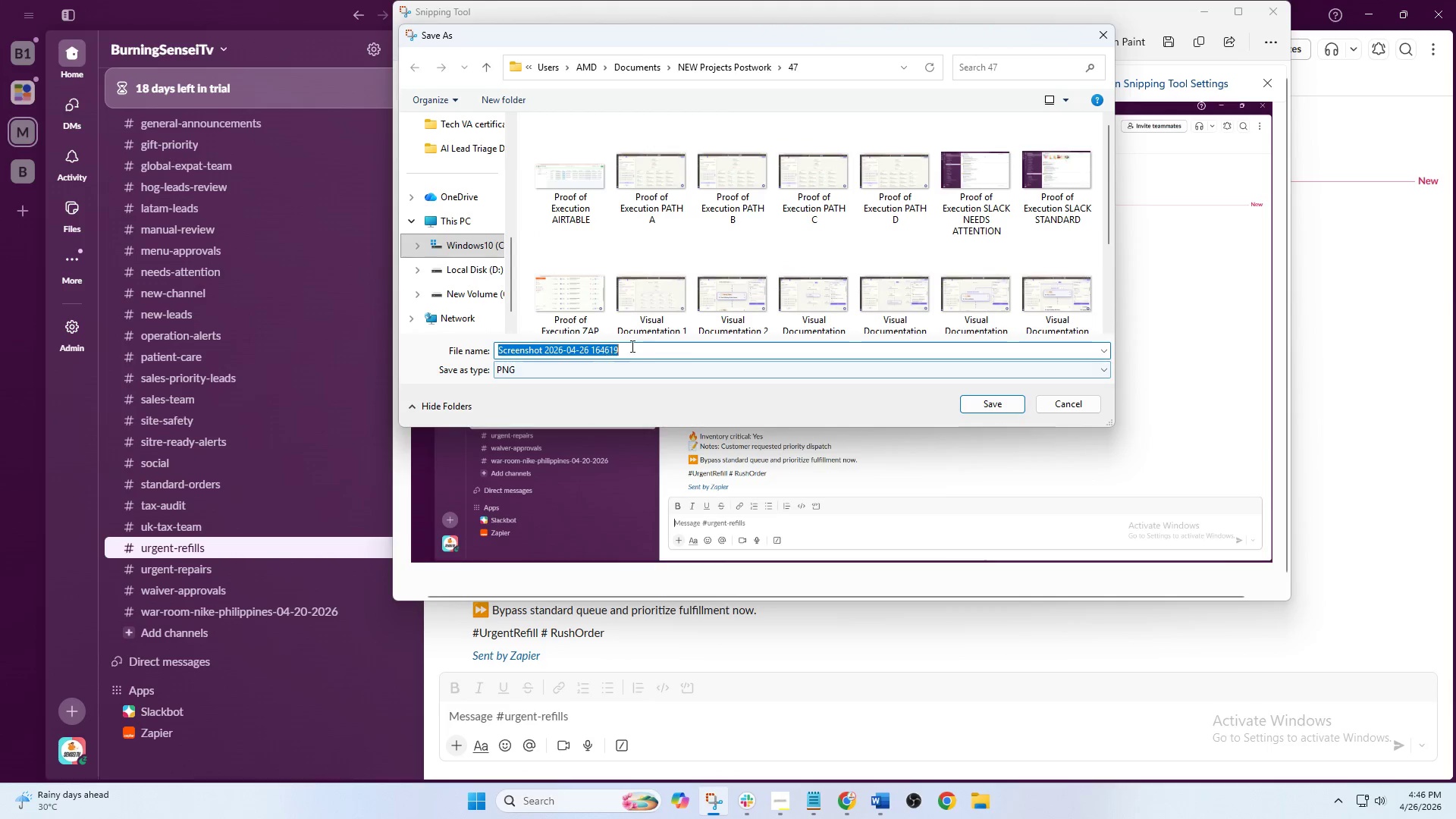 
left_click([592, 190])
 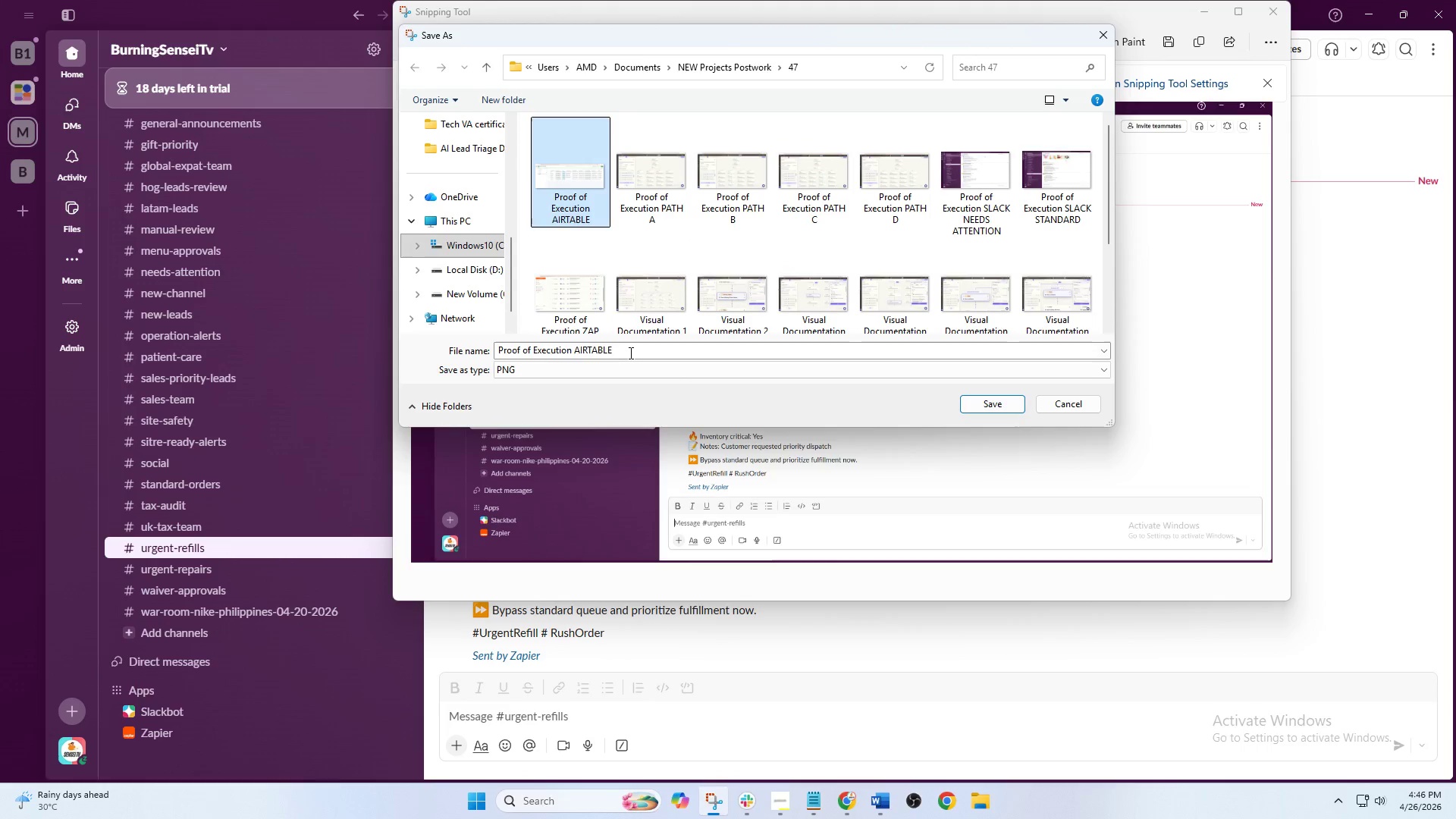 
double_click([629, 353])
 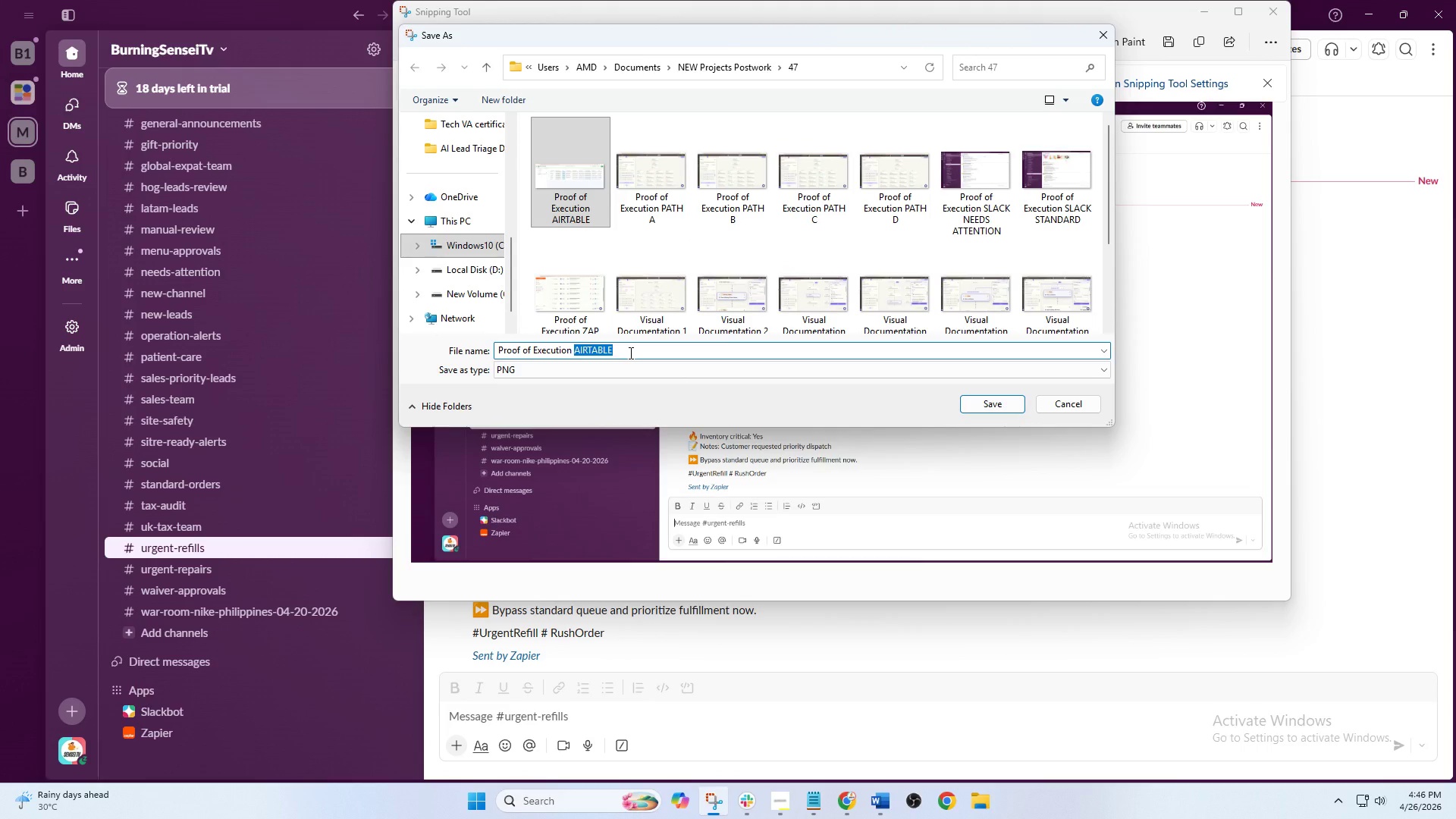 
type(URGENT )
 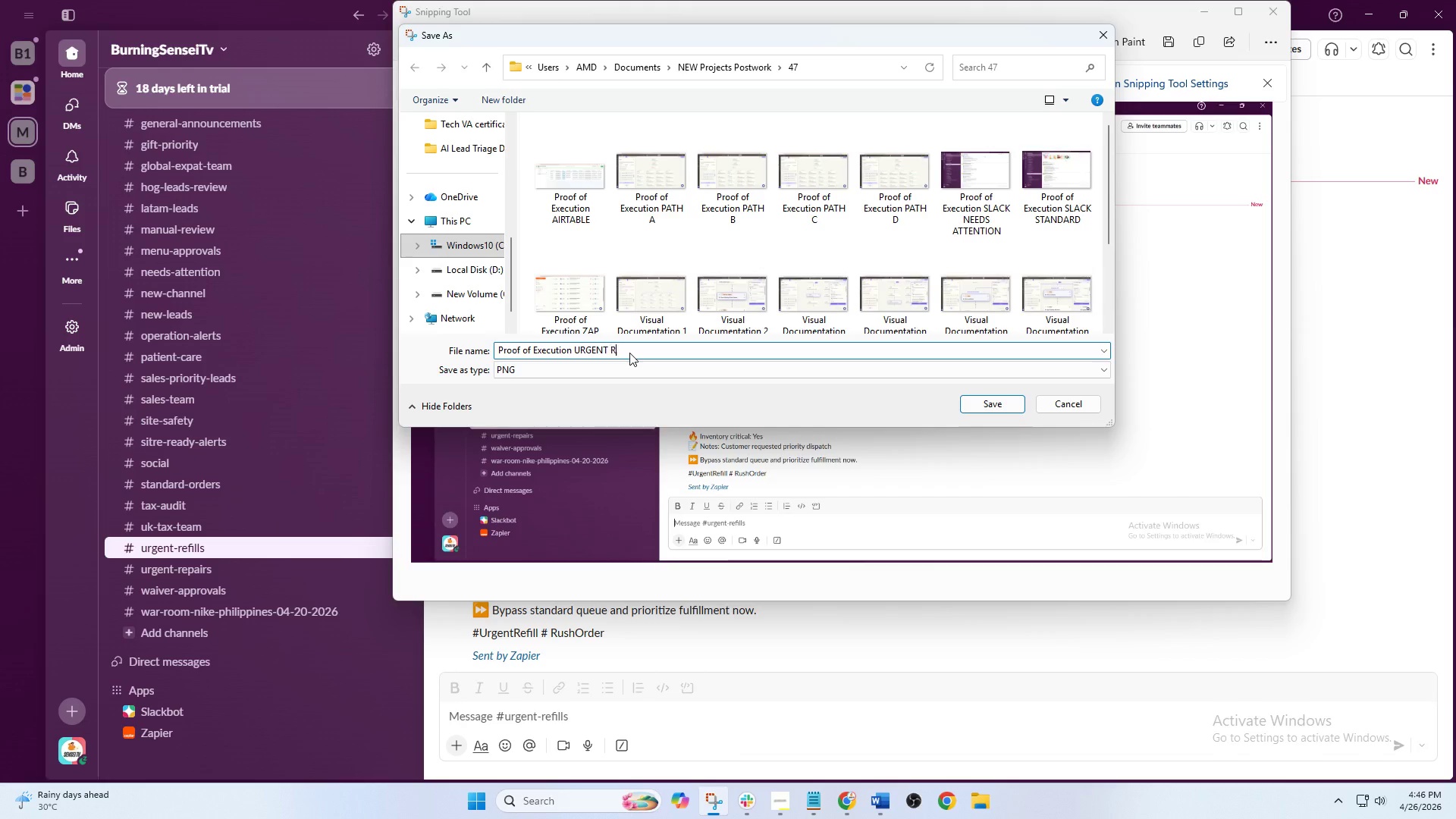 
type(REFILLS)
key(Backspace)
 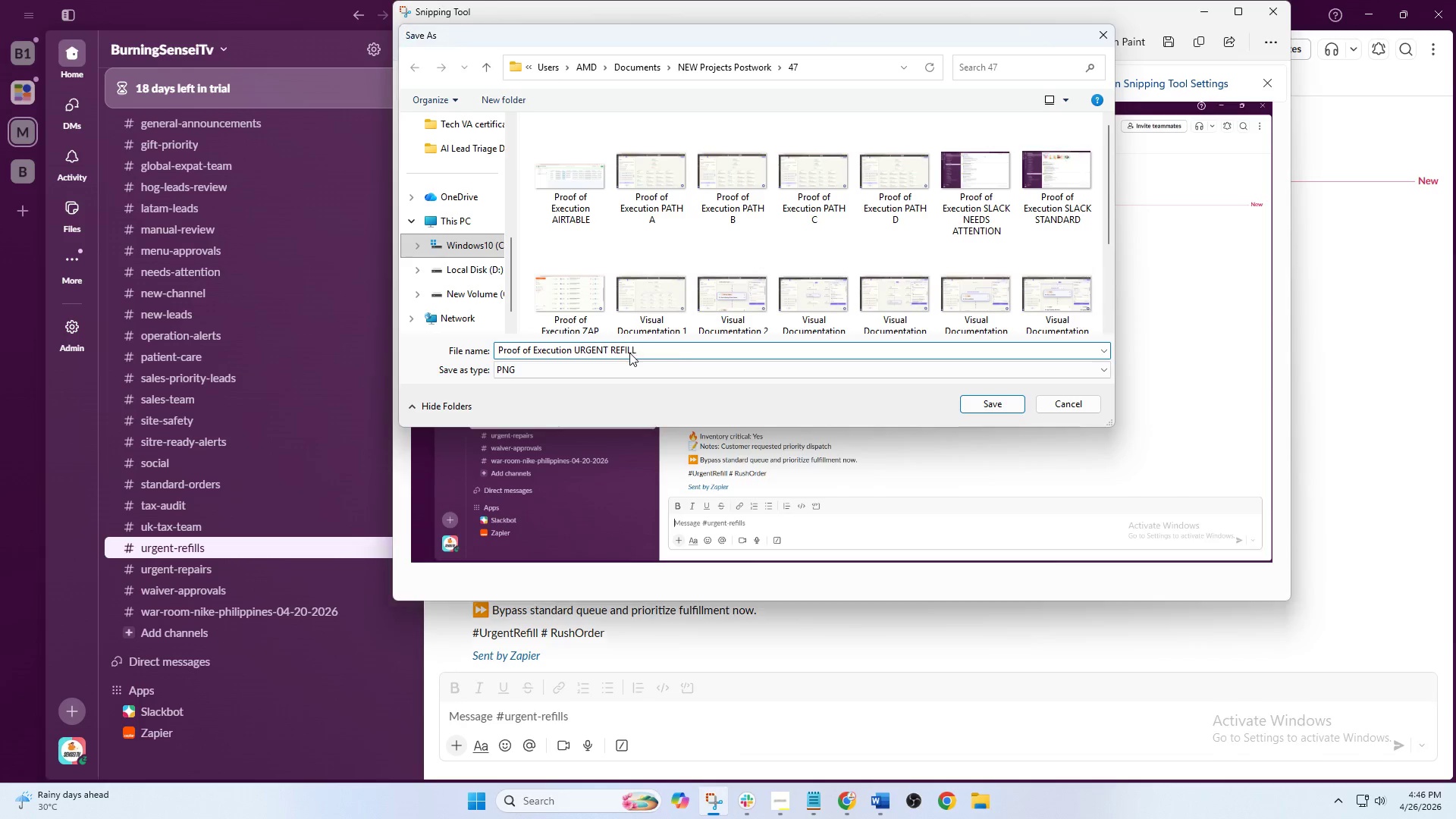 
key(Enter)
 